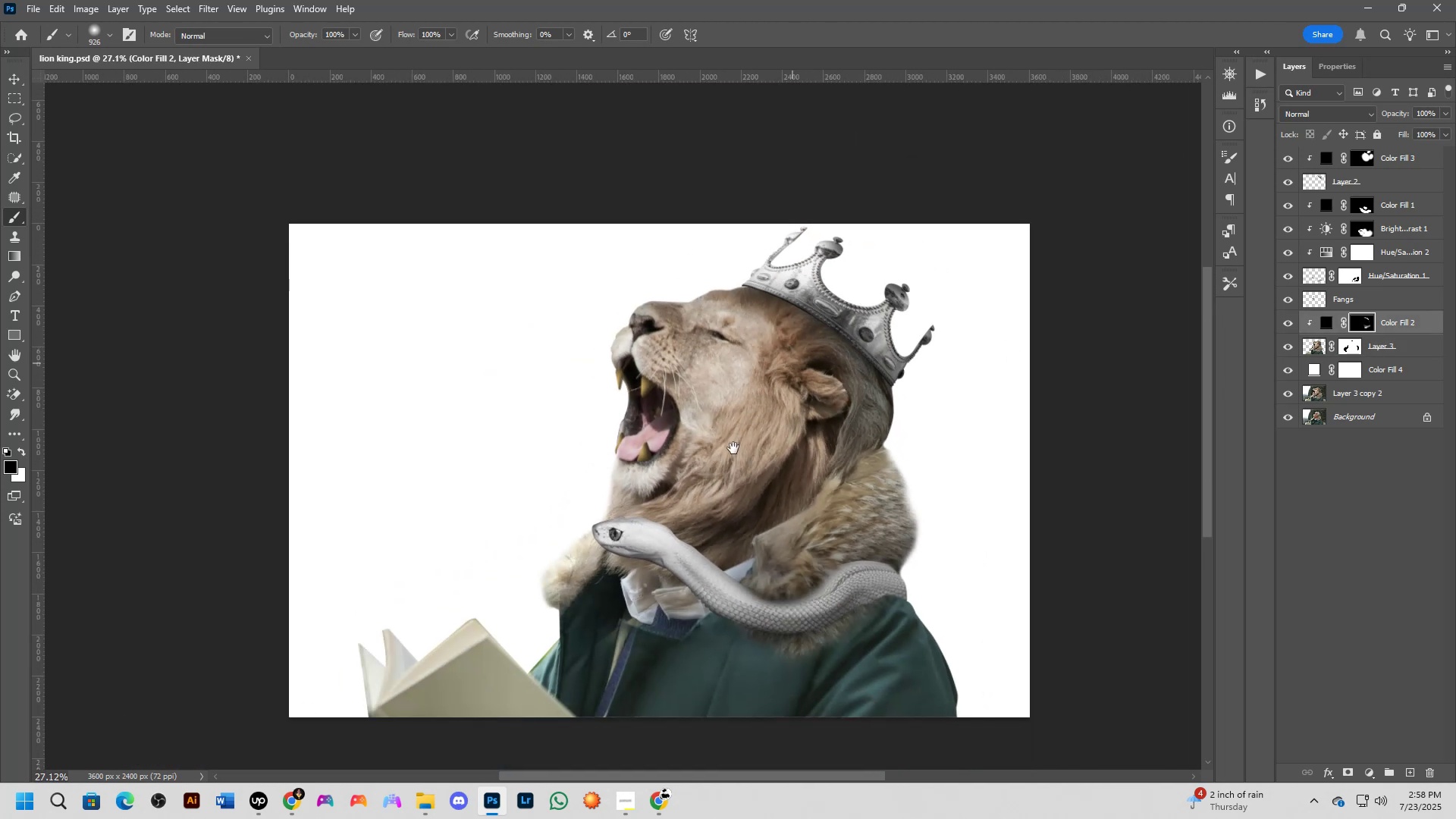 
key(Alt+AltLeft)
 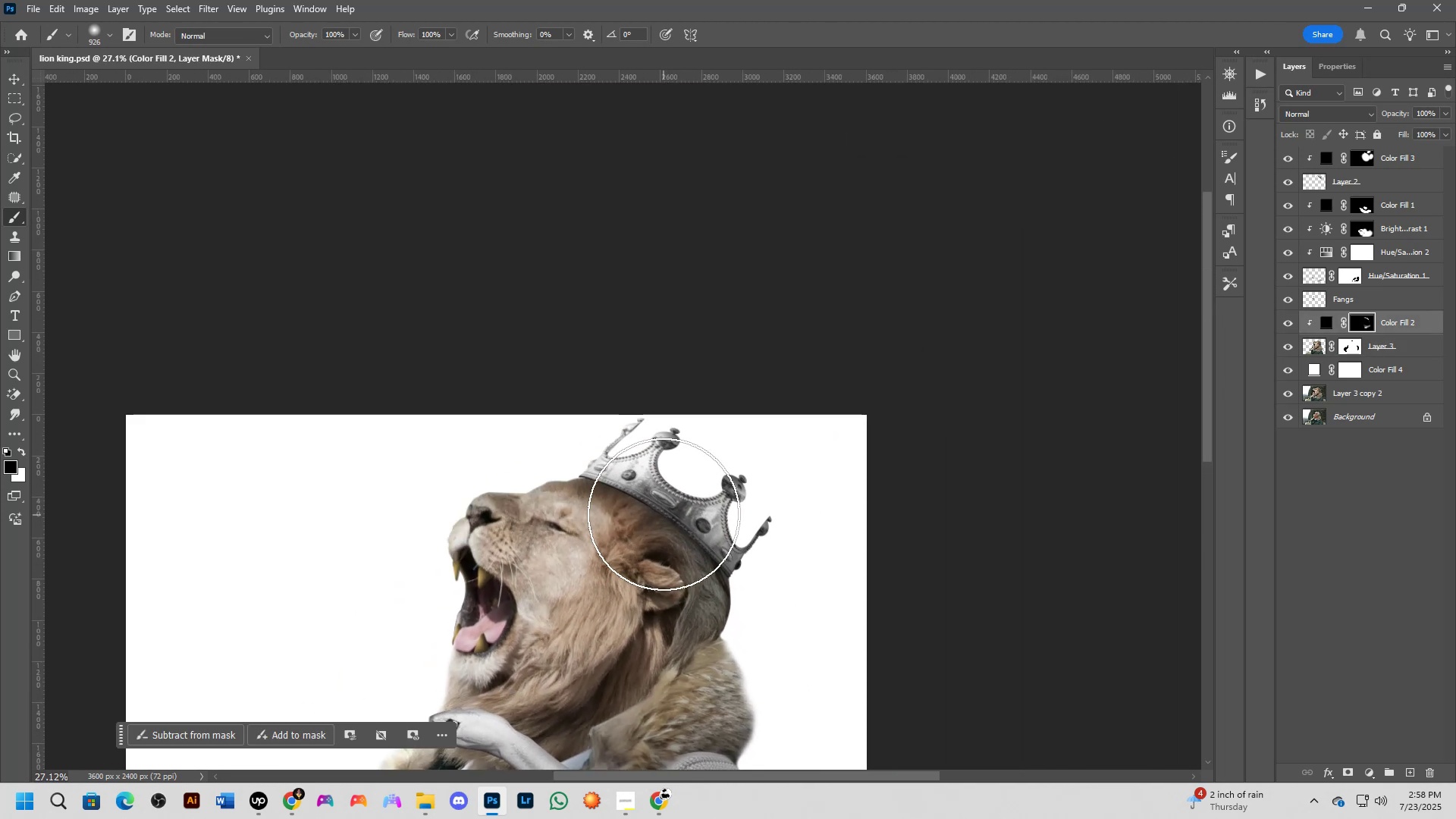 
left_click_drag(start_coordinate=[836, 391], to_coordinate=[854, 483])
 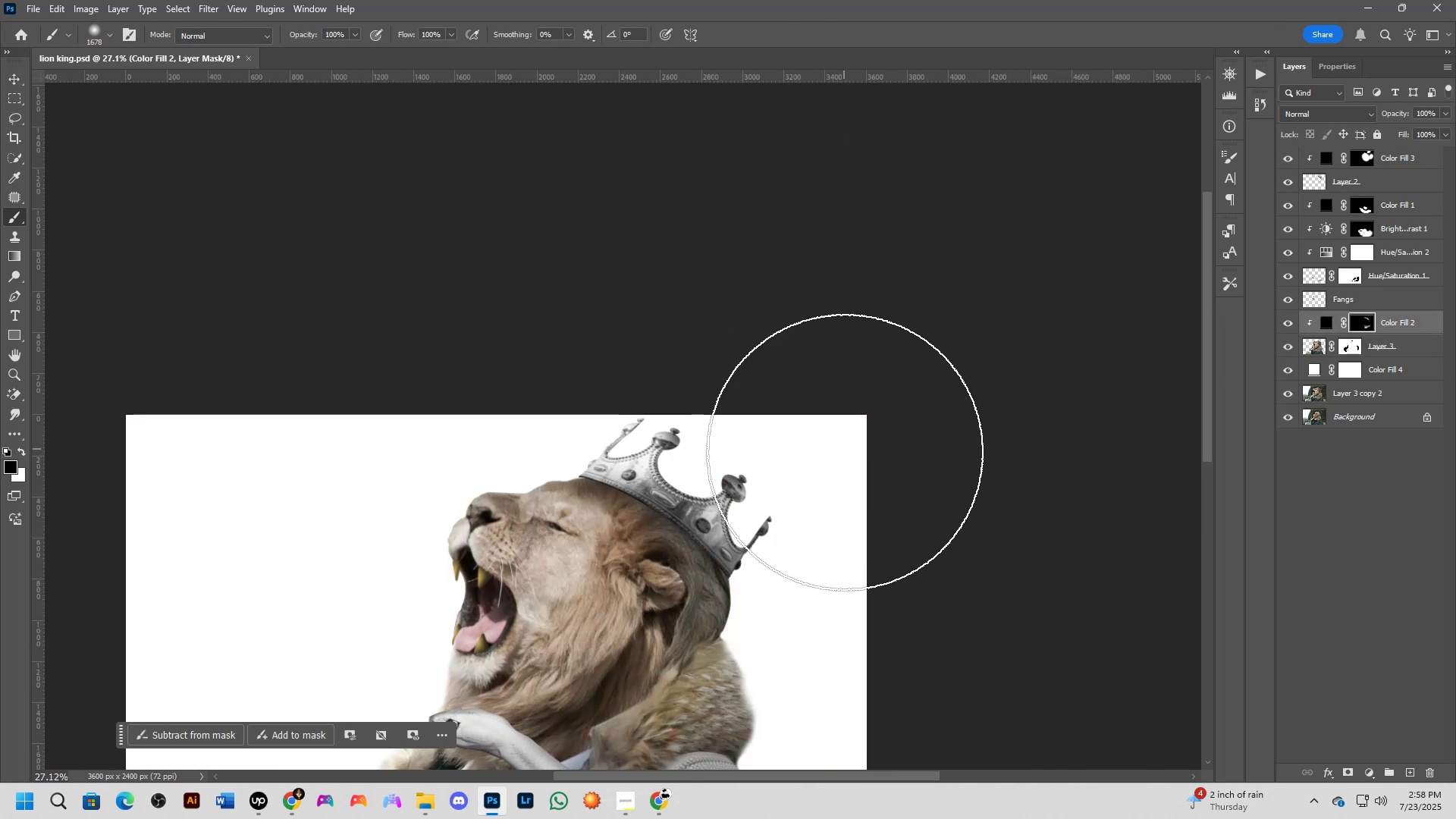 
key(Control+ControlLeft)
 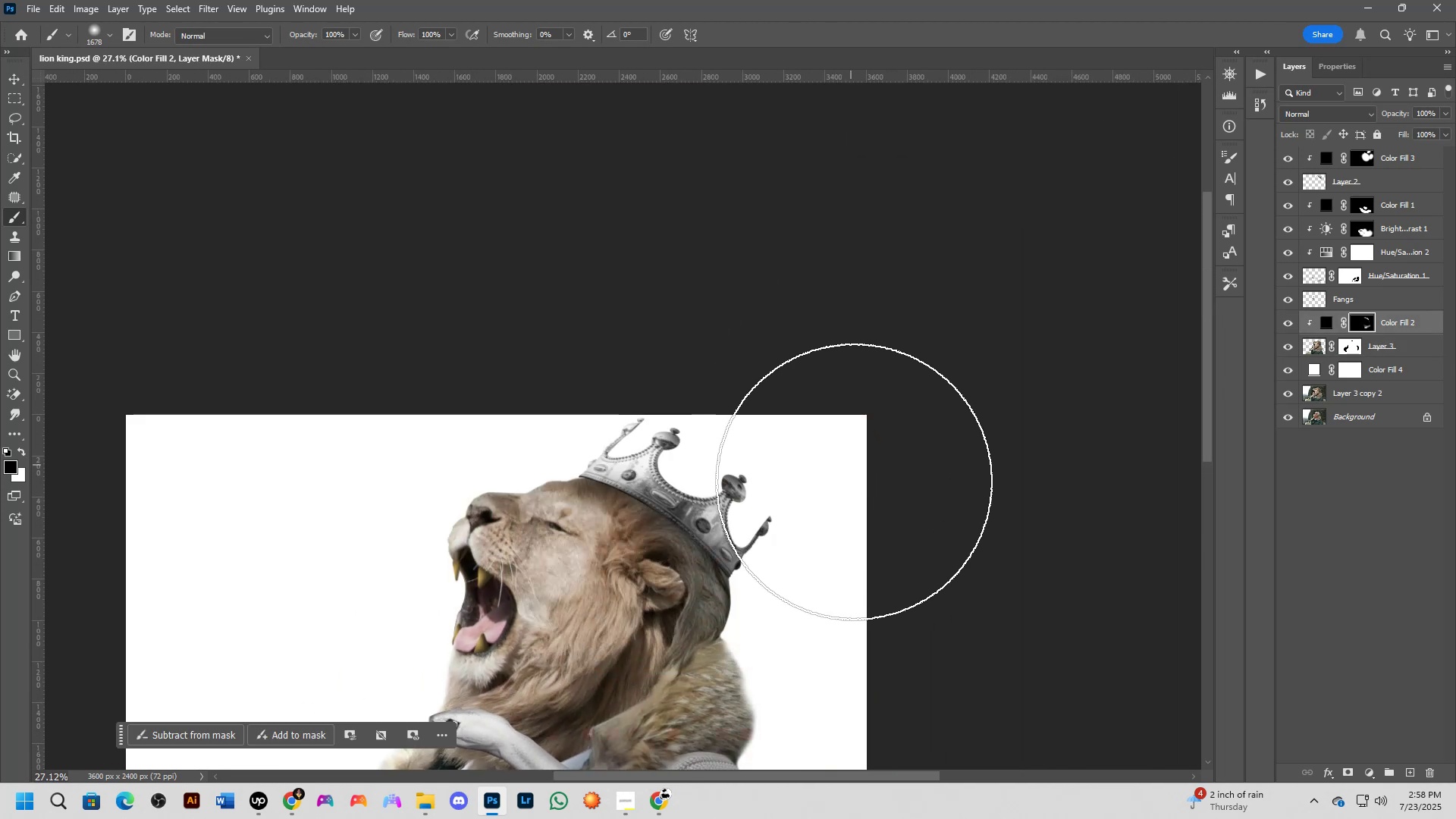 
key(Control+Z)
 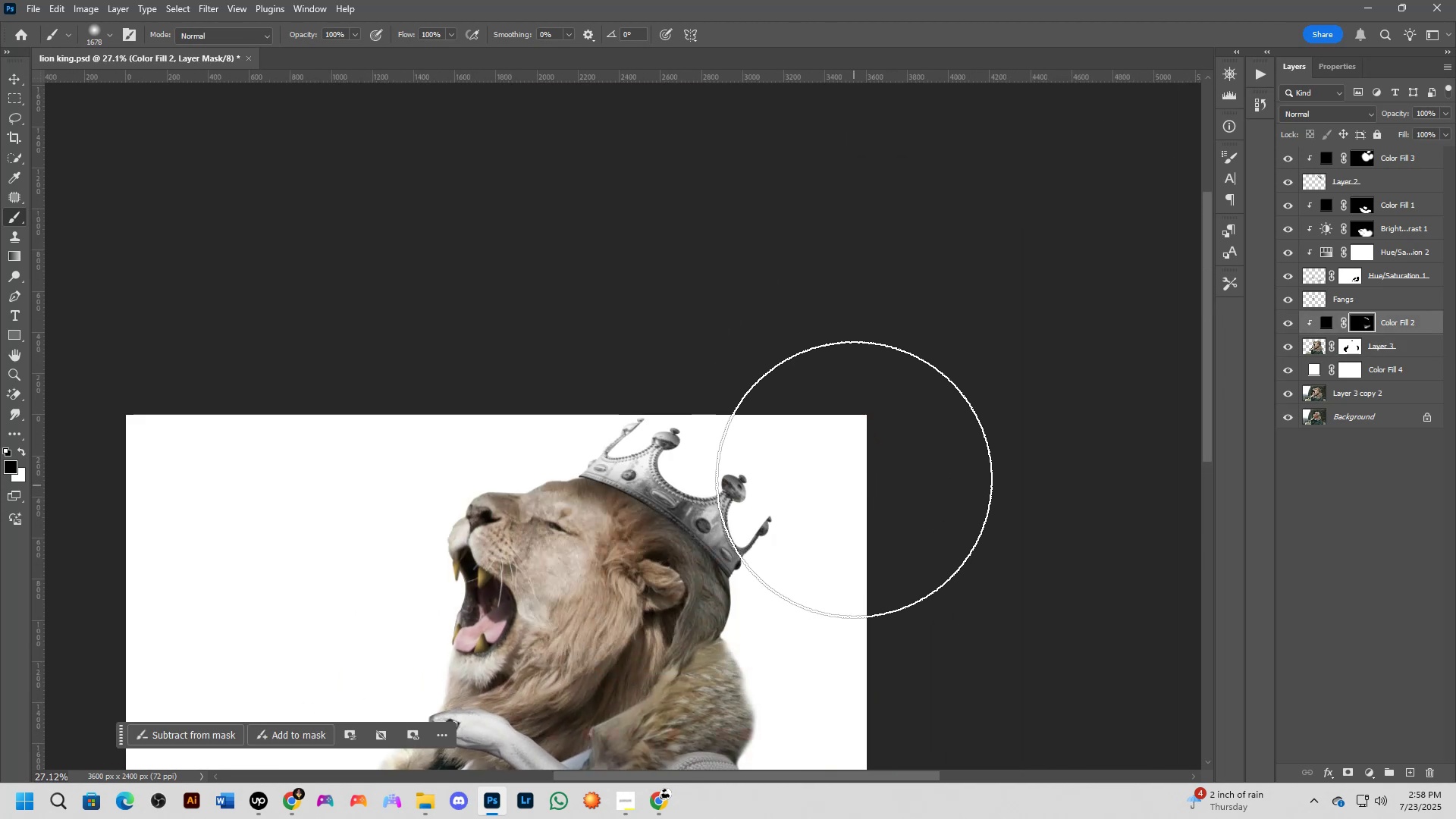 
key(X)
 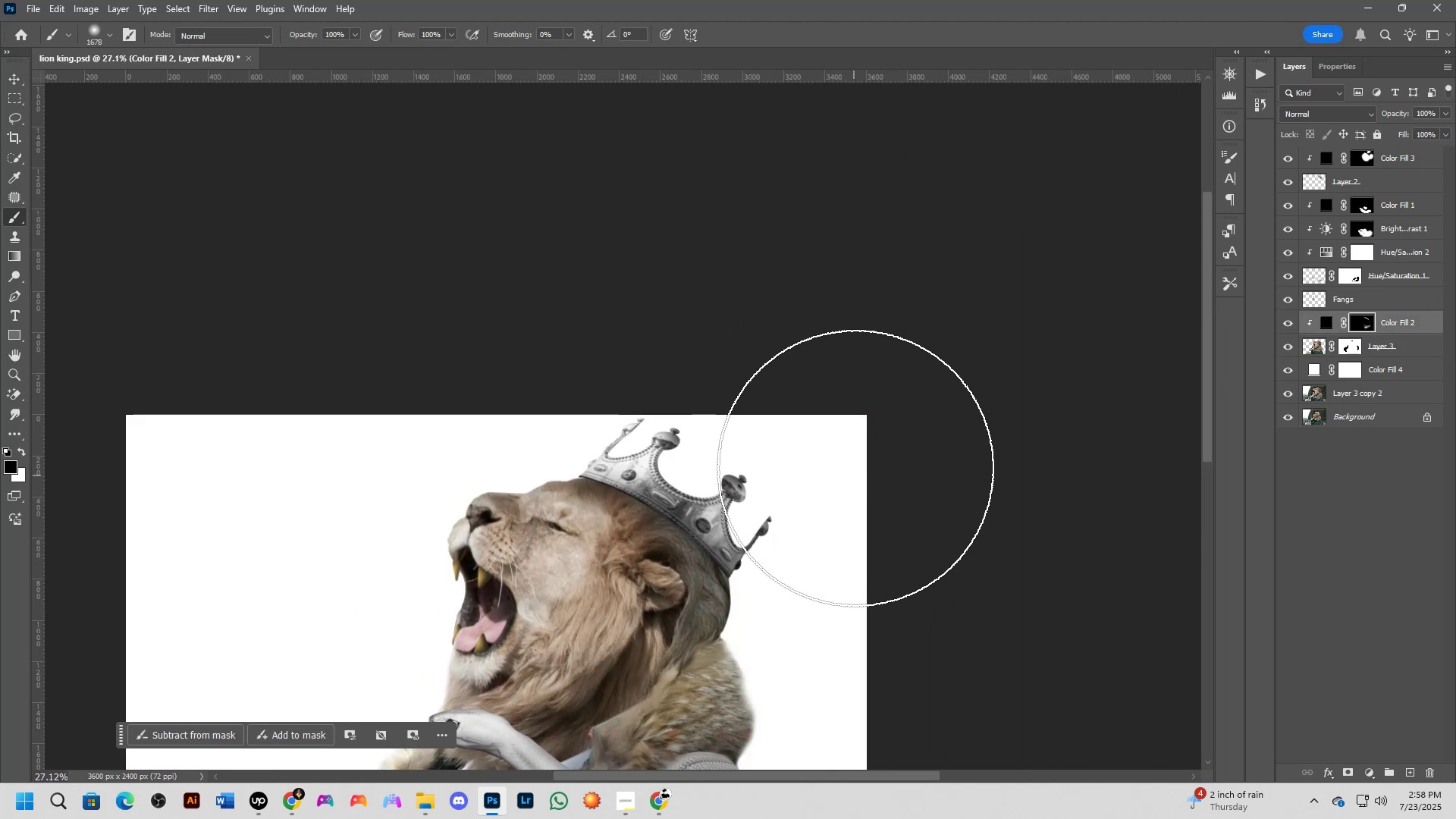 
left_click_drag(start_coordinate=[858, 431], to_coordinate=[870, 500])
 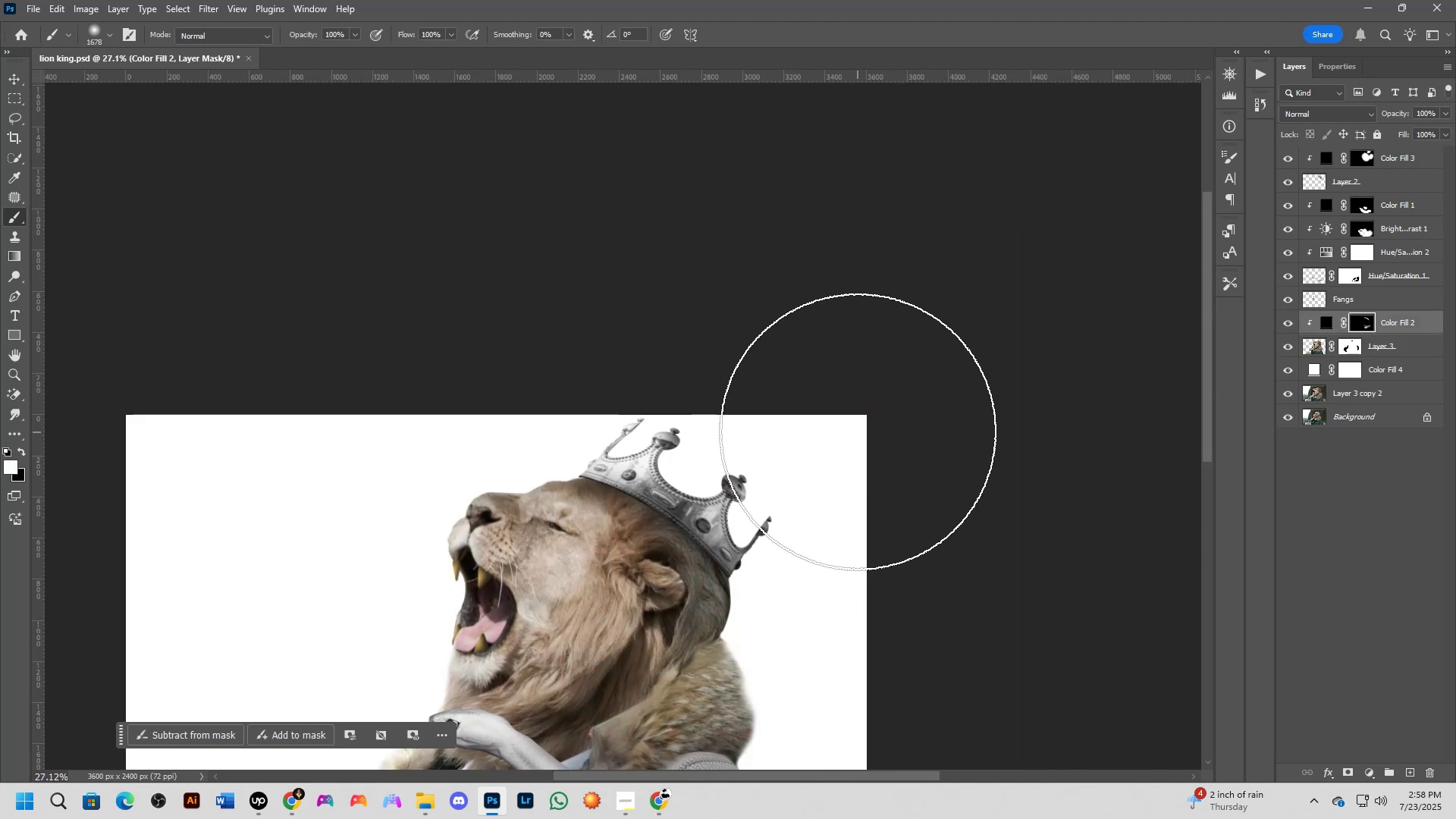 
left_click_drag(start_coordinate=[875, 536], to_coordinate=[876, 542])
 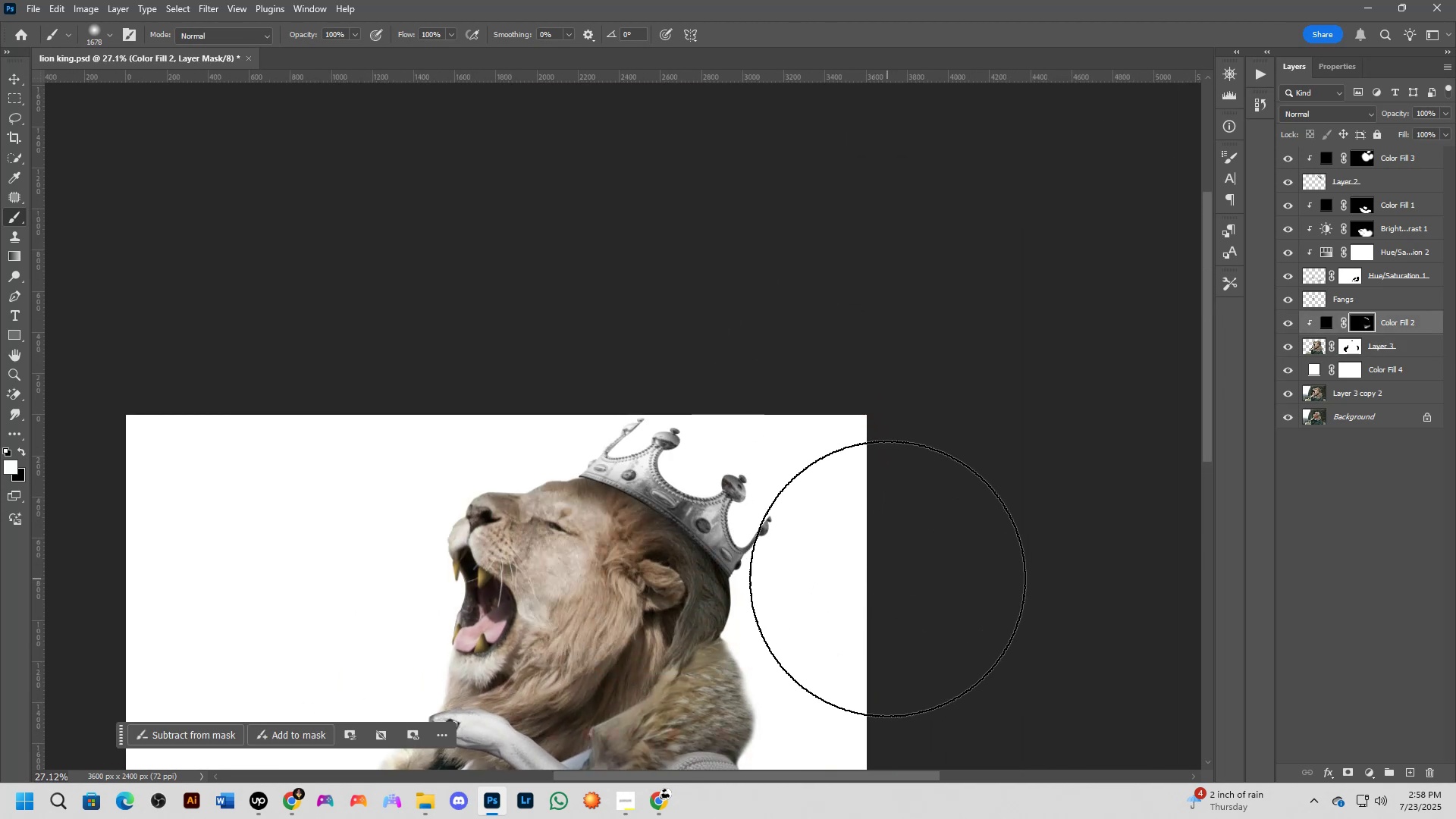 
left_click_drag(start_coordinate=[879, 553], to_coordinate=[879, 561])
 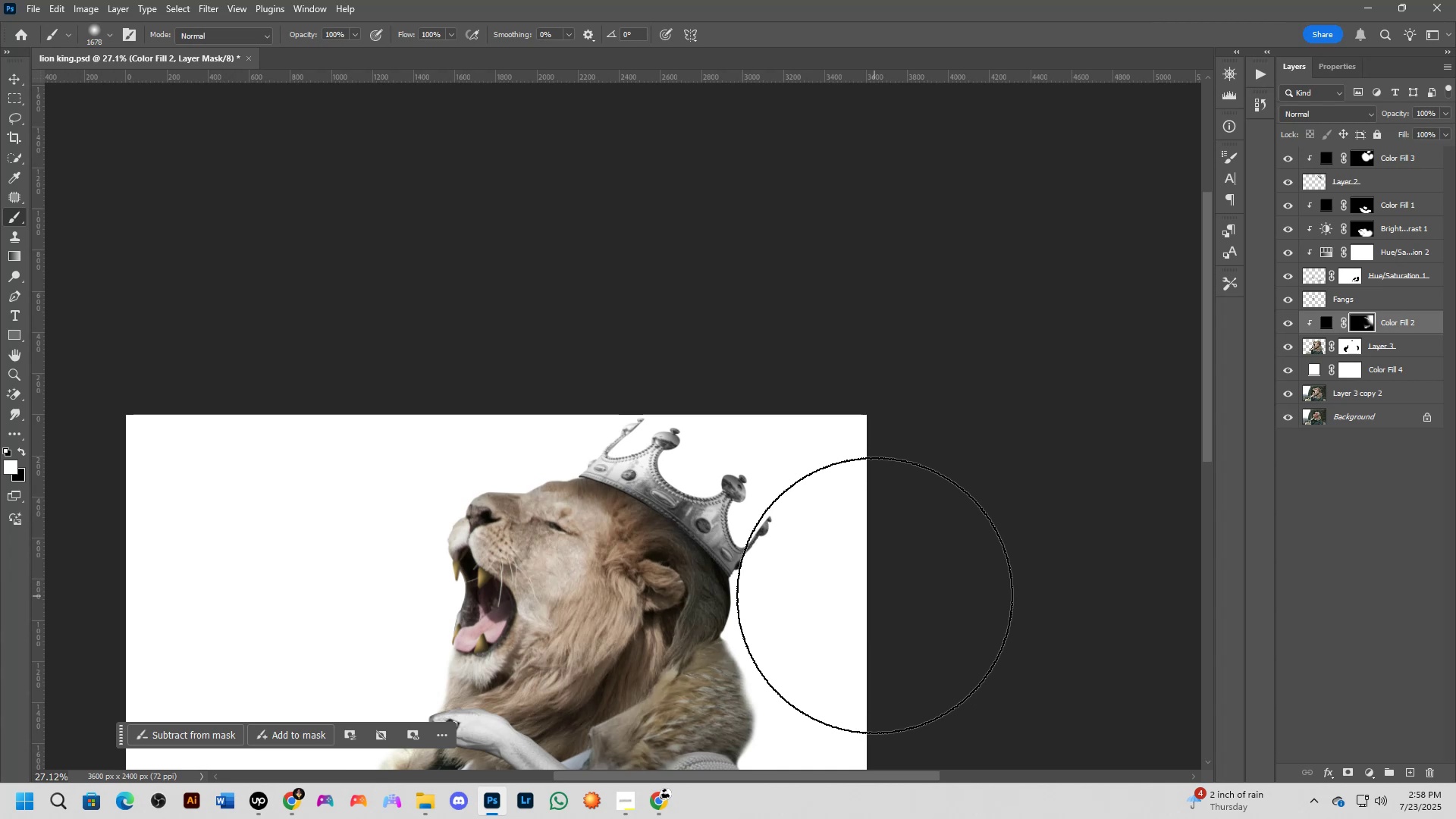 
left_click_drag(start_coordinate=[879, 610], to_coordinate=[874, 619])
 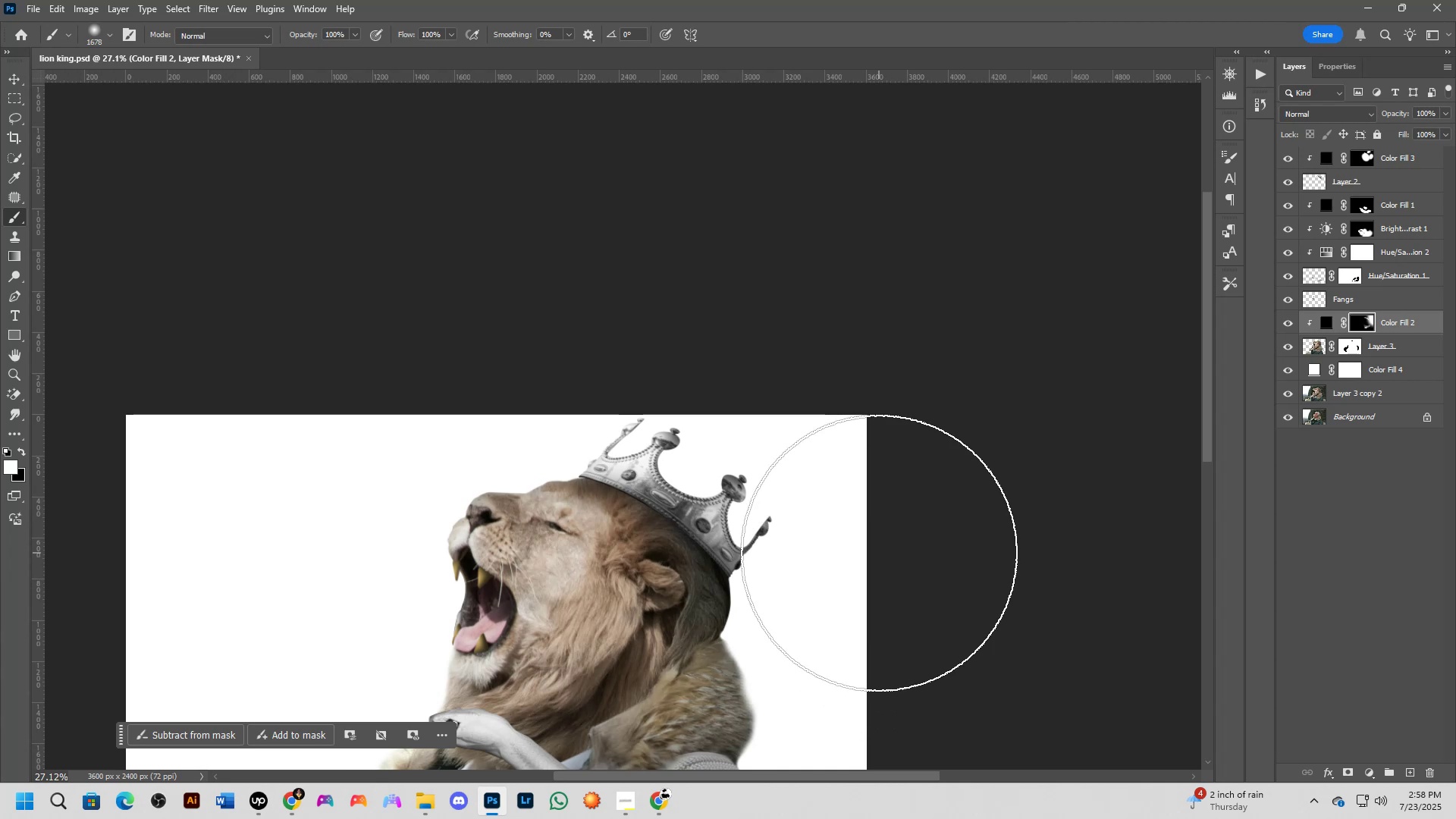 
hold_key(key=Space, duration=0.47)
 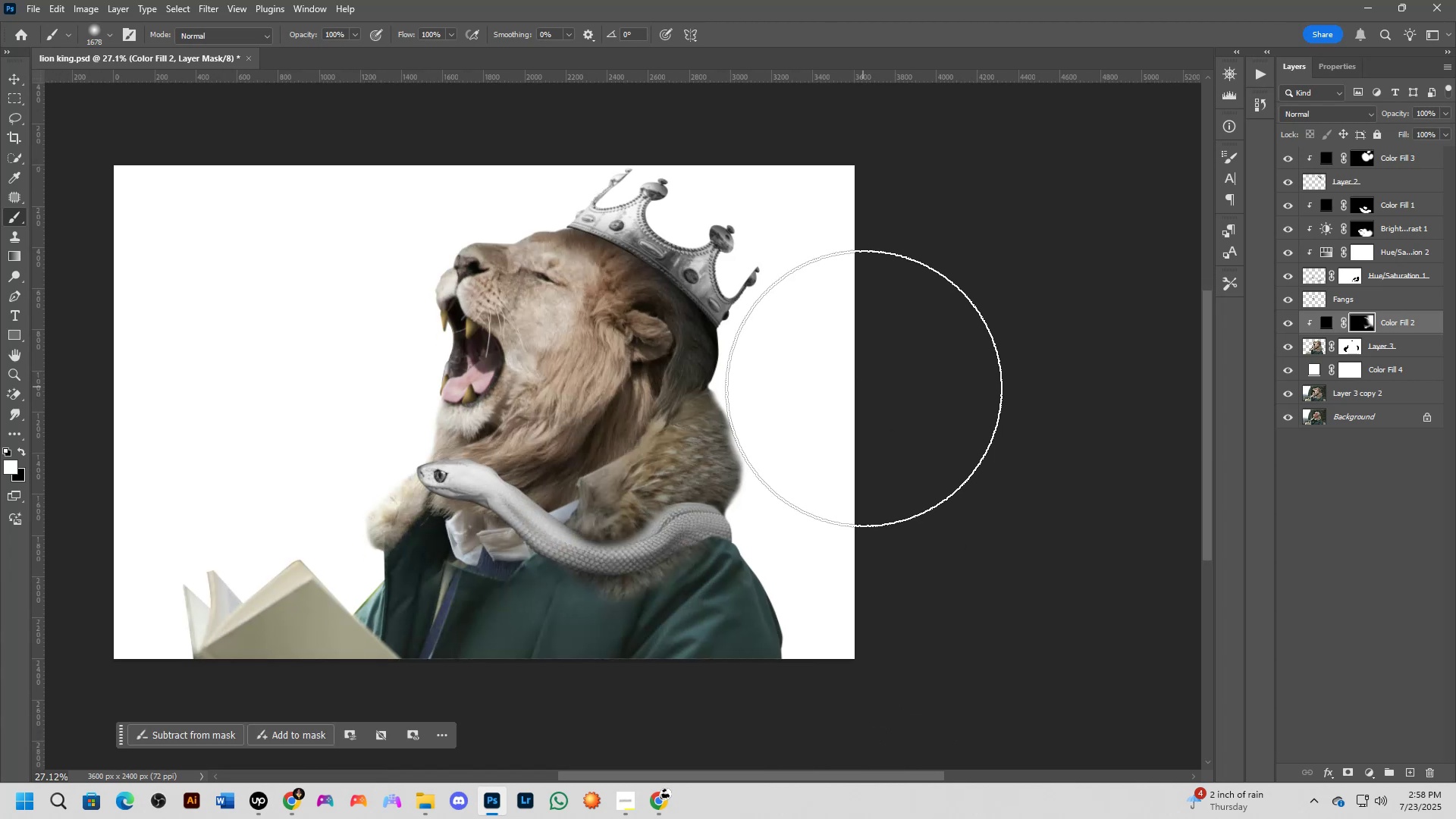 
left_click_drag(start_coordinate=[864, 626], to_coordinate=[852, 377])
 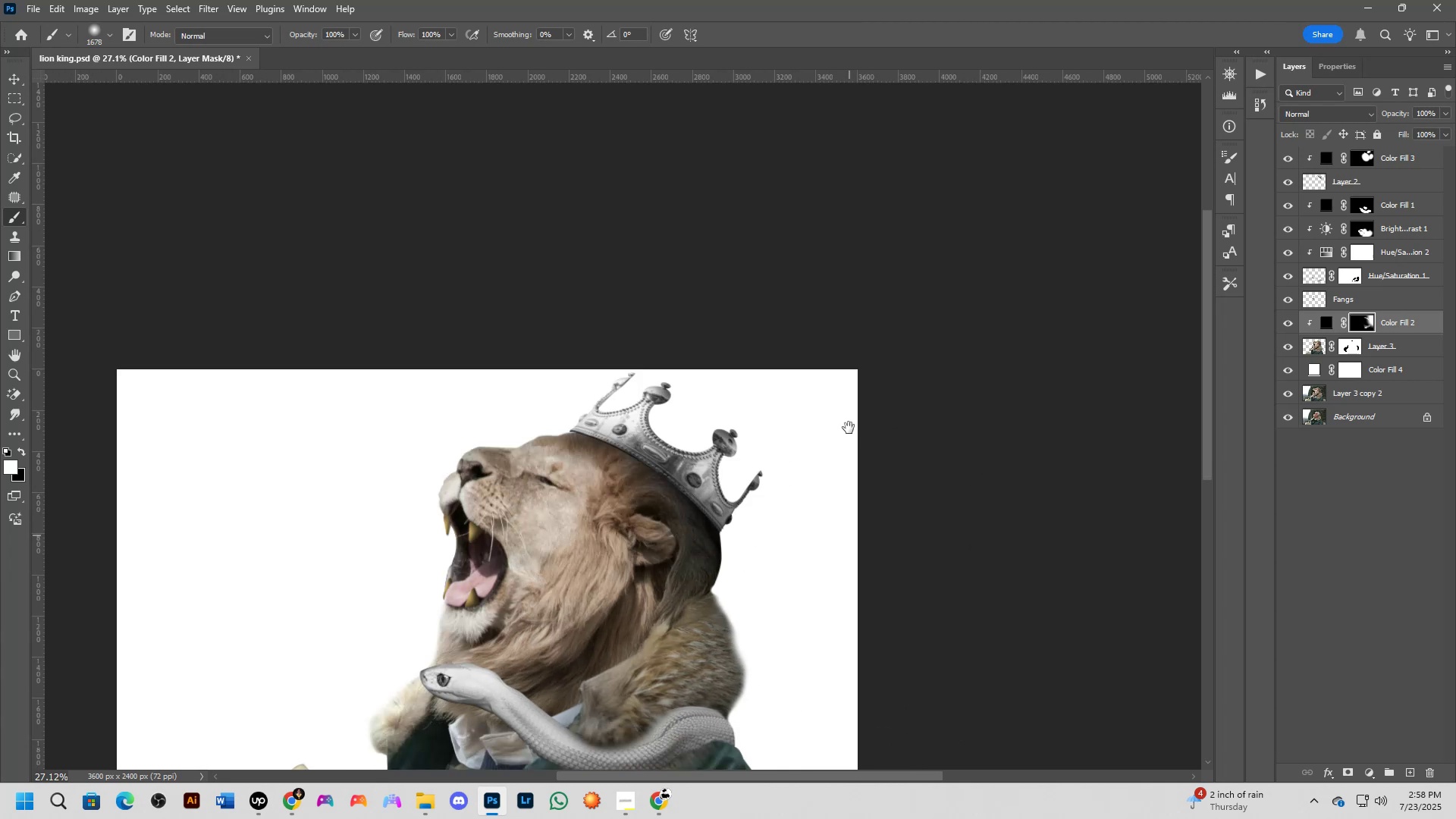 
key(Alt+AltLeft)
 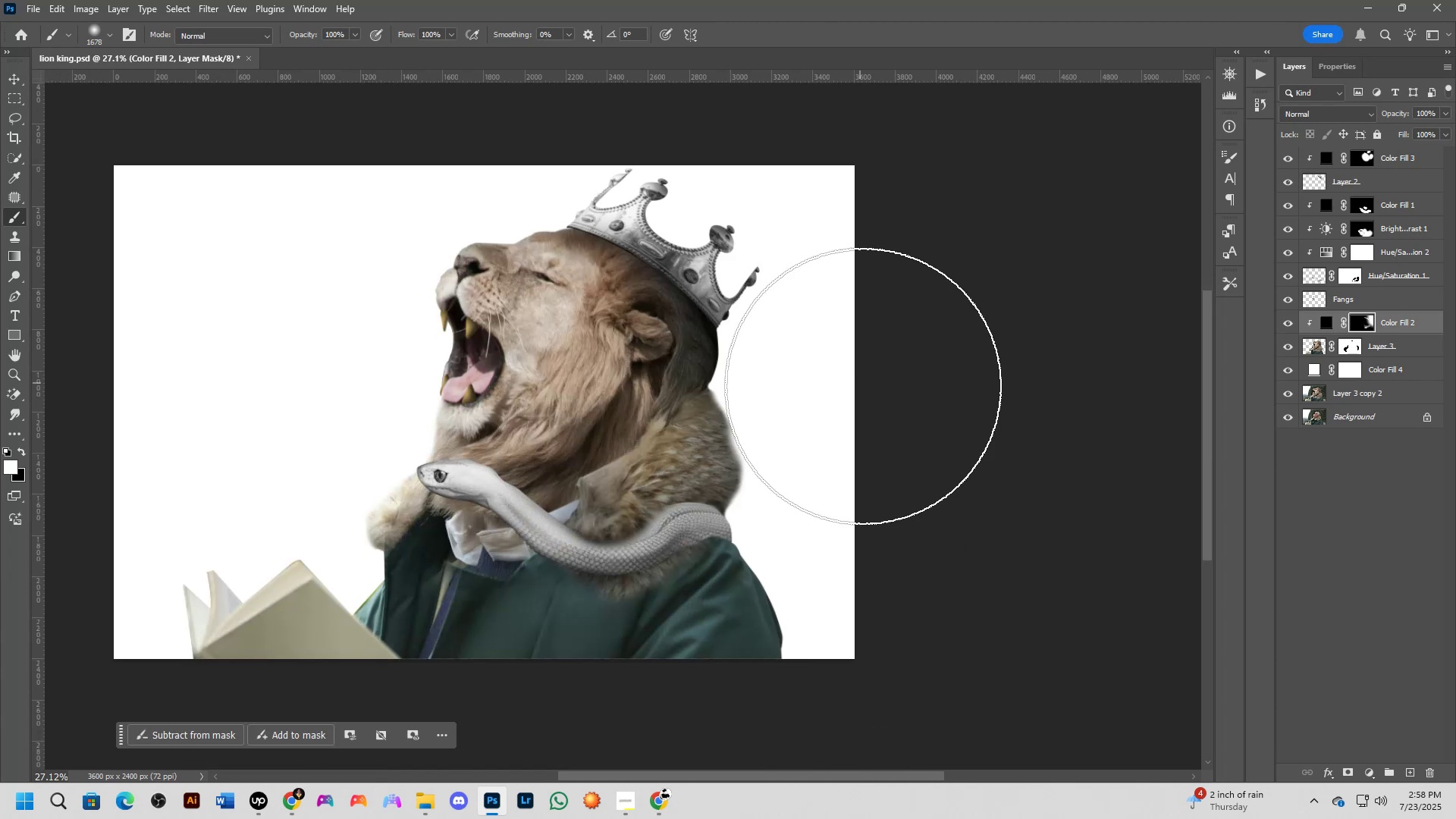 
key(Alt+AltLeft)
 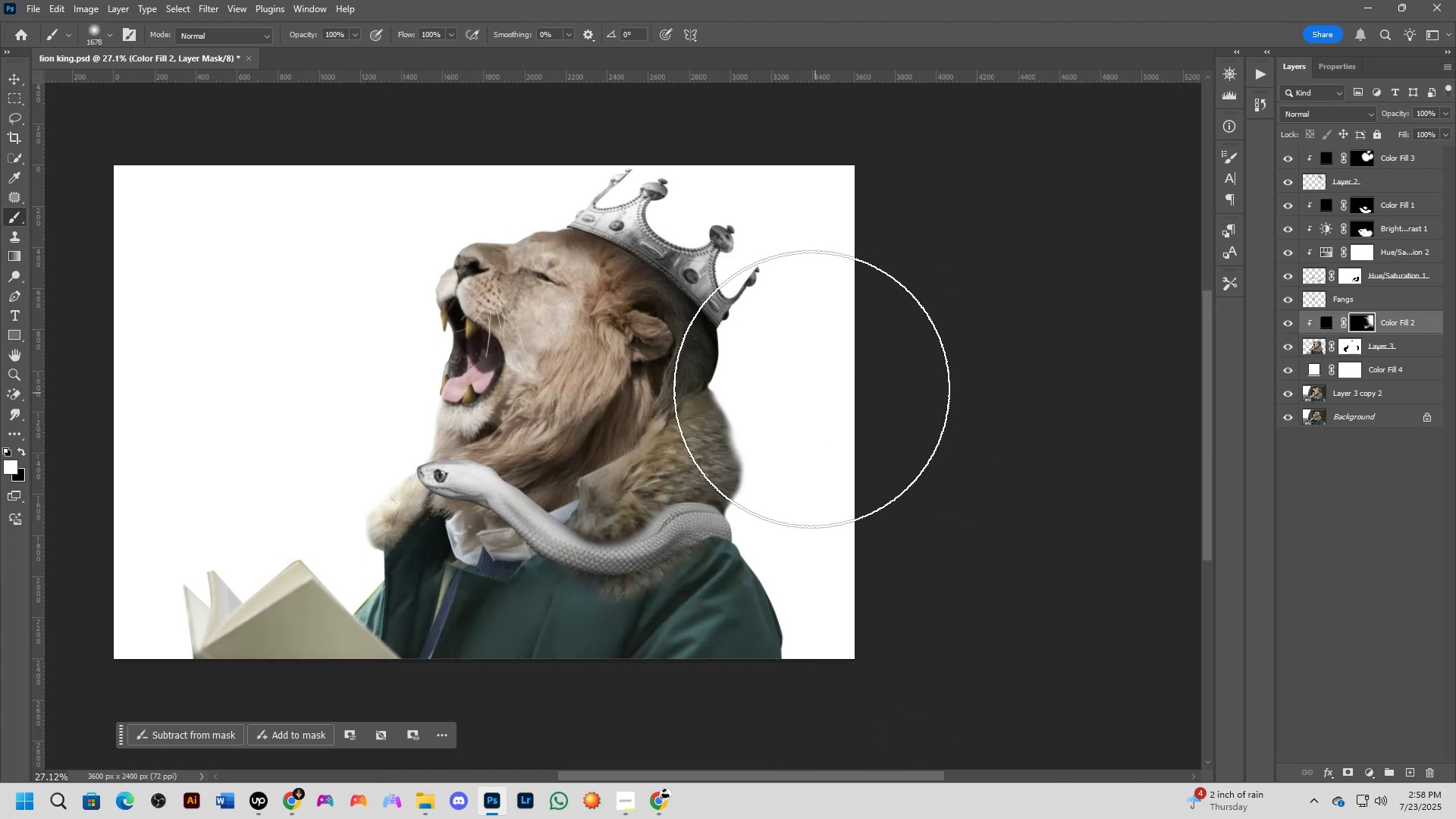 
left_click_drag(start_coordinate=[888, 378], to_coordinate=[939, 584])
 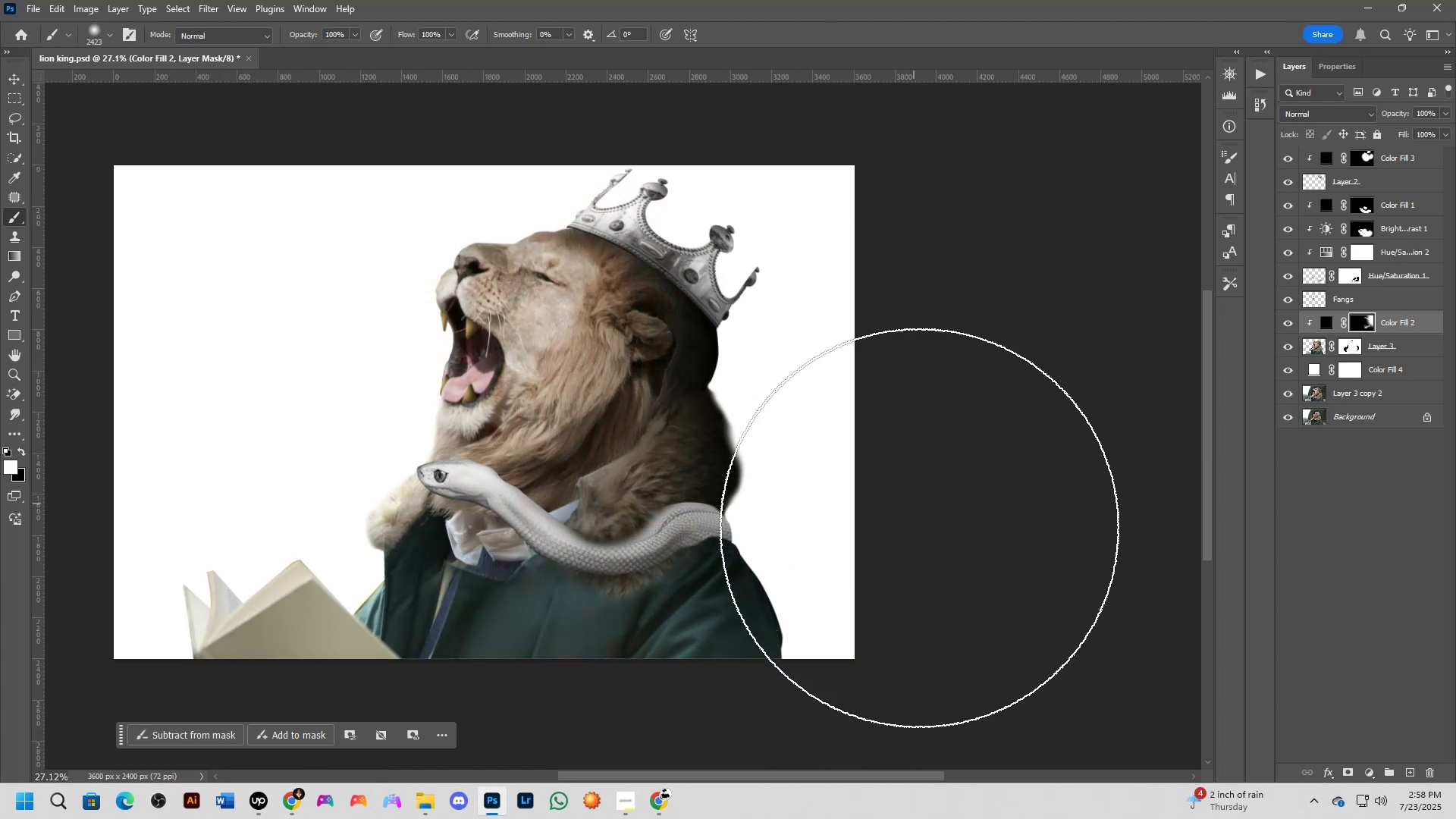 
key(Control+Z)
 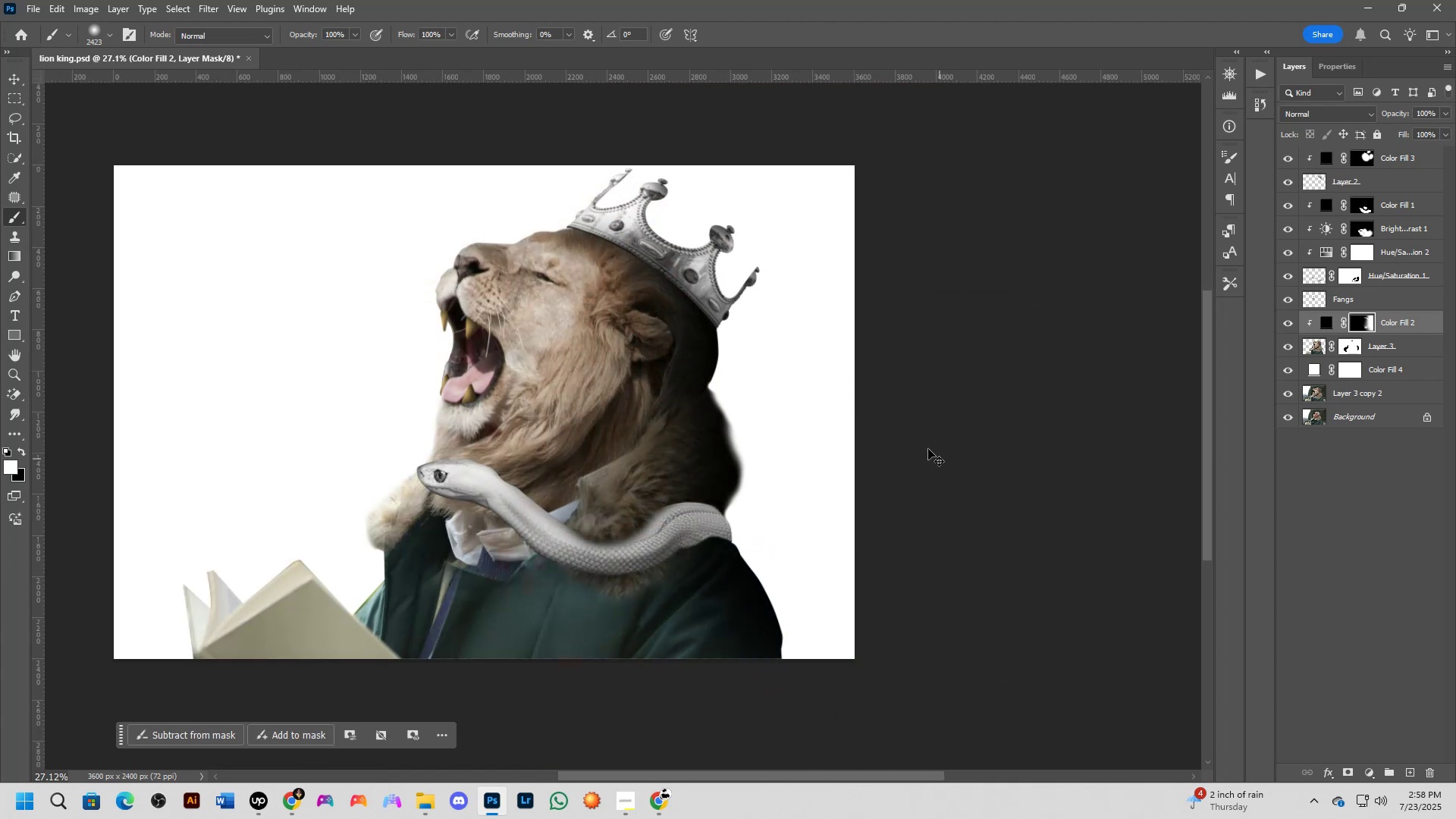 
hold_key(key=AltLeft, duration=0.45)
 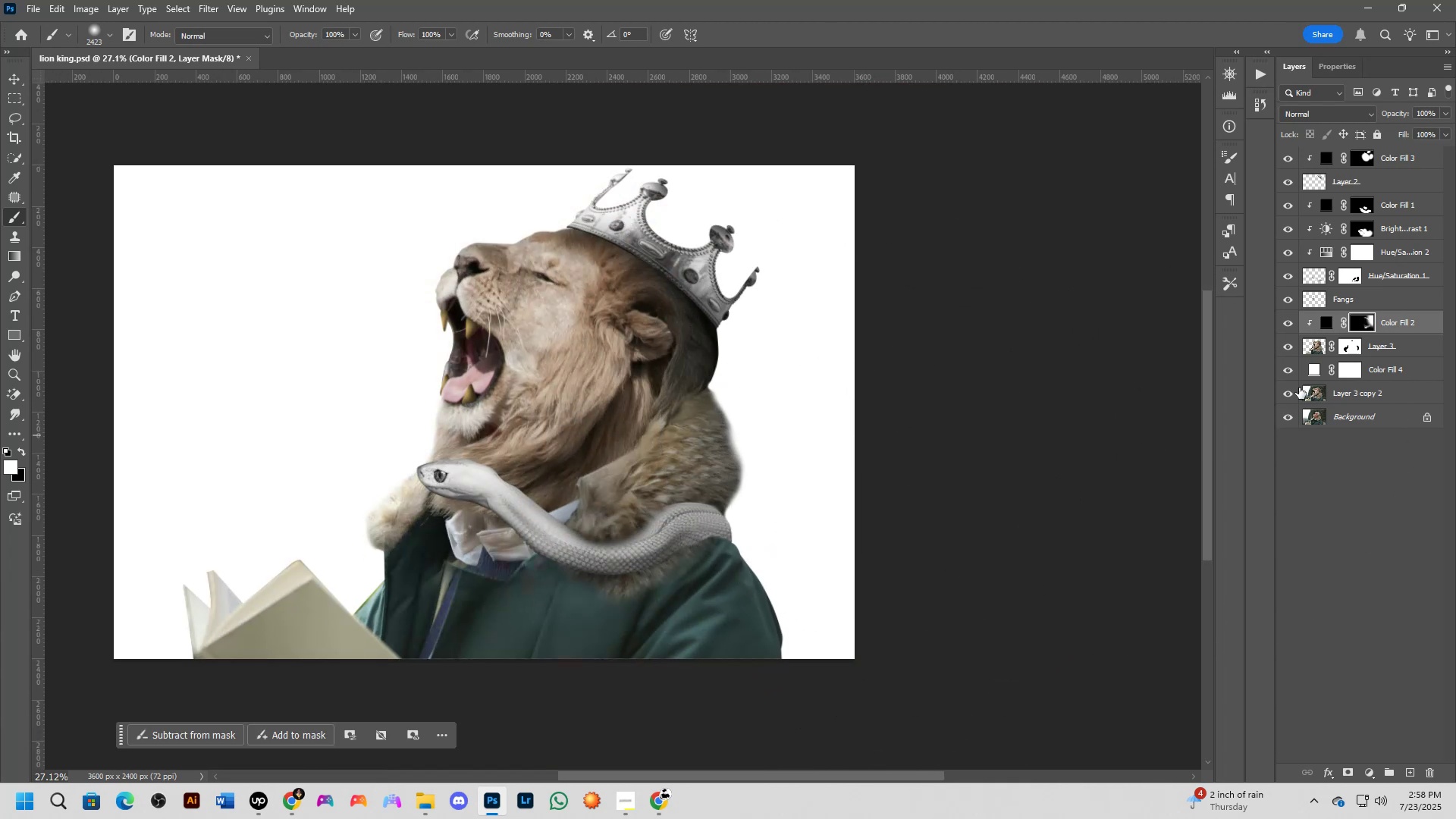 
left_click([1430, 344])
 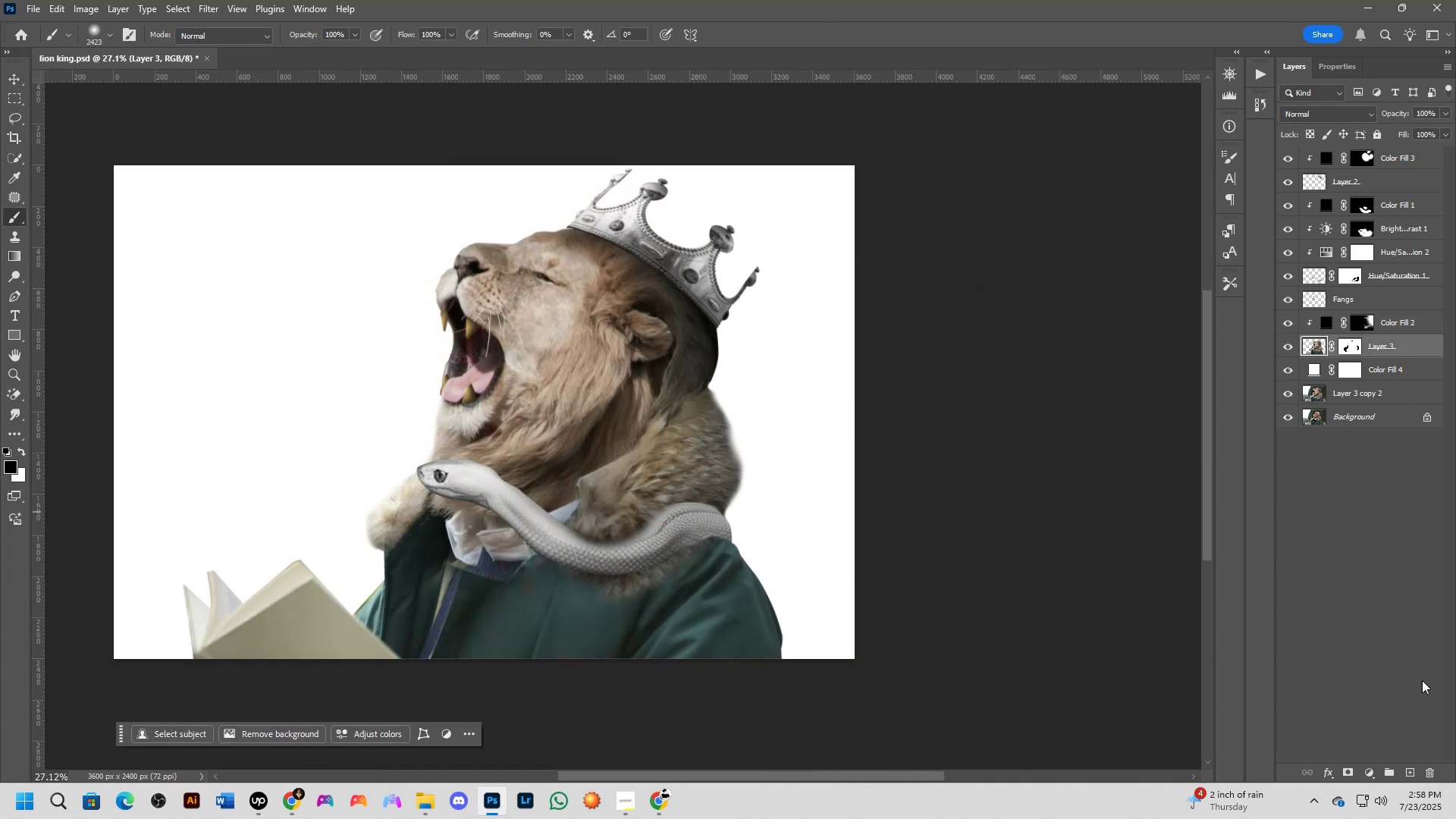 
left_click_drag(start_coordinate=[1368, 771], to_coordinate=[1367, 764])
 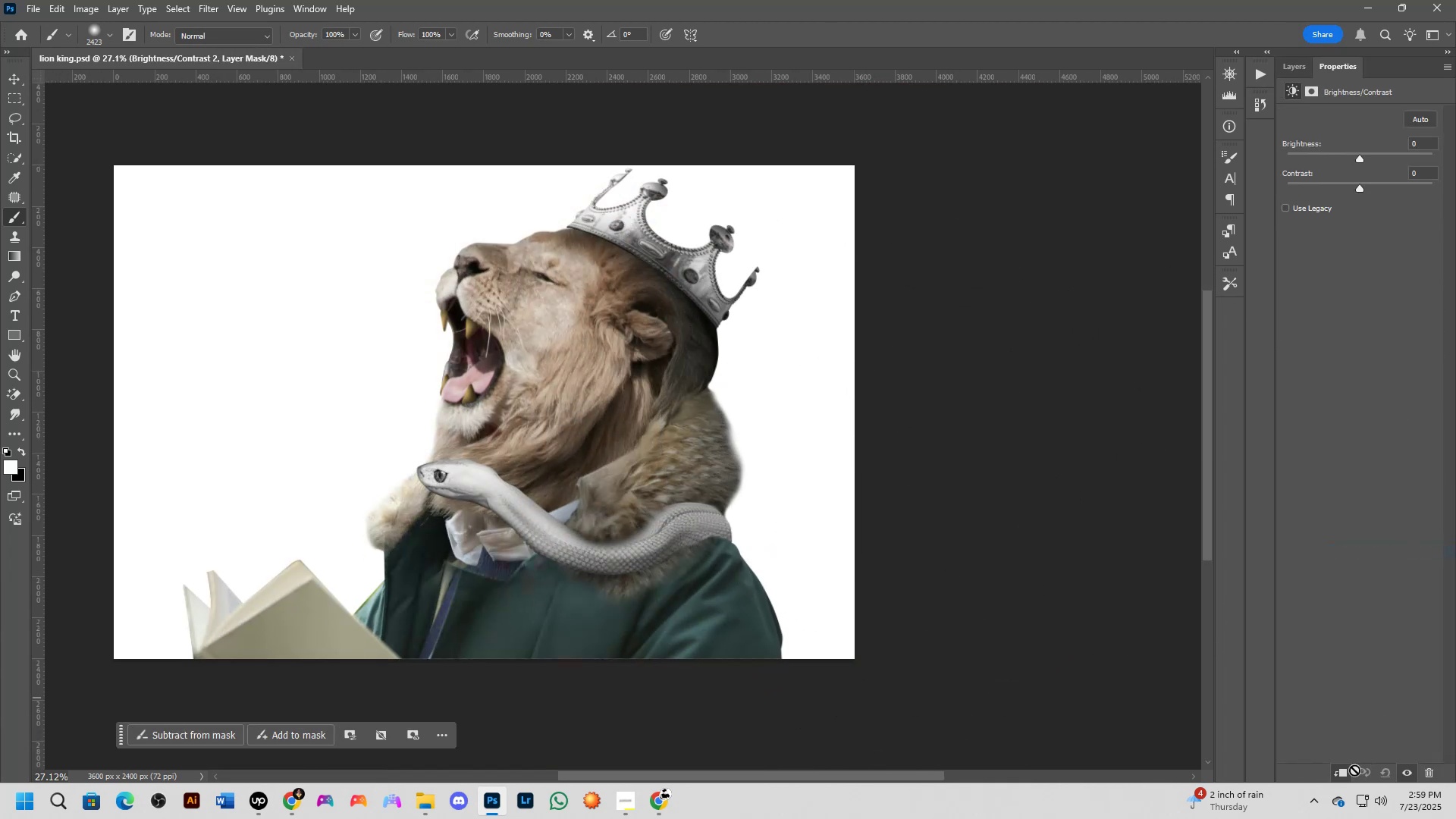 
left_click_drag(start_coordinate=[1359, 158], to_coordinate=[1327, 167])
 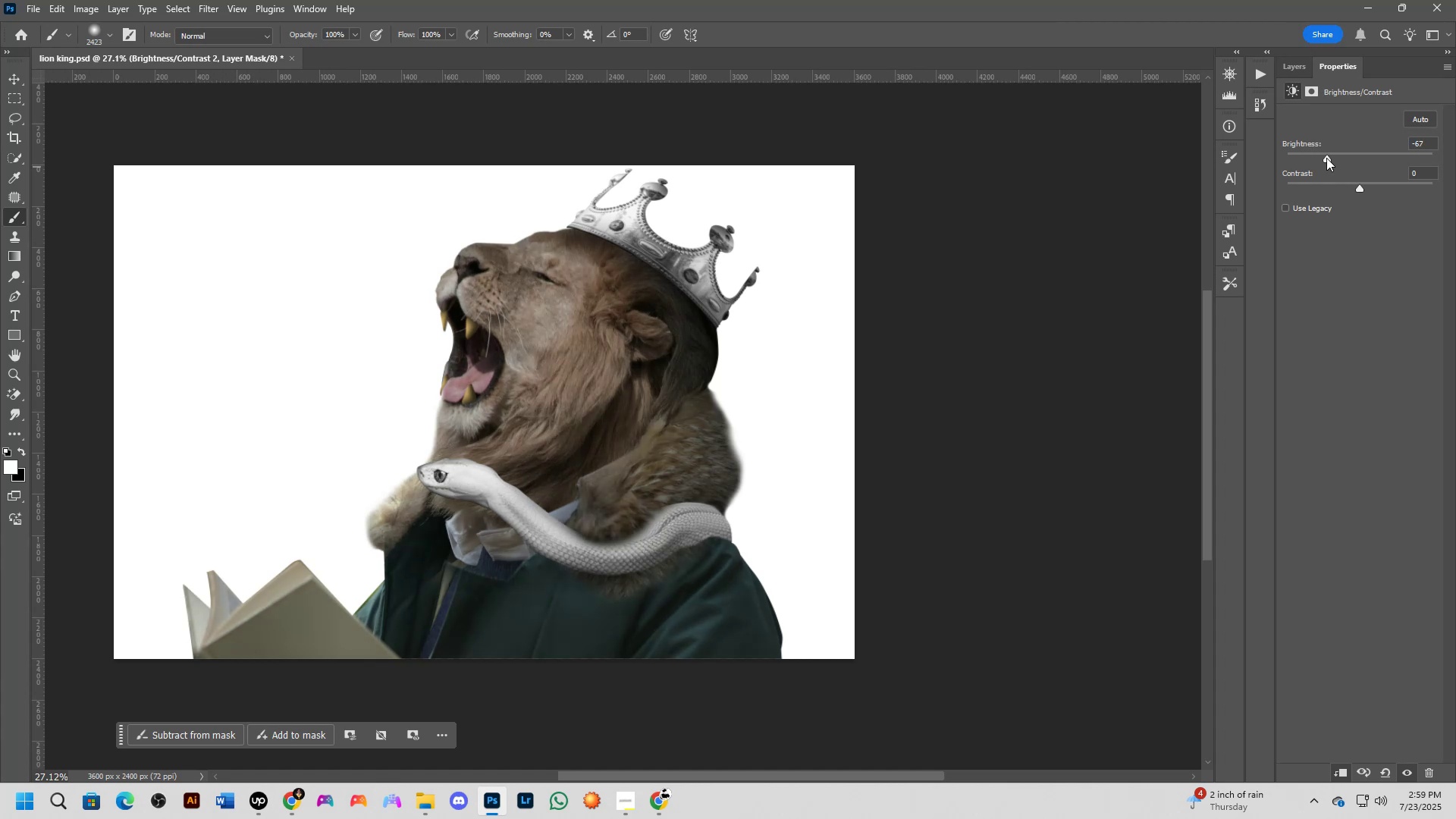 
left_click([1298, 74])
 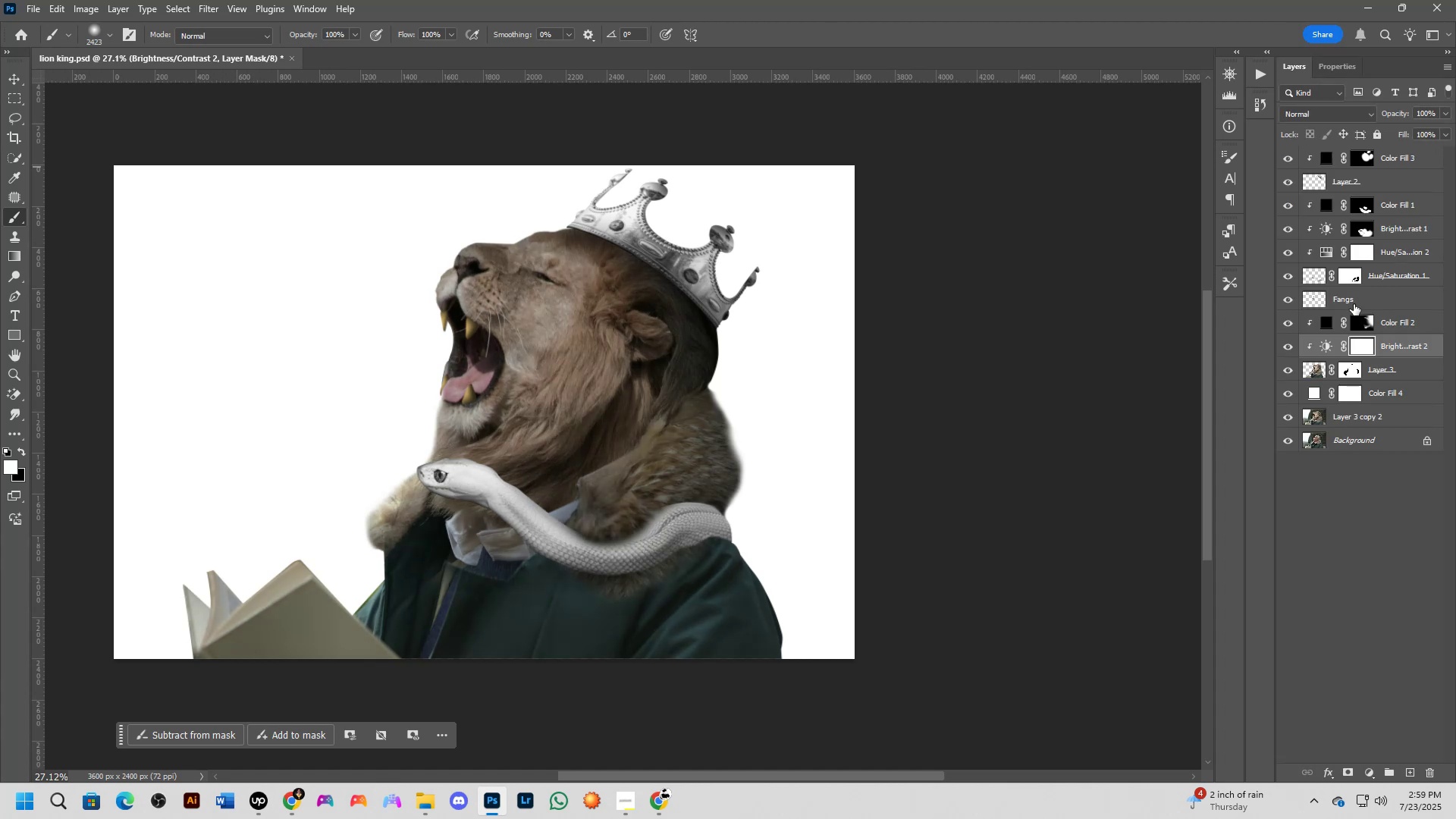 
key(Control+I)
 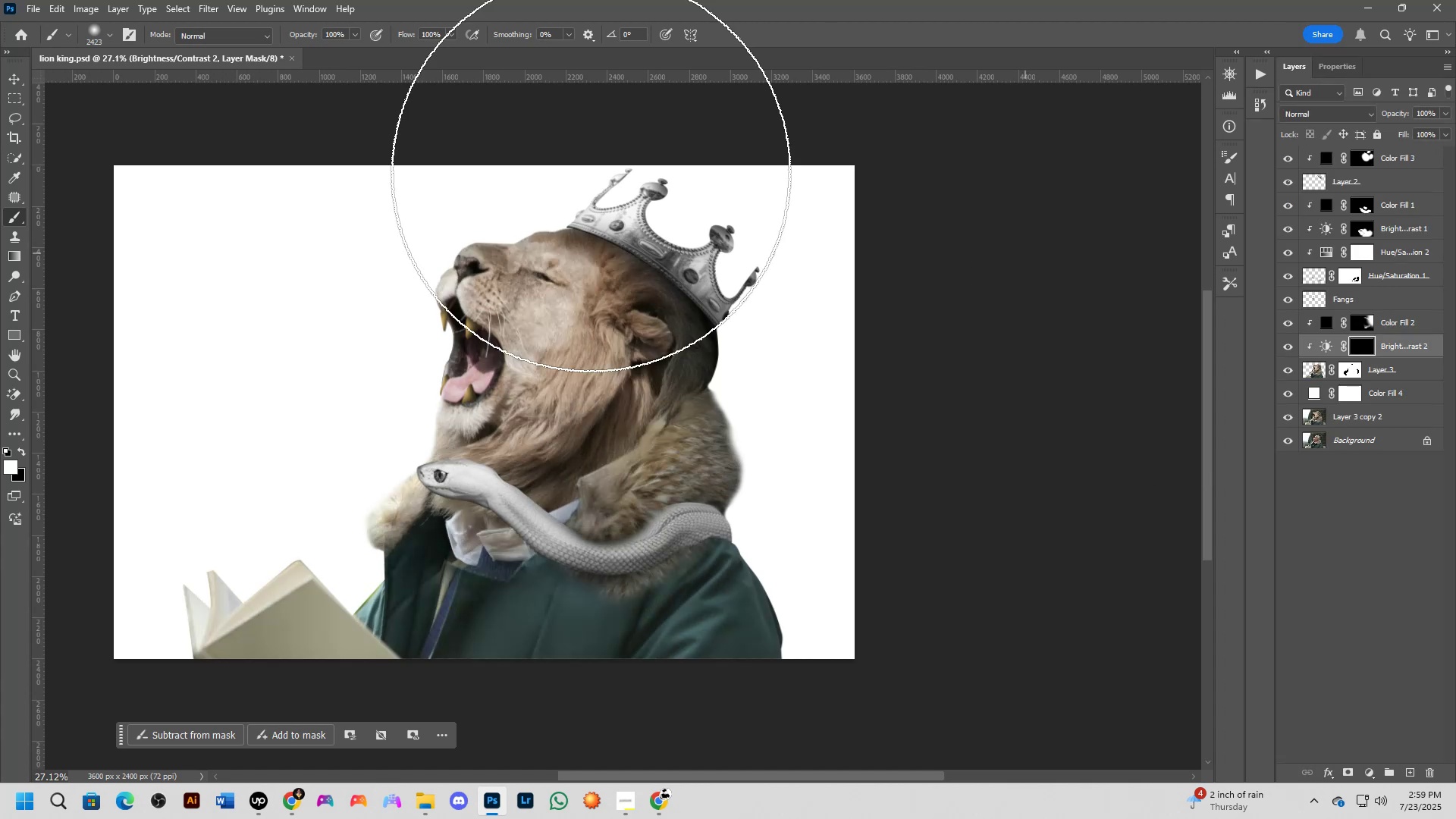 
left_click_drag(start_coordinate=[890, 311], to_coordinate=[906, 364])
 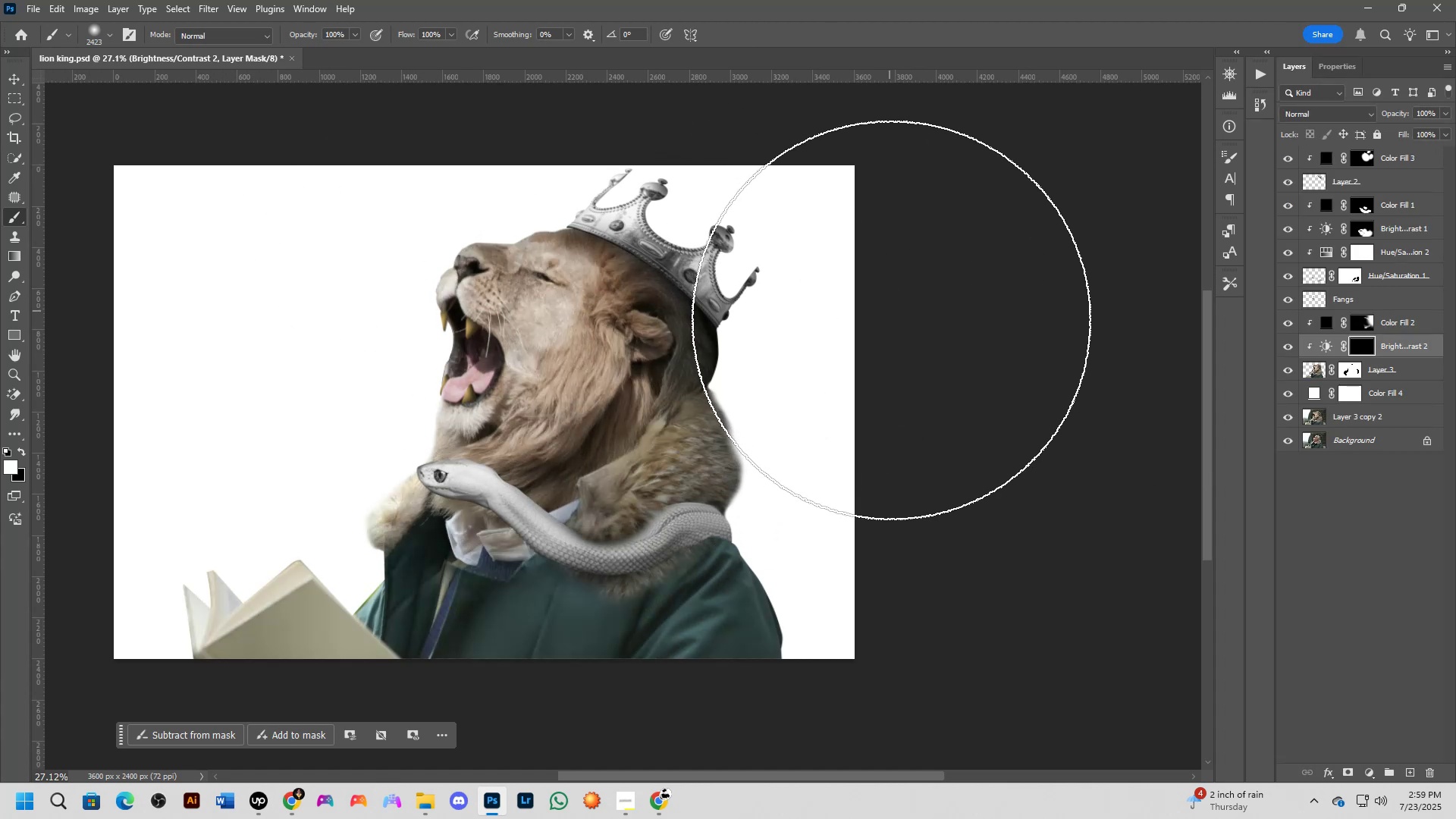 
left_click_drag(start_coordinate=[904, 337], to_coordinate=[894, 464])
 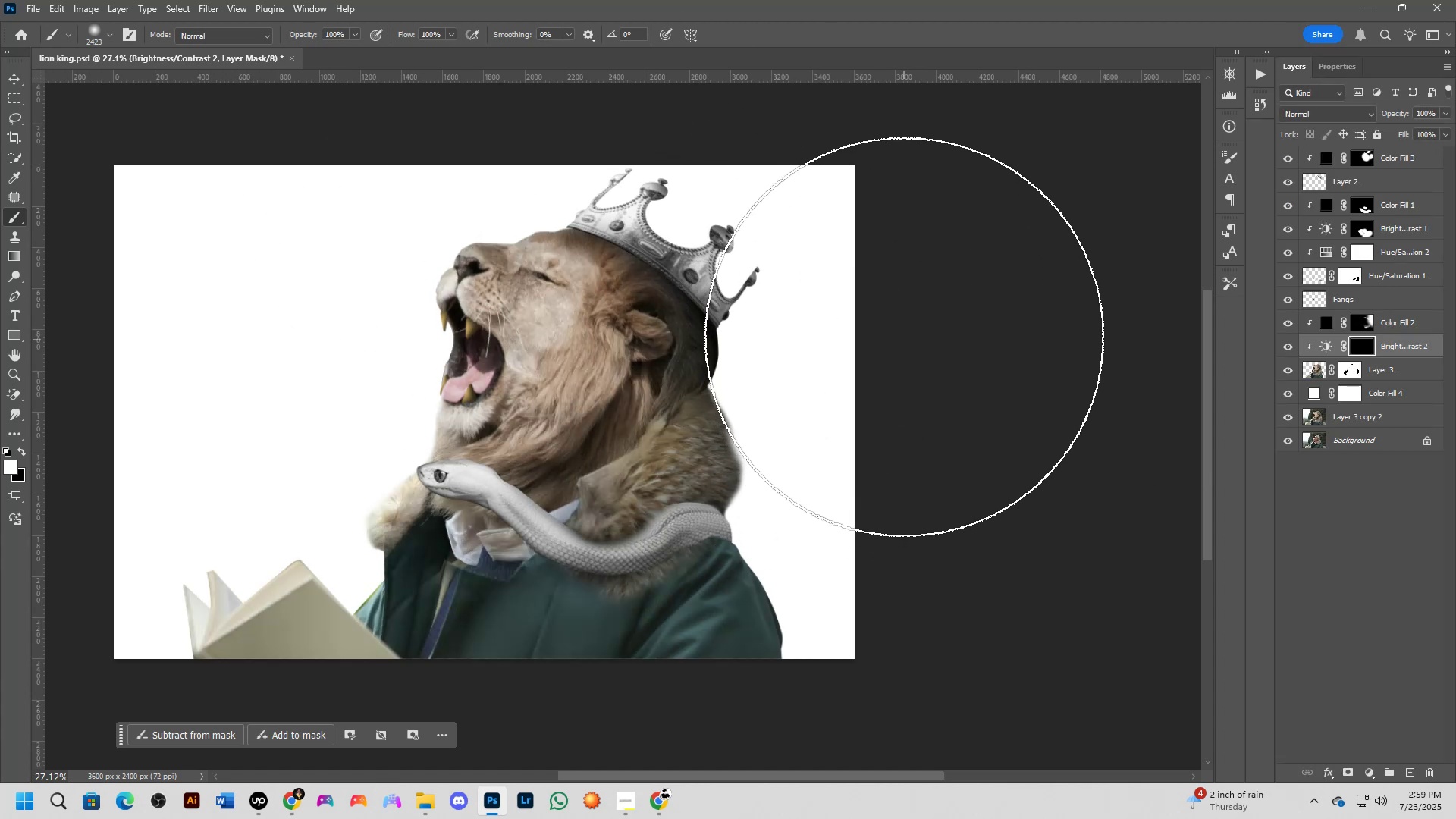 
left_click_drag(start_coordinate=[902, 461], to_coordinate=[907, 487])
 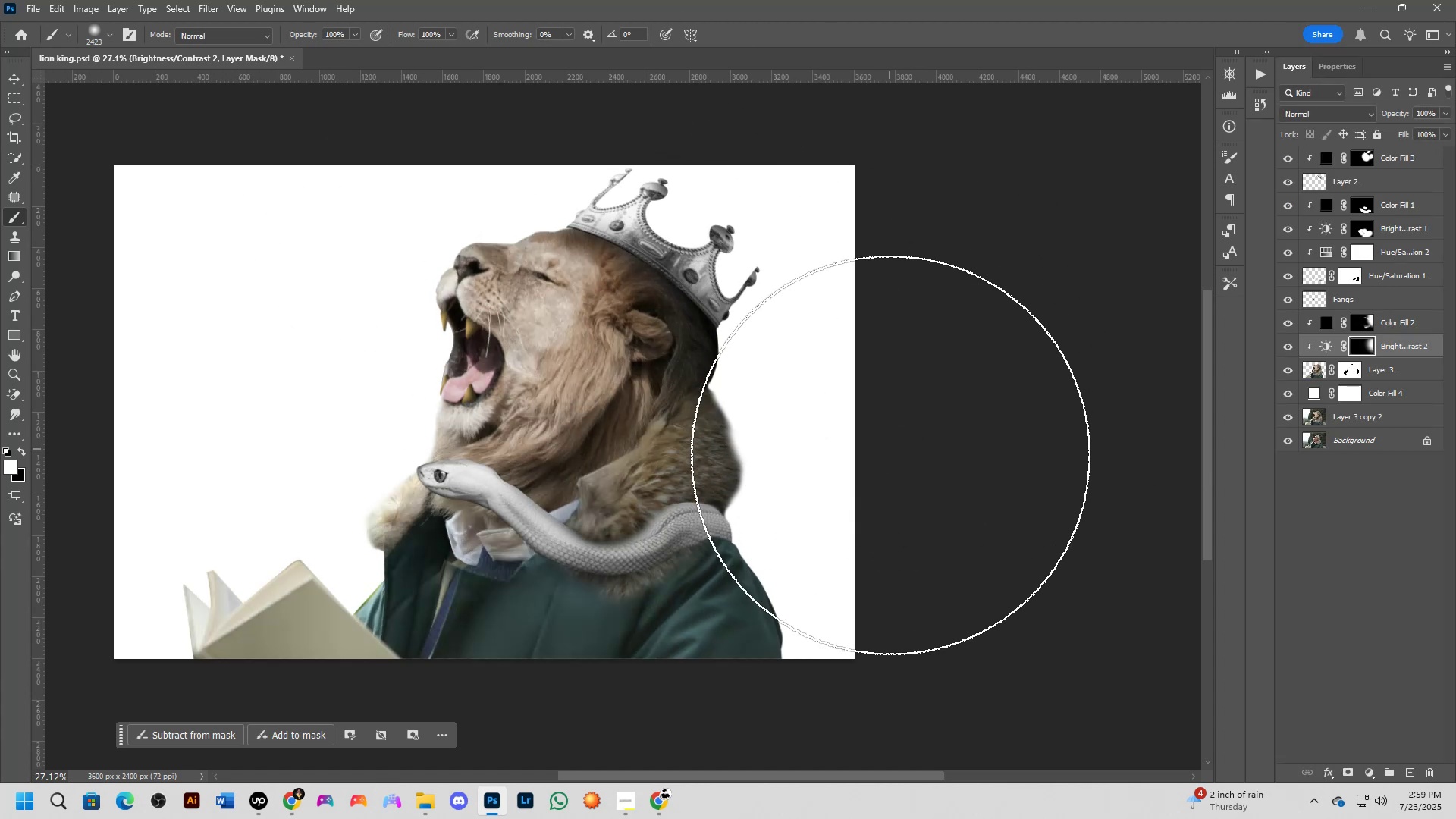 
left_click_drag(start_coordinate=[910, 494], to_coordinate=[913, 509])
 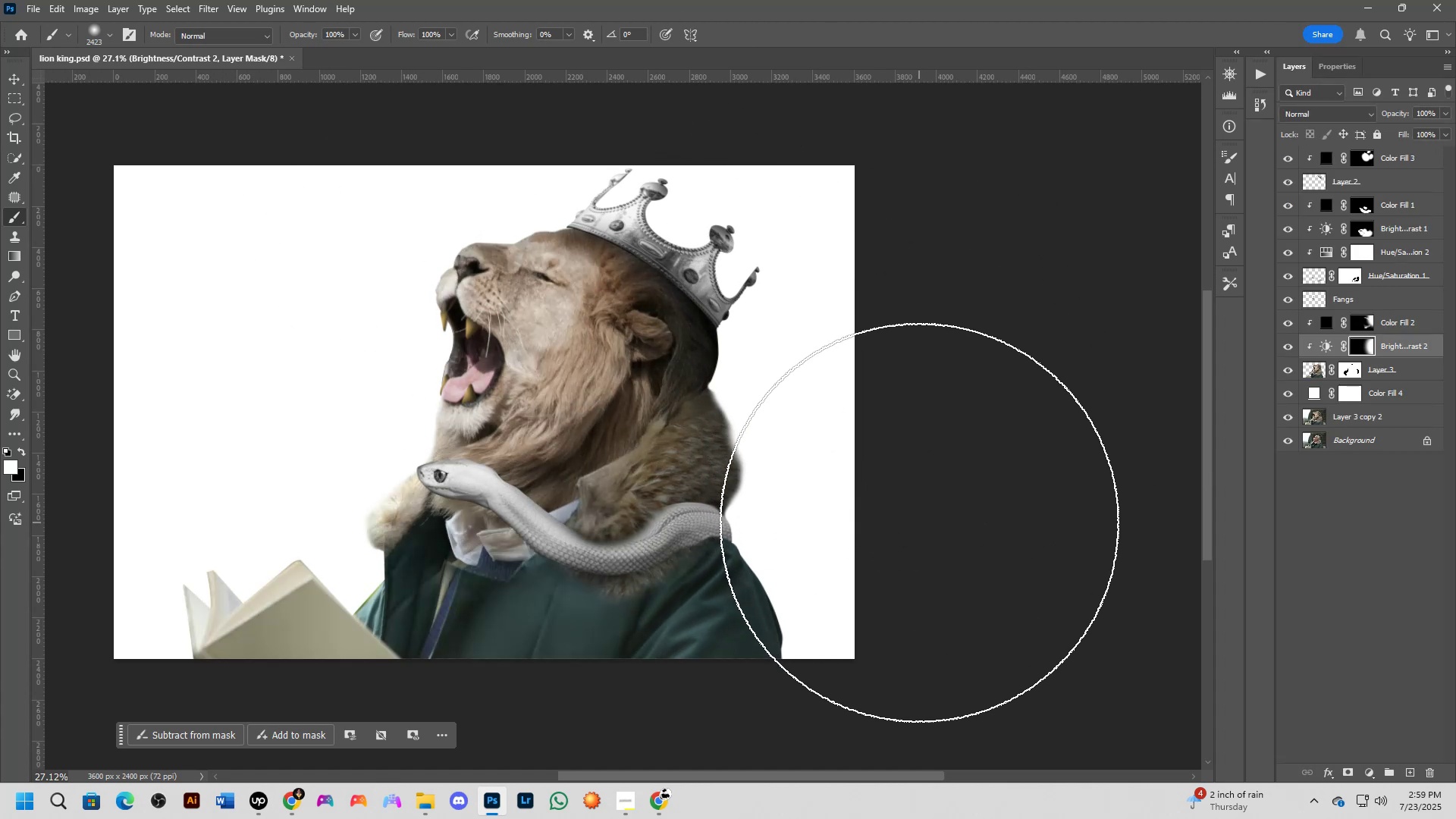 
key(Alt+AltLeft)
 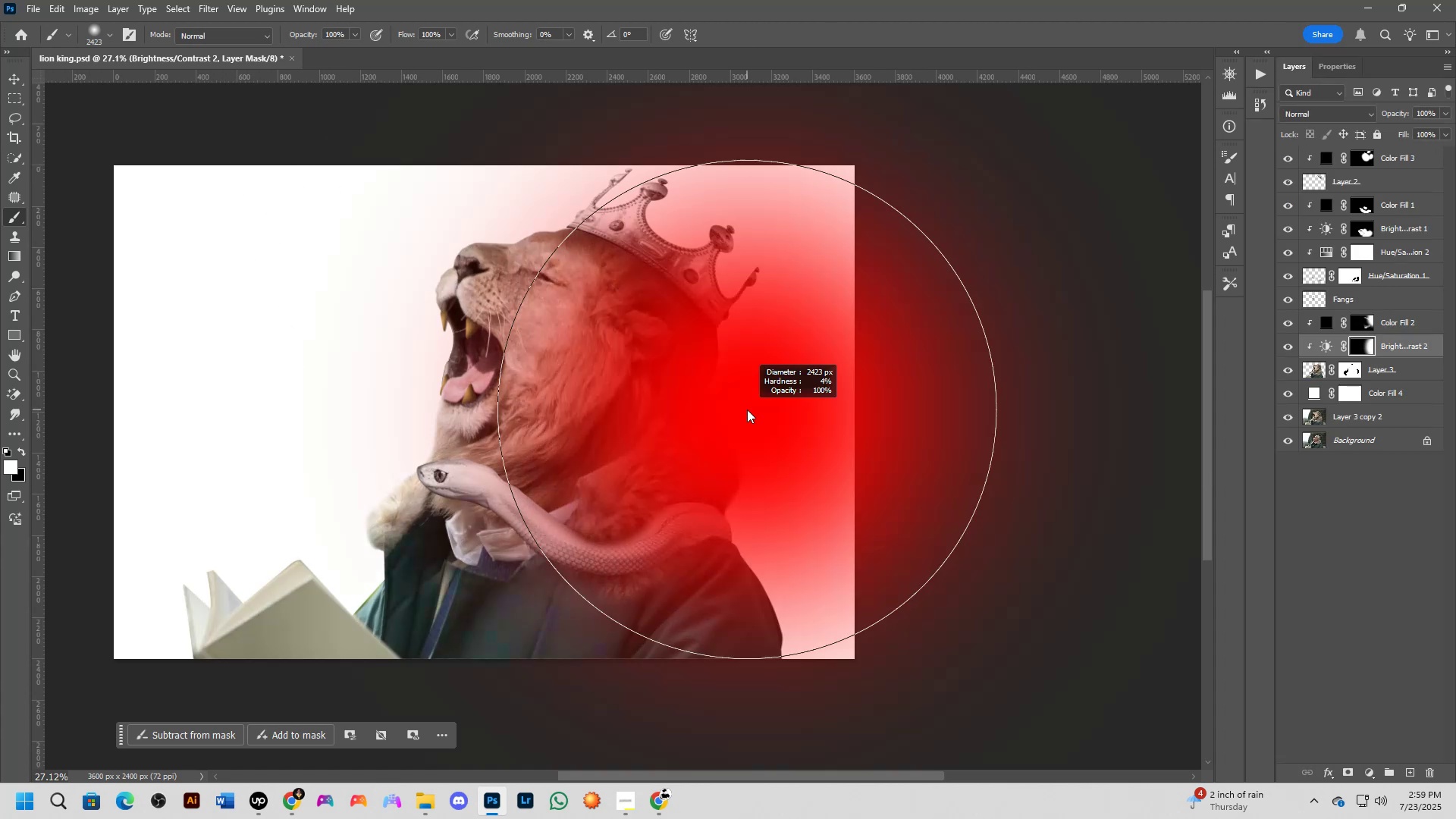 
left_click([850, 314])
 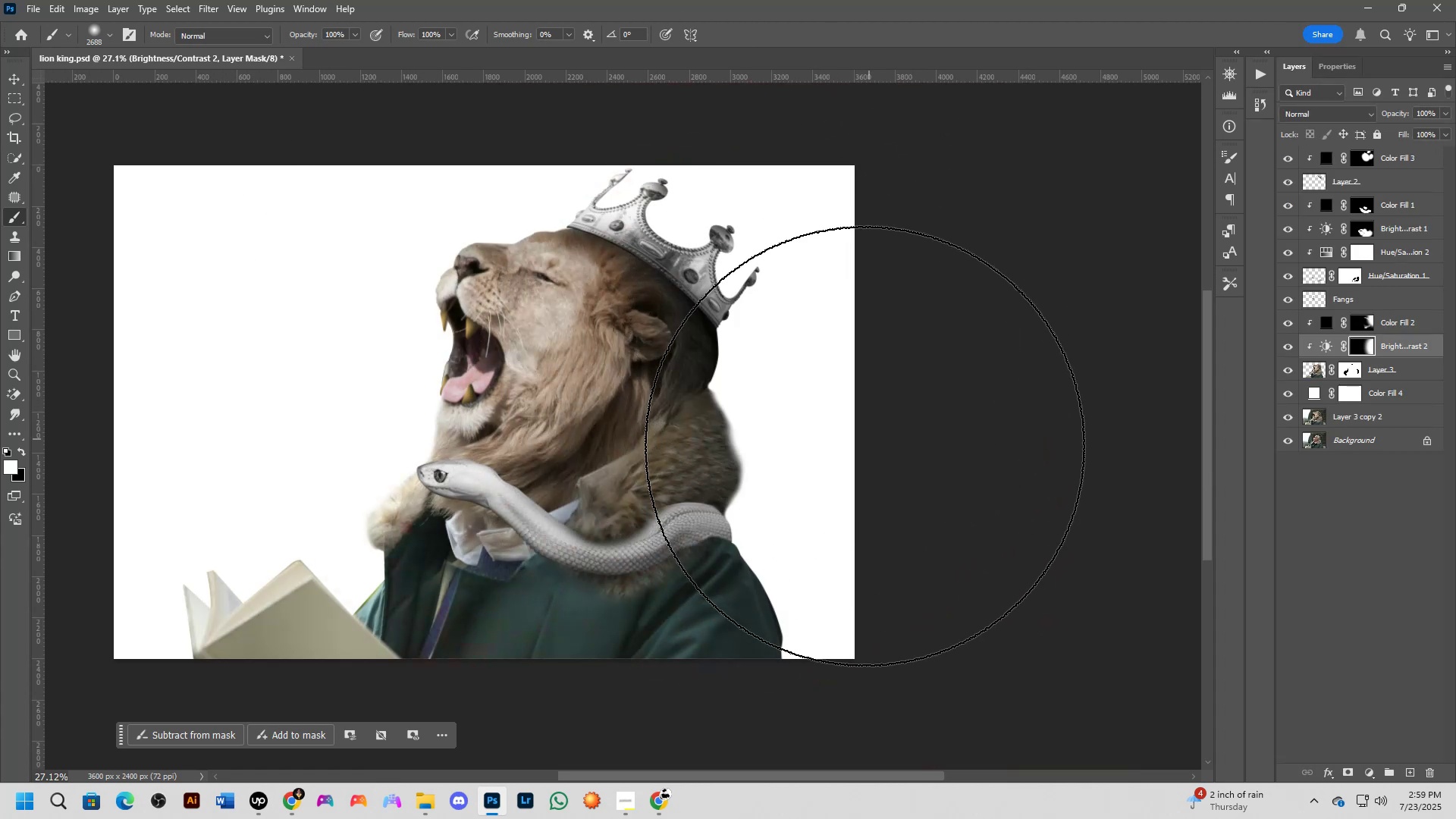 
triple_click([858, 598])
 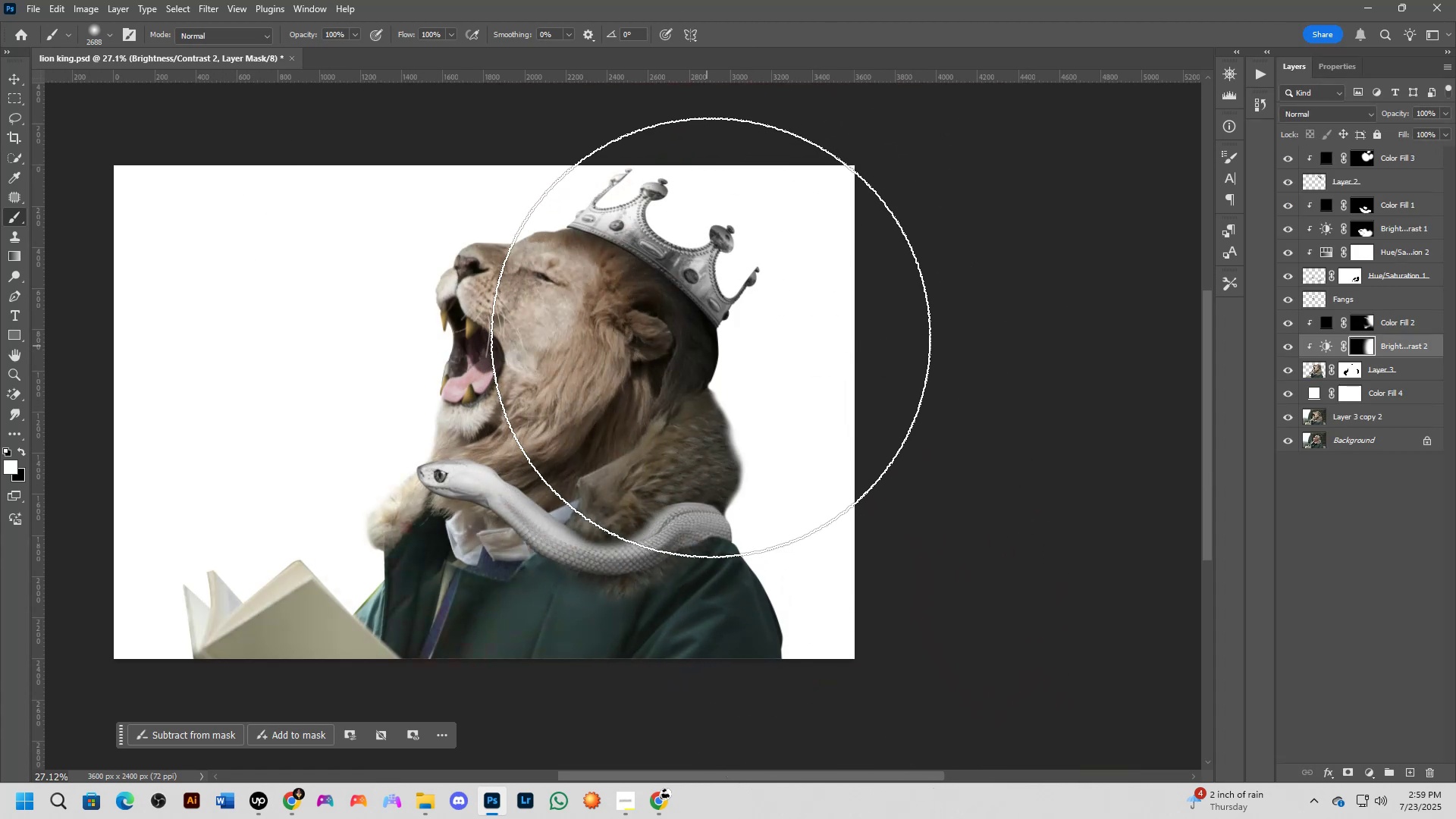 
hold_key(key=AltLeft, duration=0.49)
 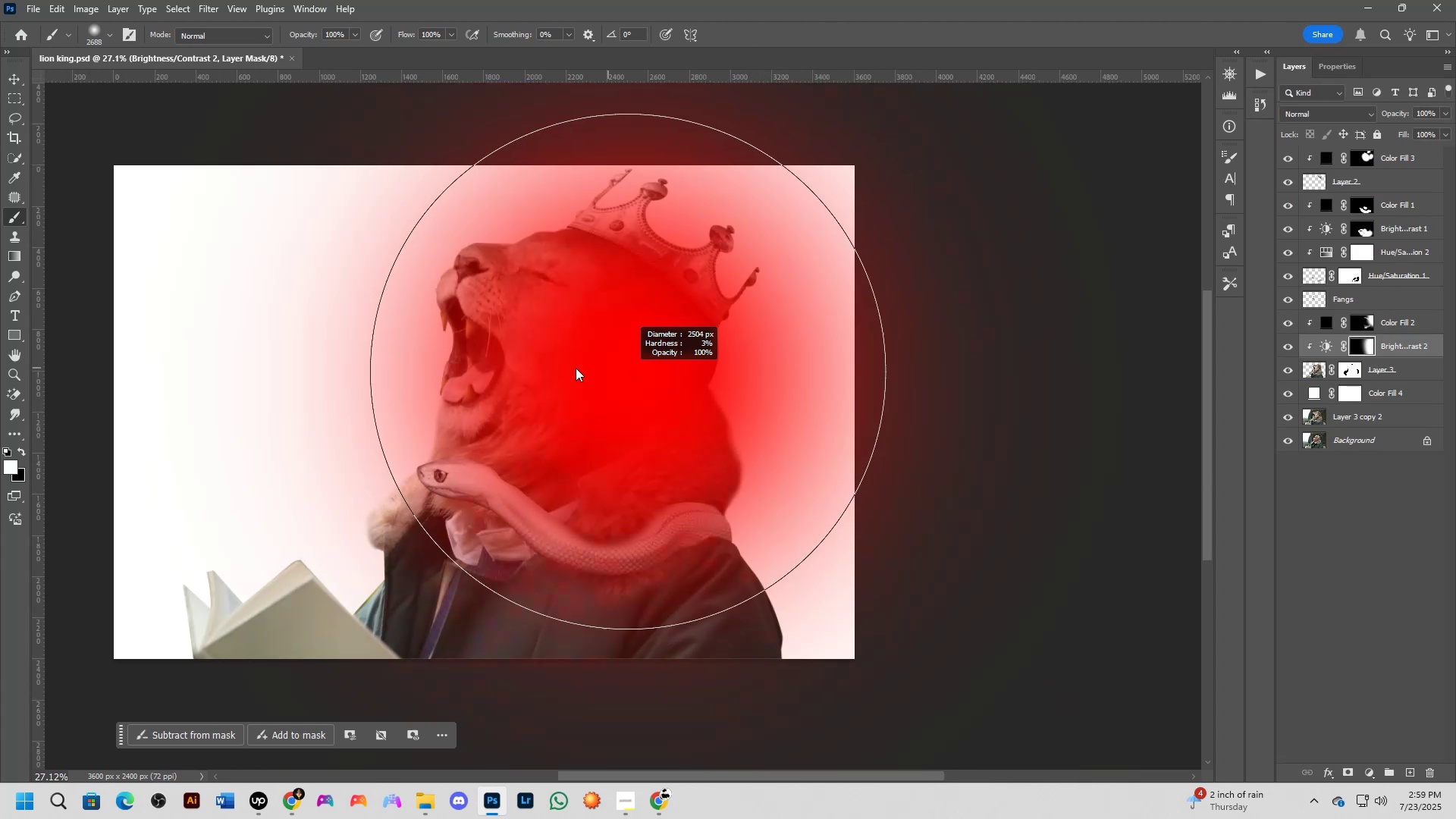 
key(X)
 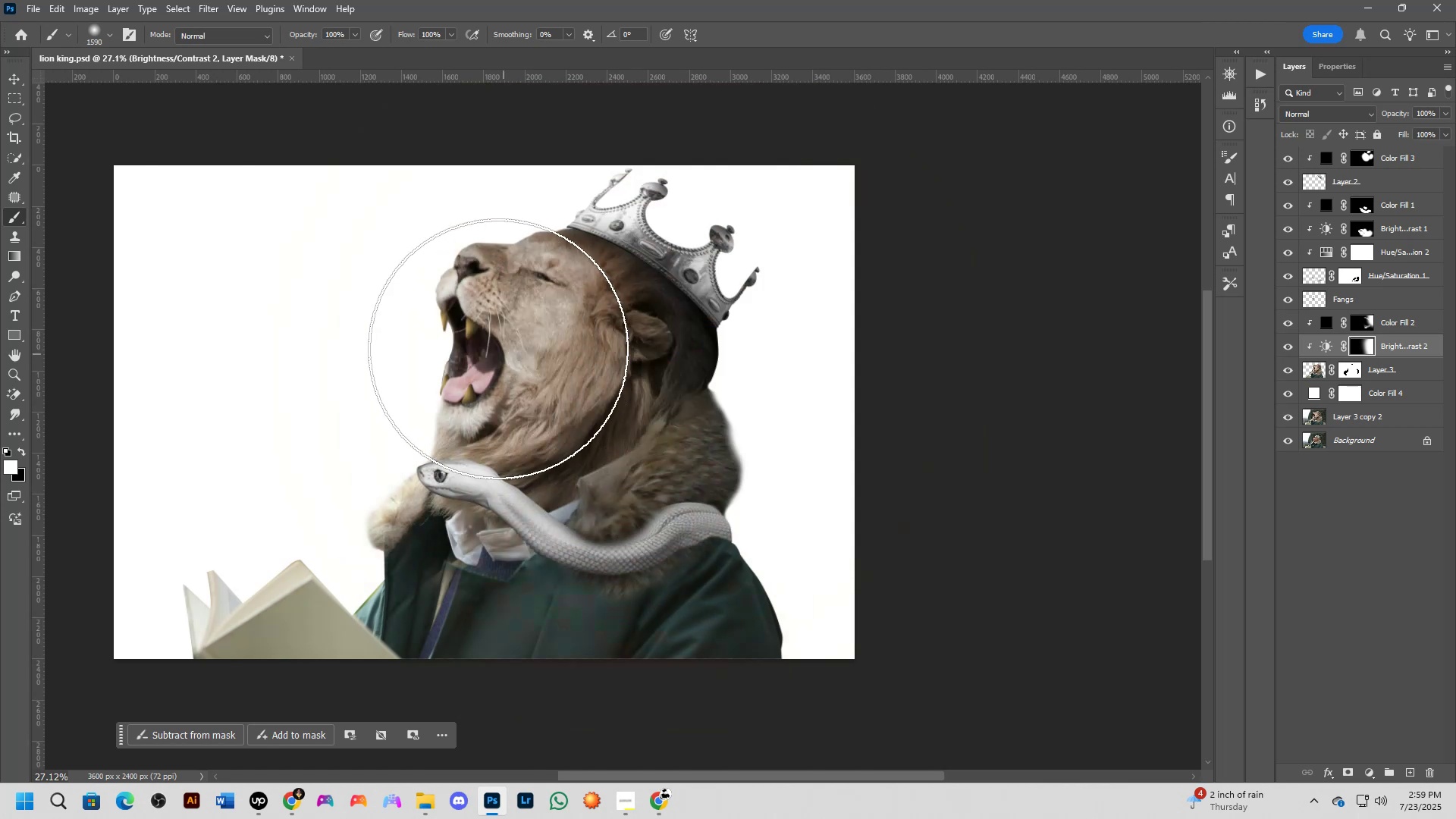 
scroll: coordinate [422, 434], scroll_direction: down, amount: 4.0
 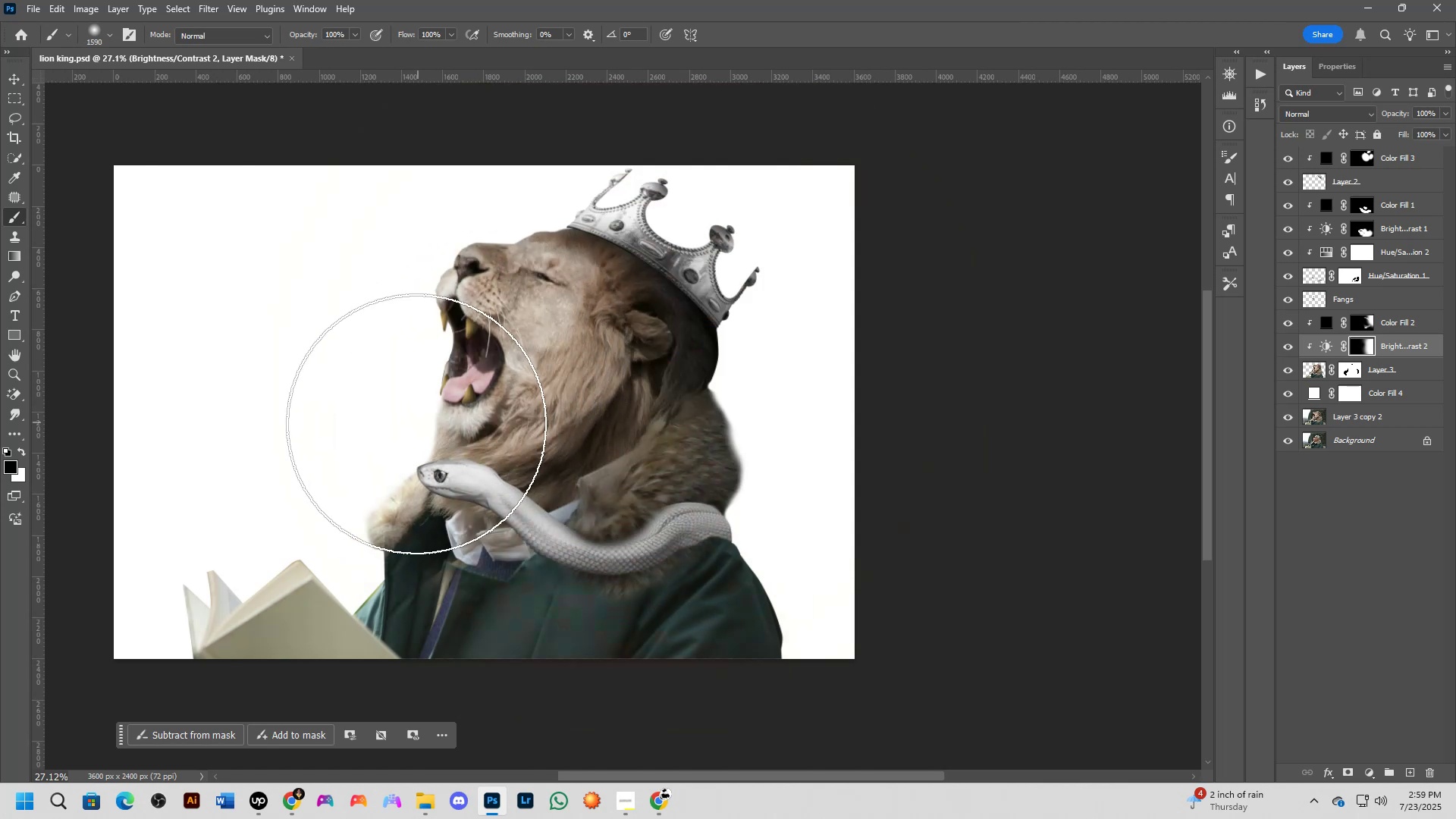 
left_click([466, 421])
 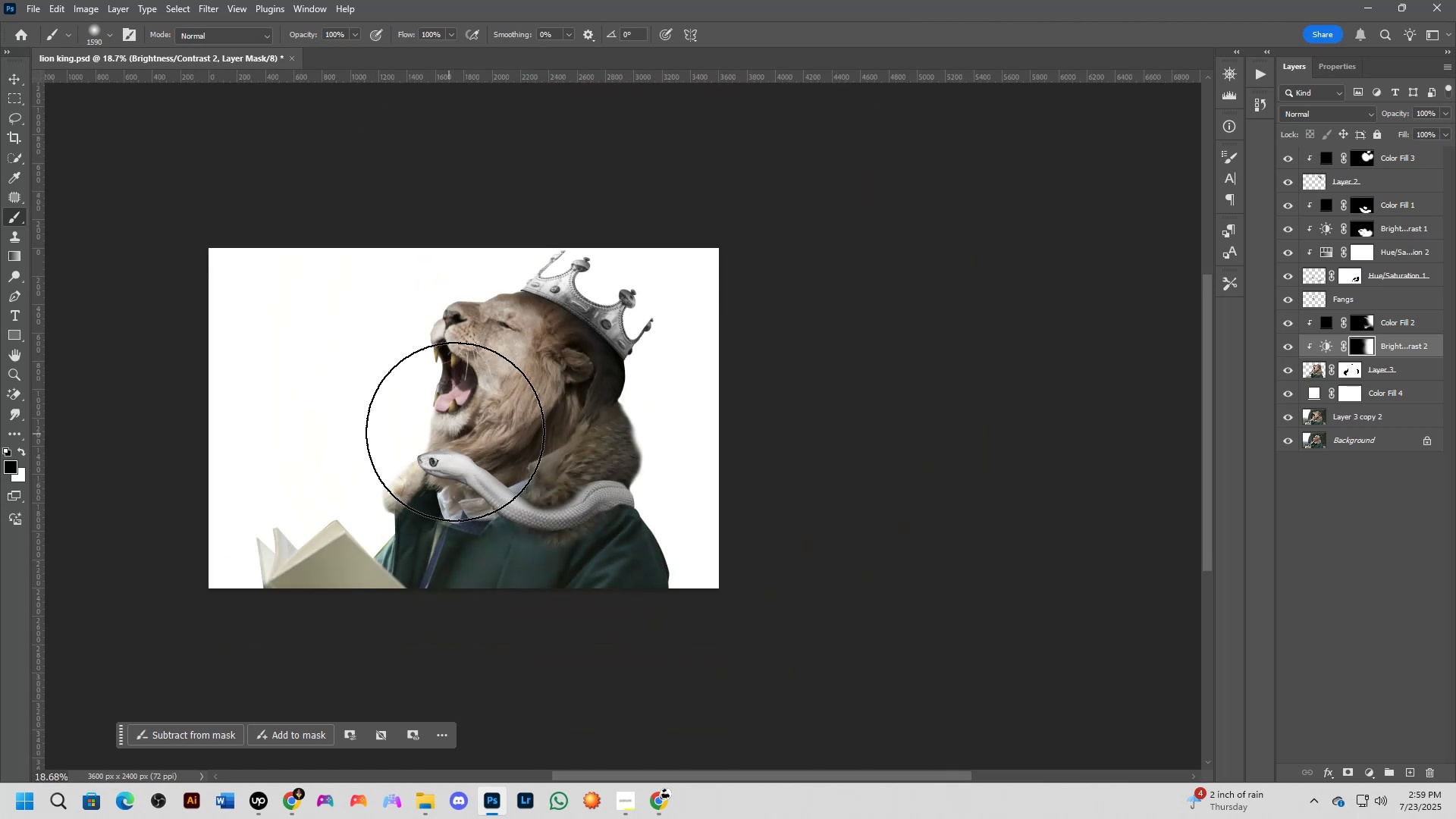 
scroll: coordinate [484, 463], scroll_direction: up, amount: 3.0
 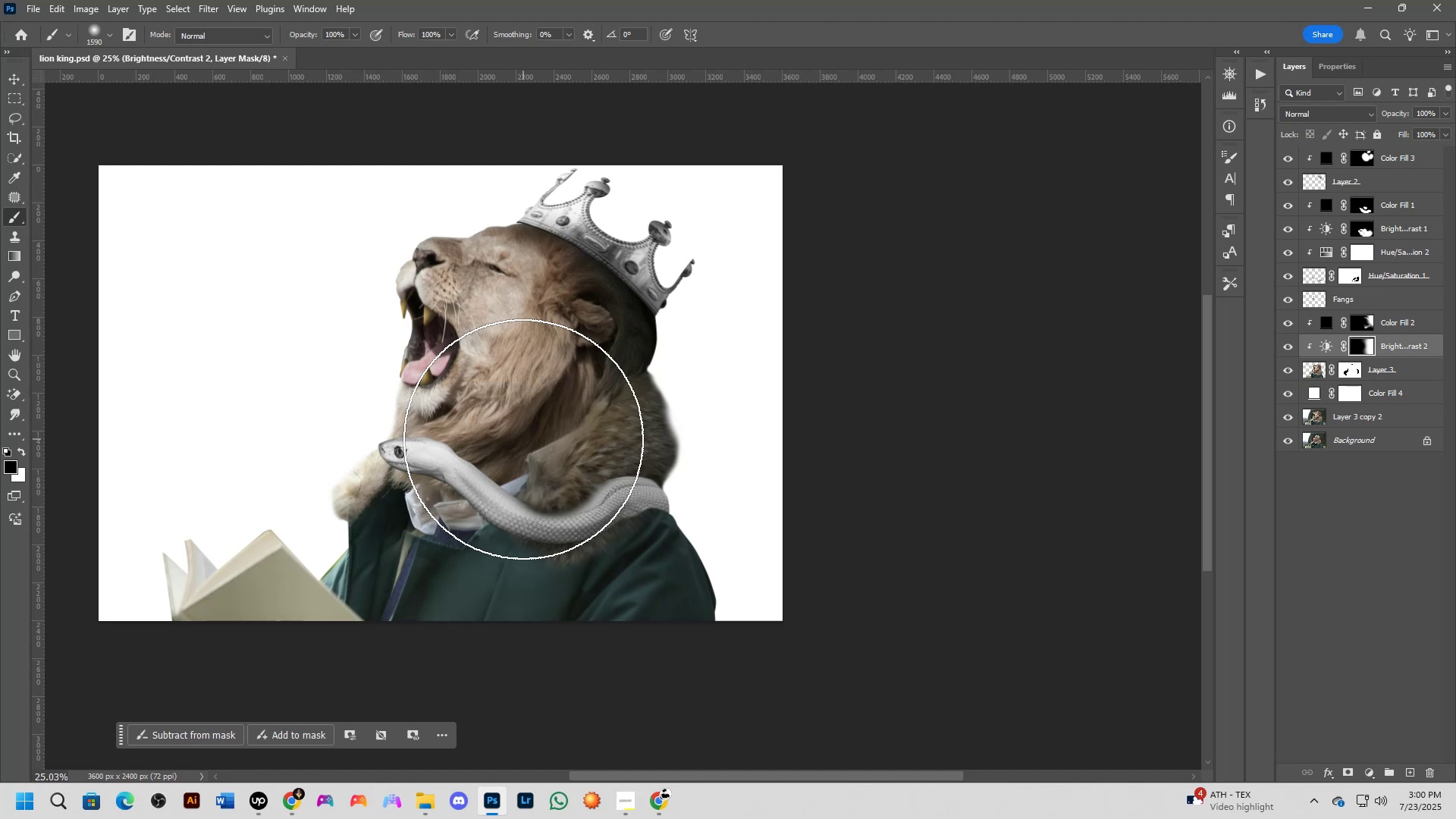 
wait(67.23)
 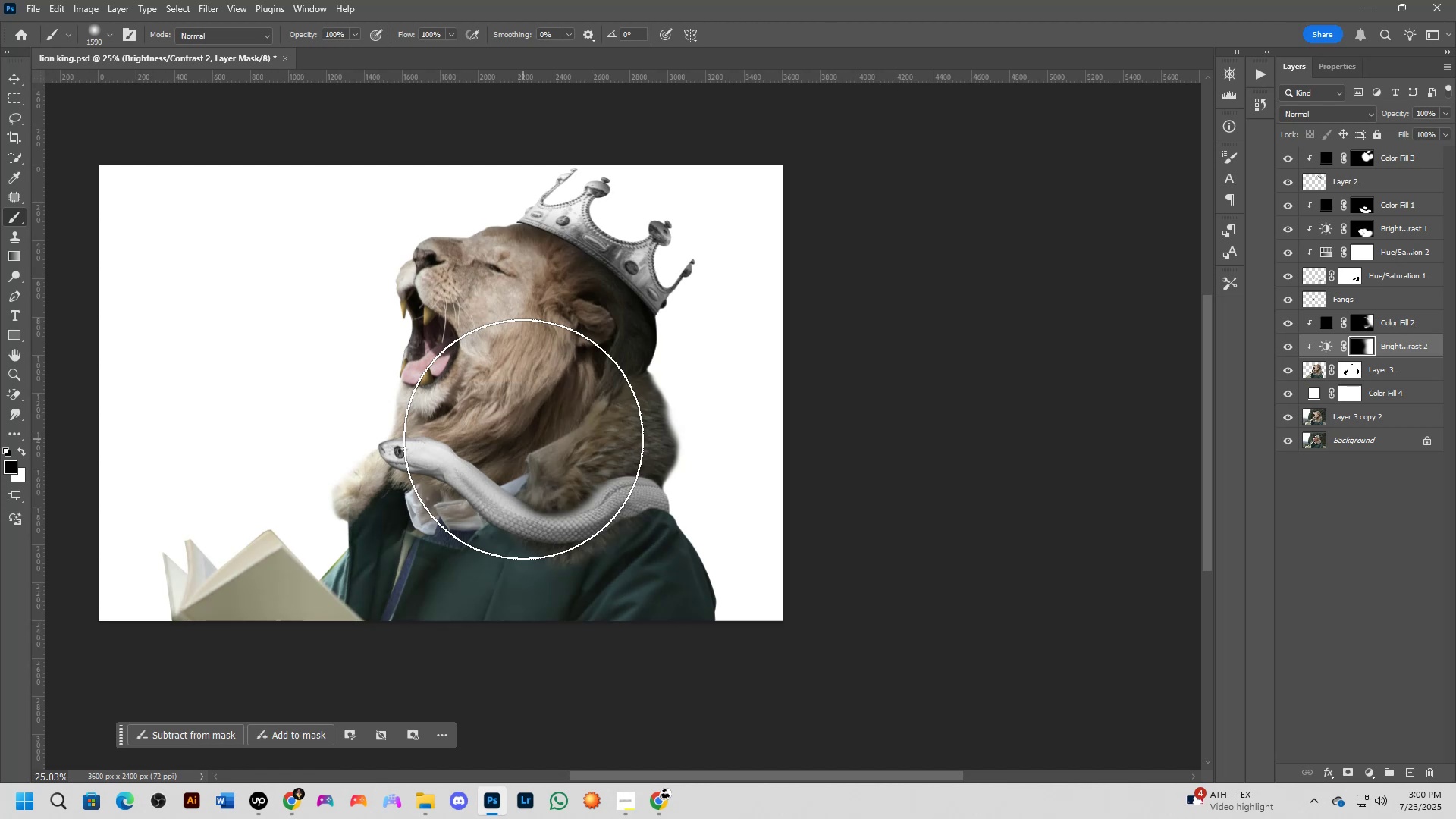 
scroll: coordinate [475, 415], scroll_direction: down, amount: 1.0
 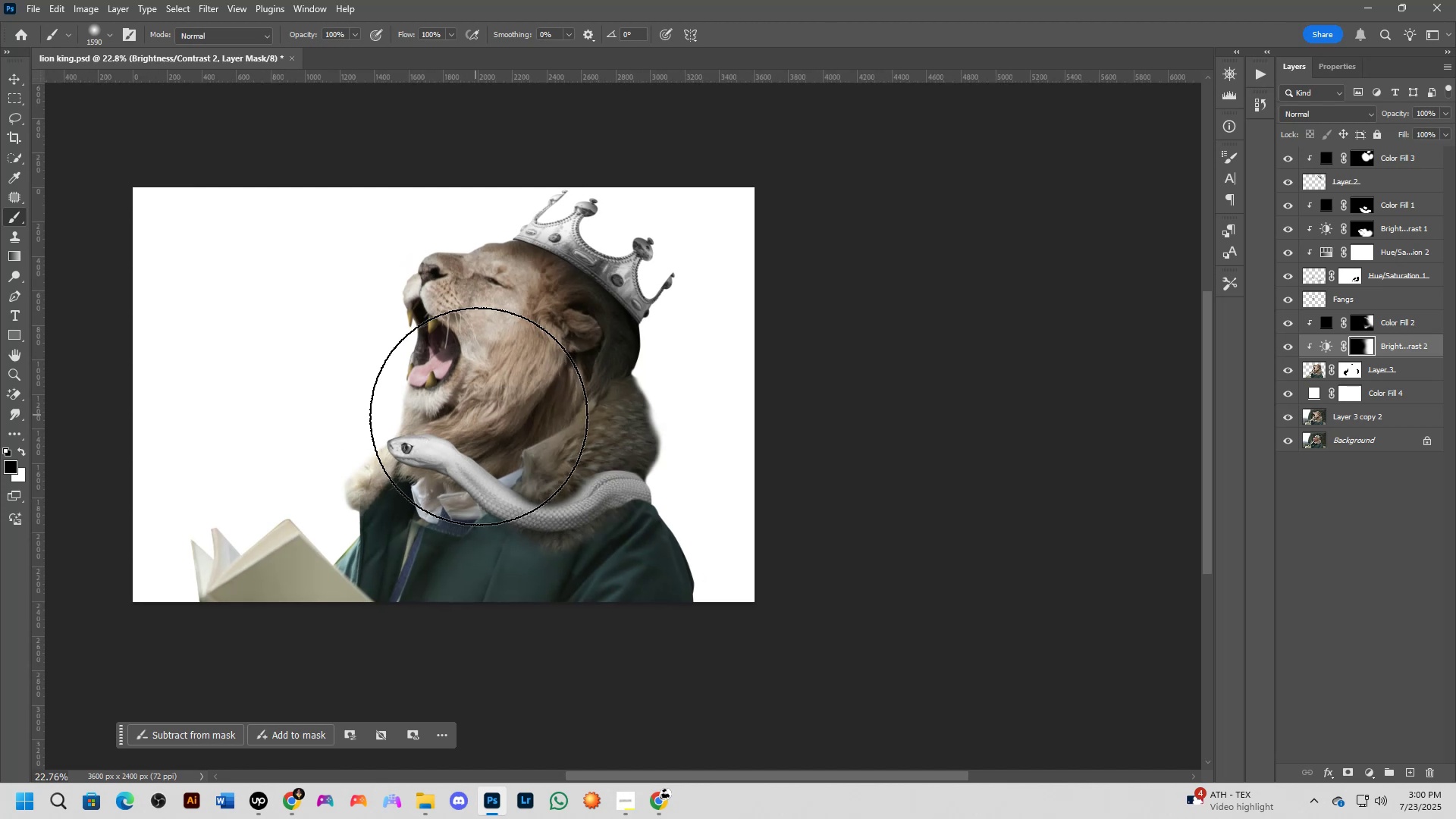 
hold_key(key=AltLeft, duration=0.77)
 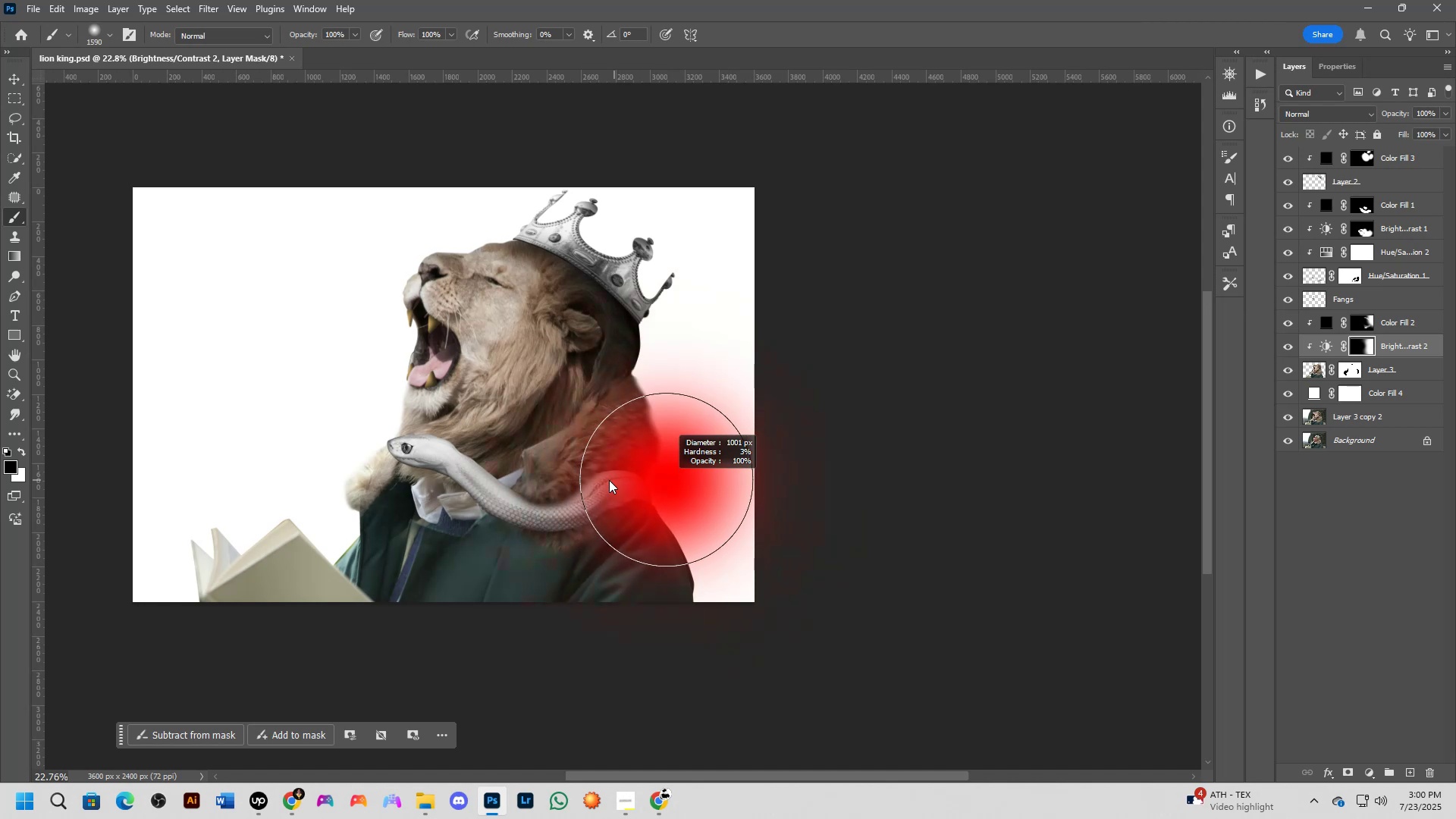 
scroll: coordinate [637, 502], scroll_direction: up, amount: 8.0
 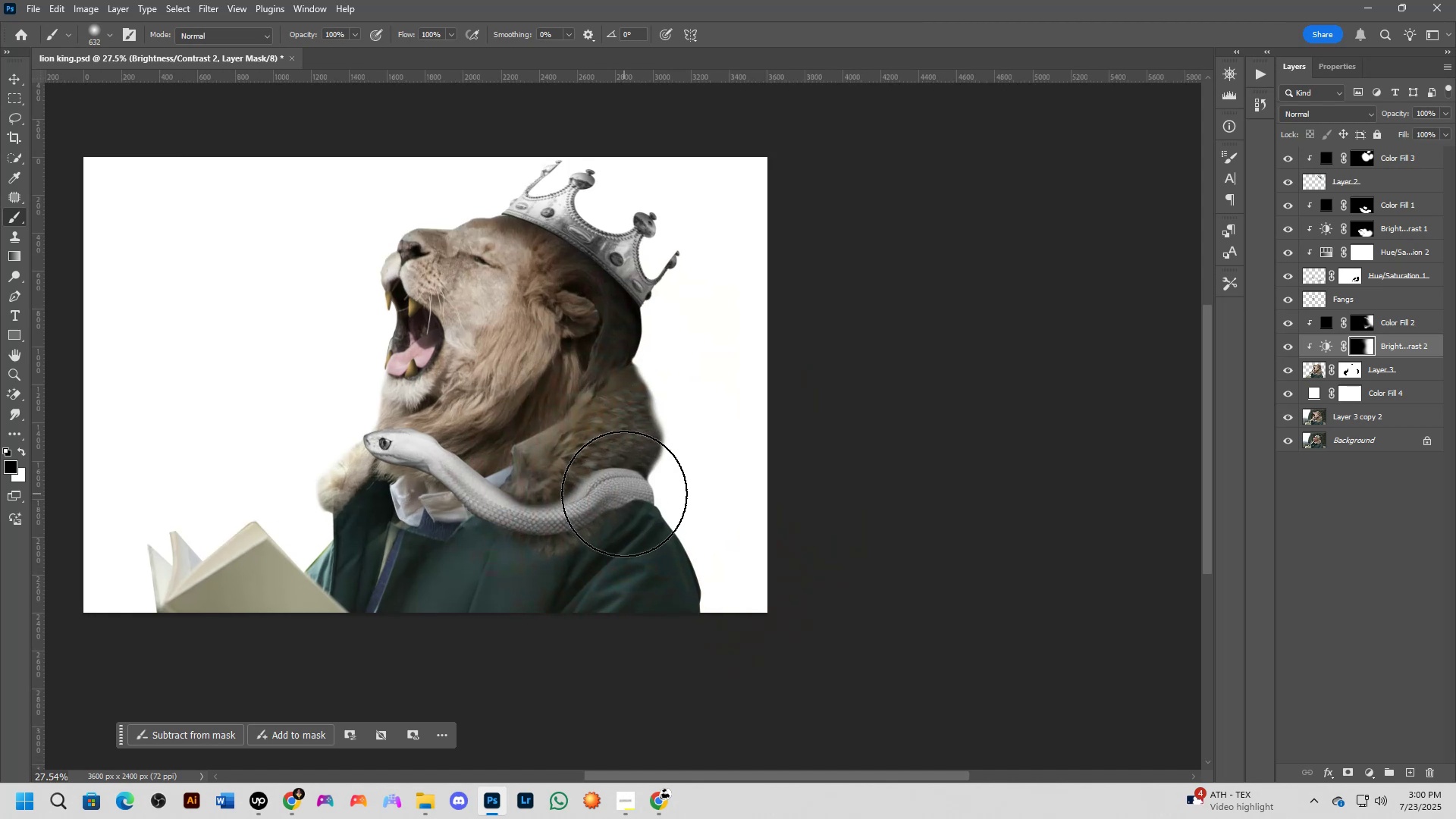 
hold_key(key=AltLeft, duration=0.73)
 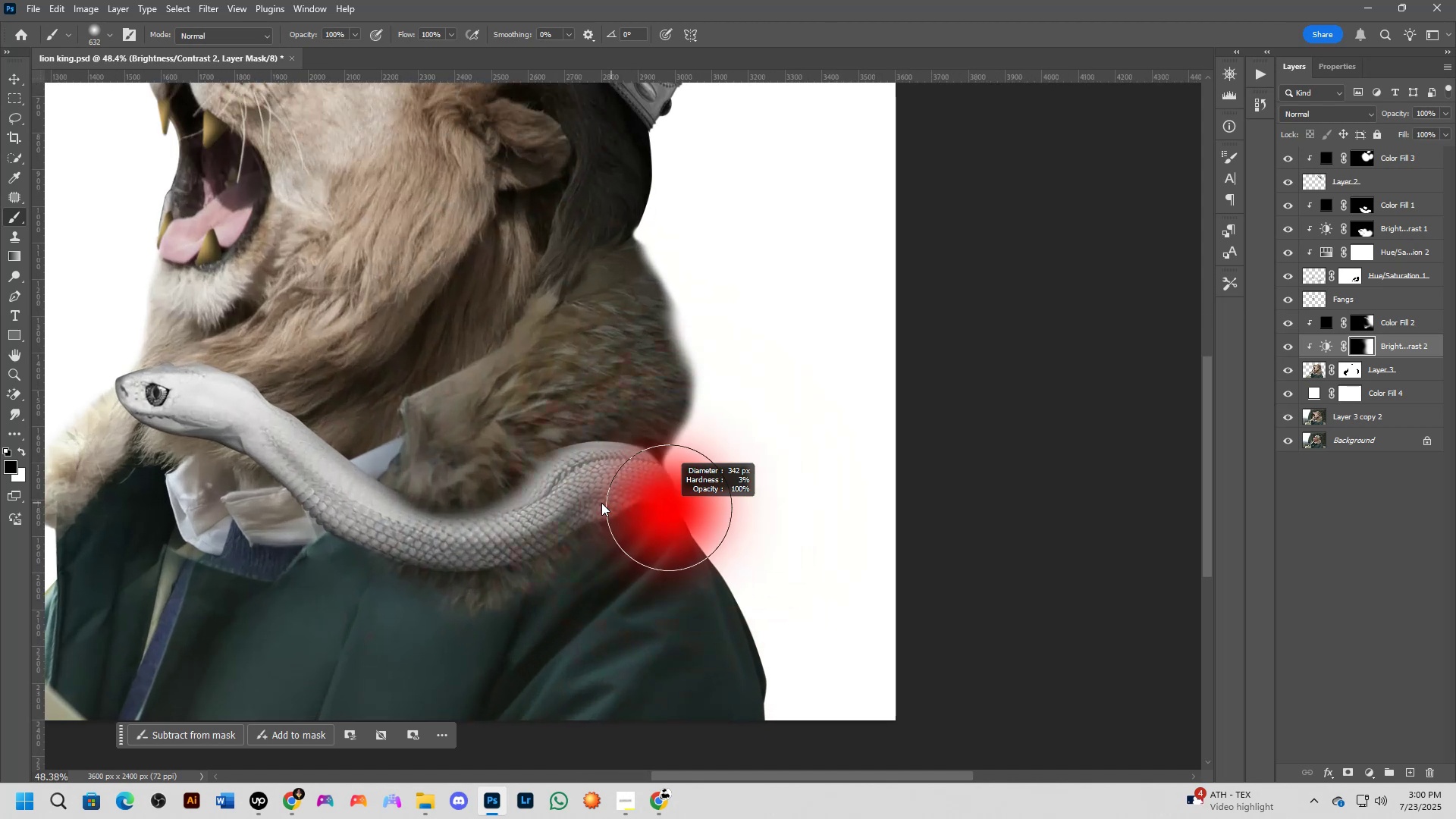 
key(Alt+AltLeft)
 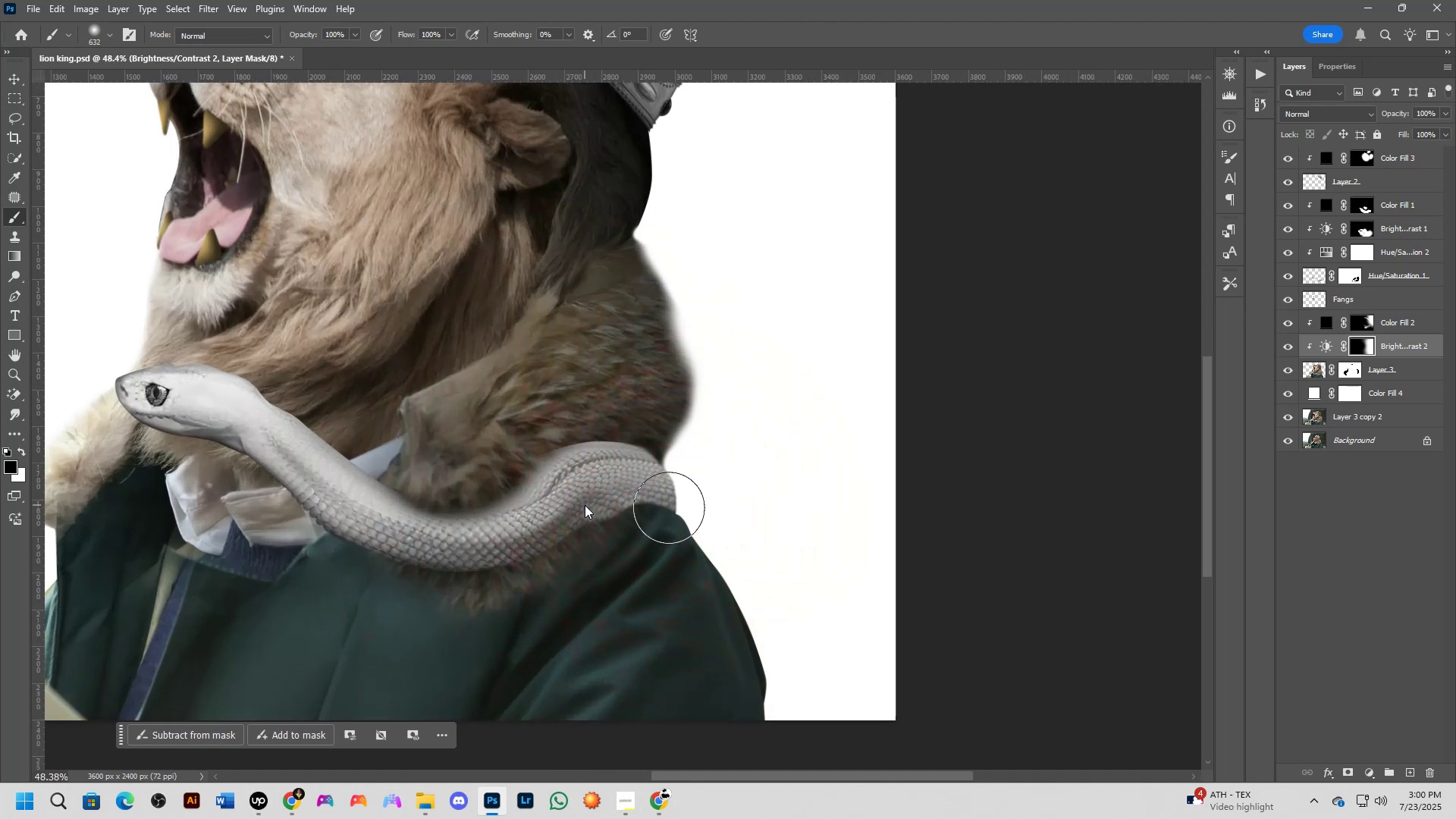 
scroll: coordinate [658, 488], scroll_direction: up, amount: 5.0
 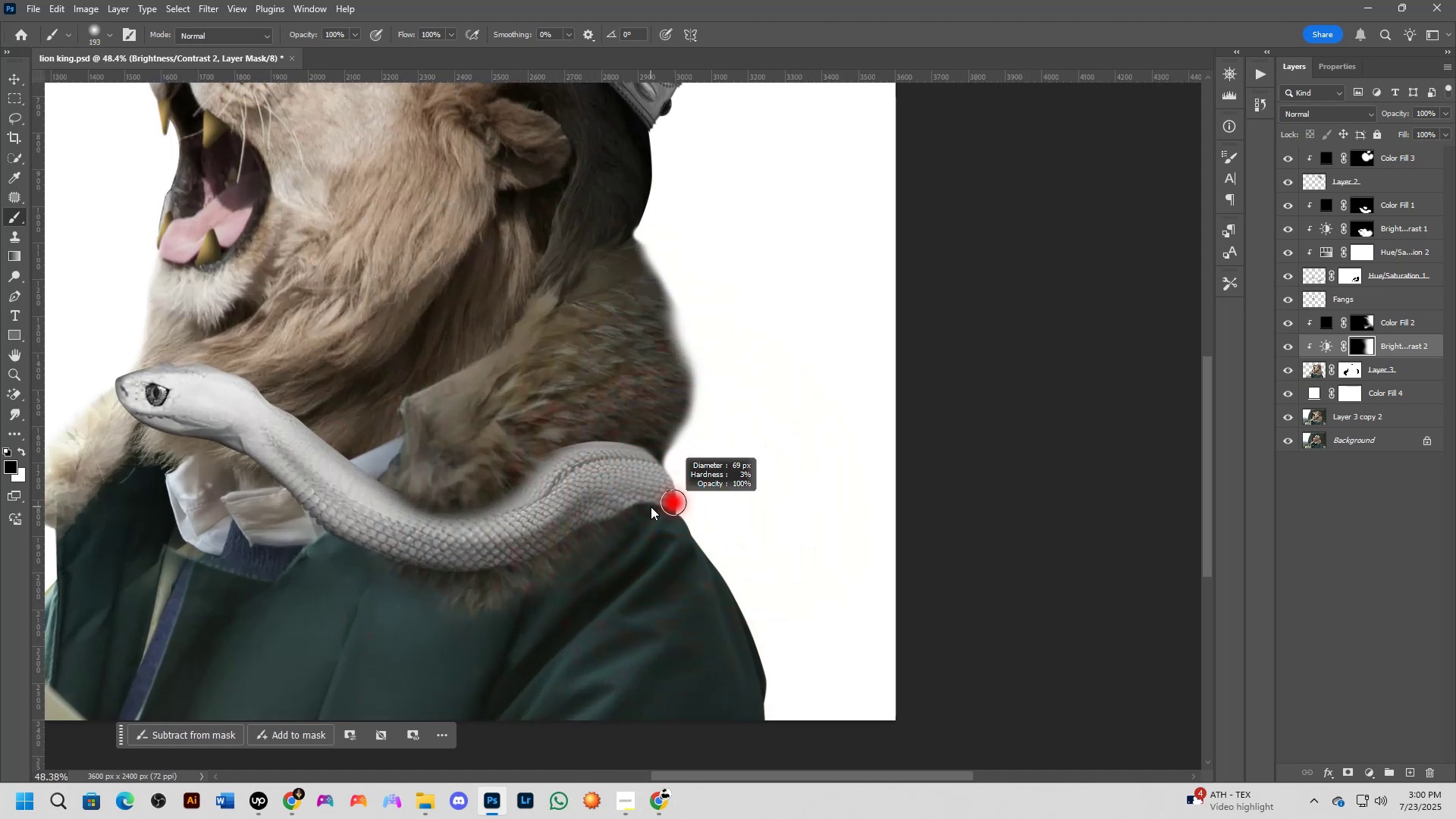 
left_click_drag(start_coordinate=[682, 467], to_coordinate=[689, 496])
 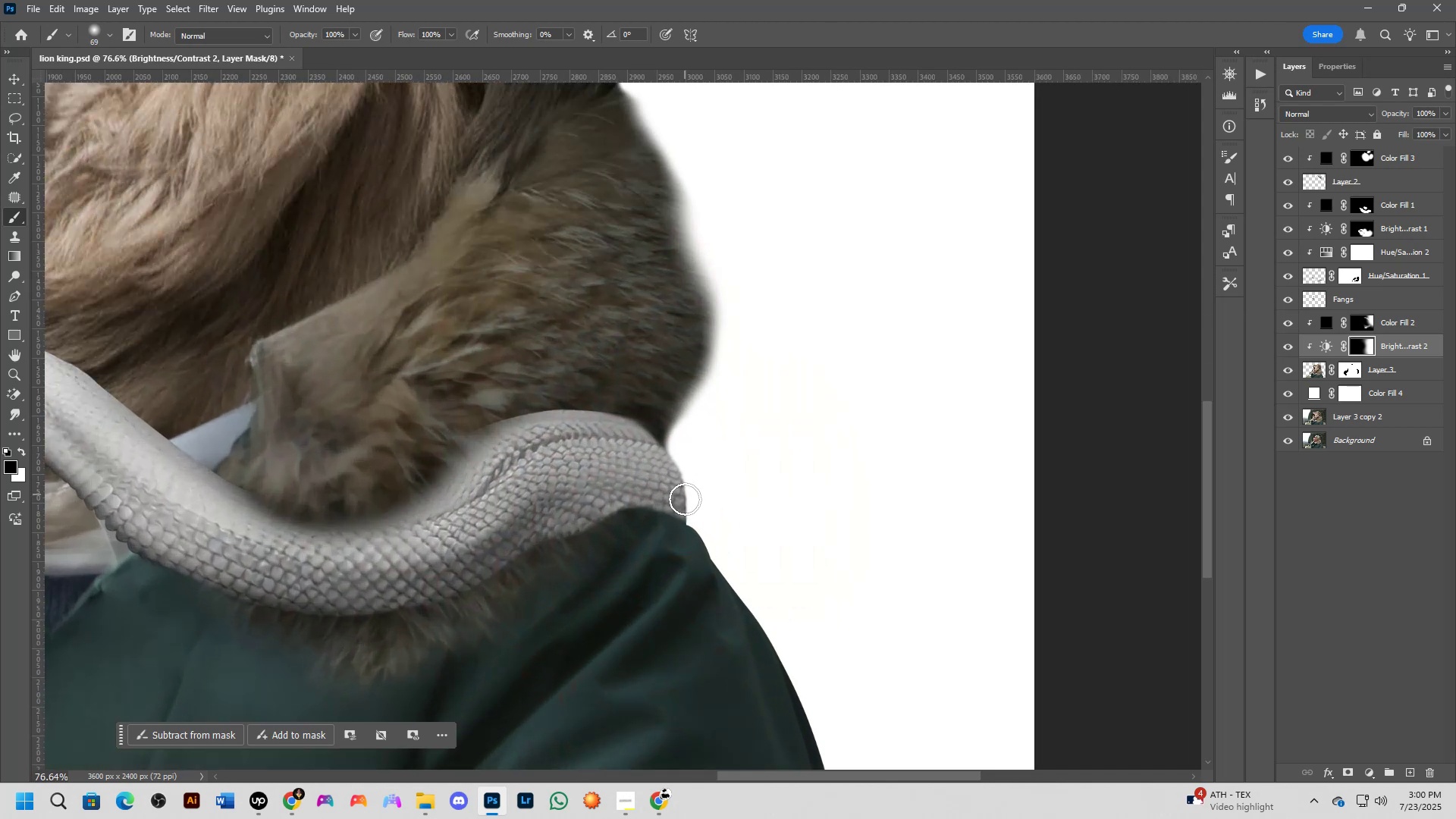 
type(xx)
 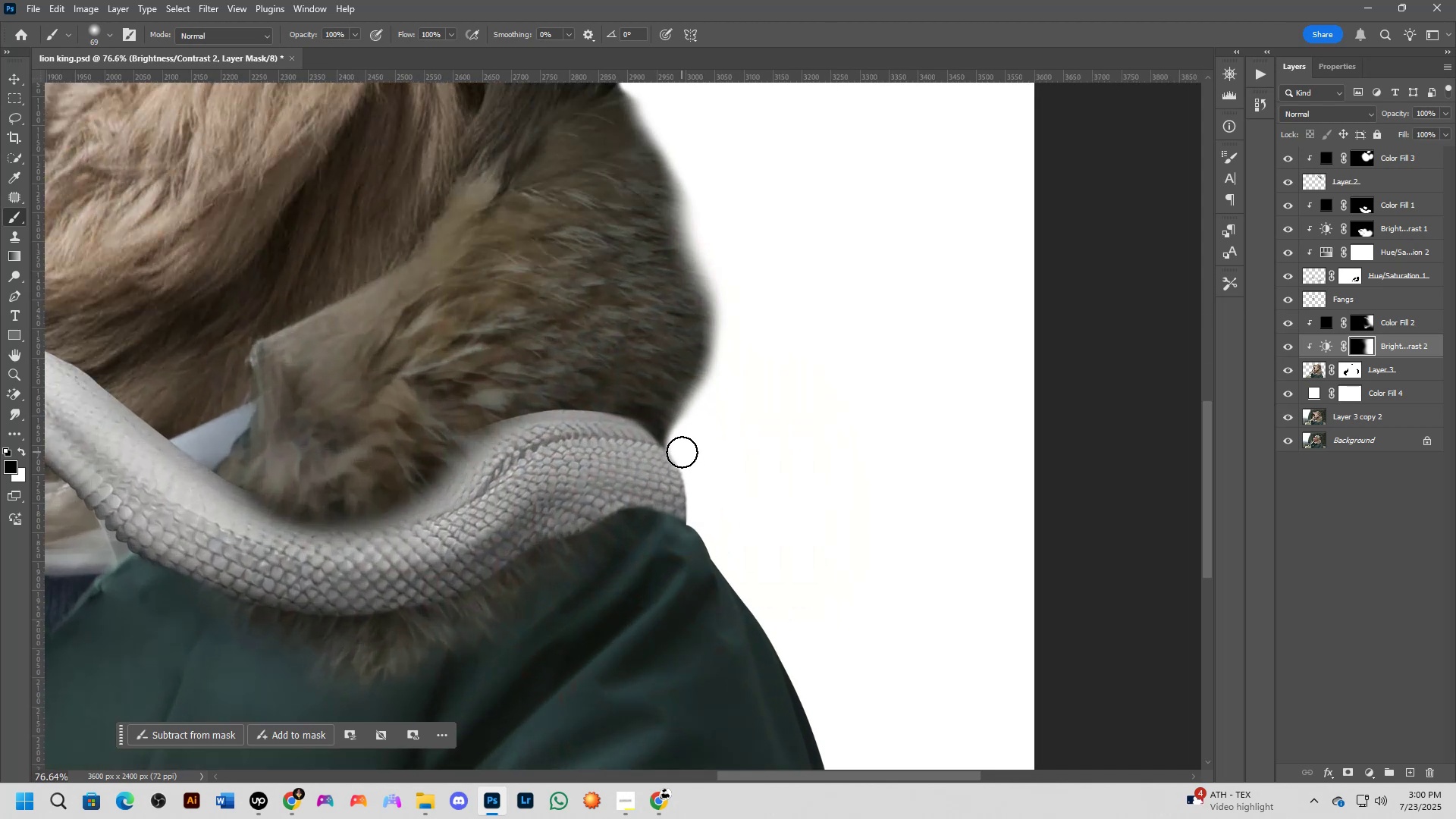 
left_click_drag(start_coordinate=[683, 460], to_coordinate=[682, 454])
 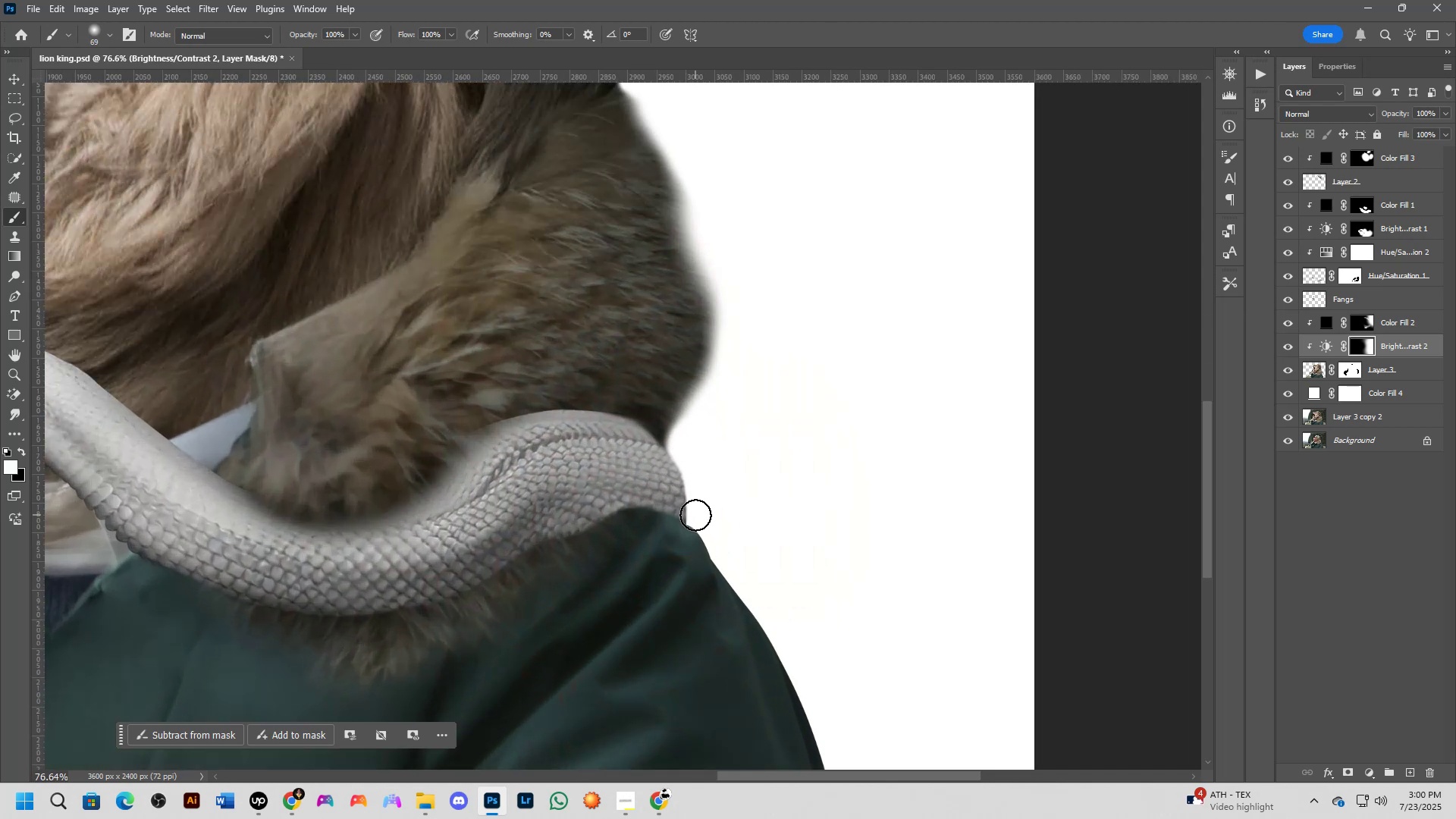 
left_click_drag(start_coordinate=[681, 459], to_coordinate=[684, 539])
 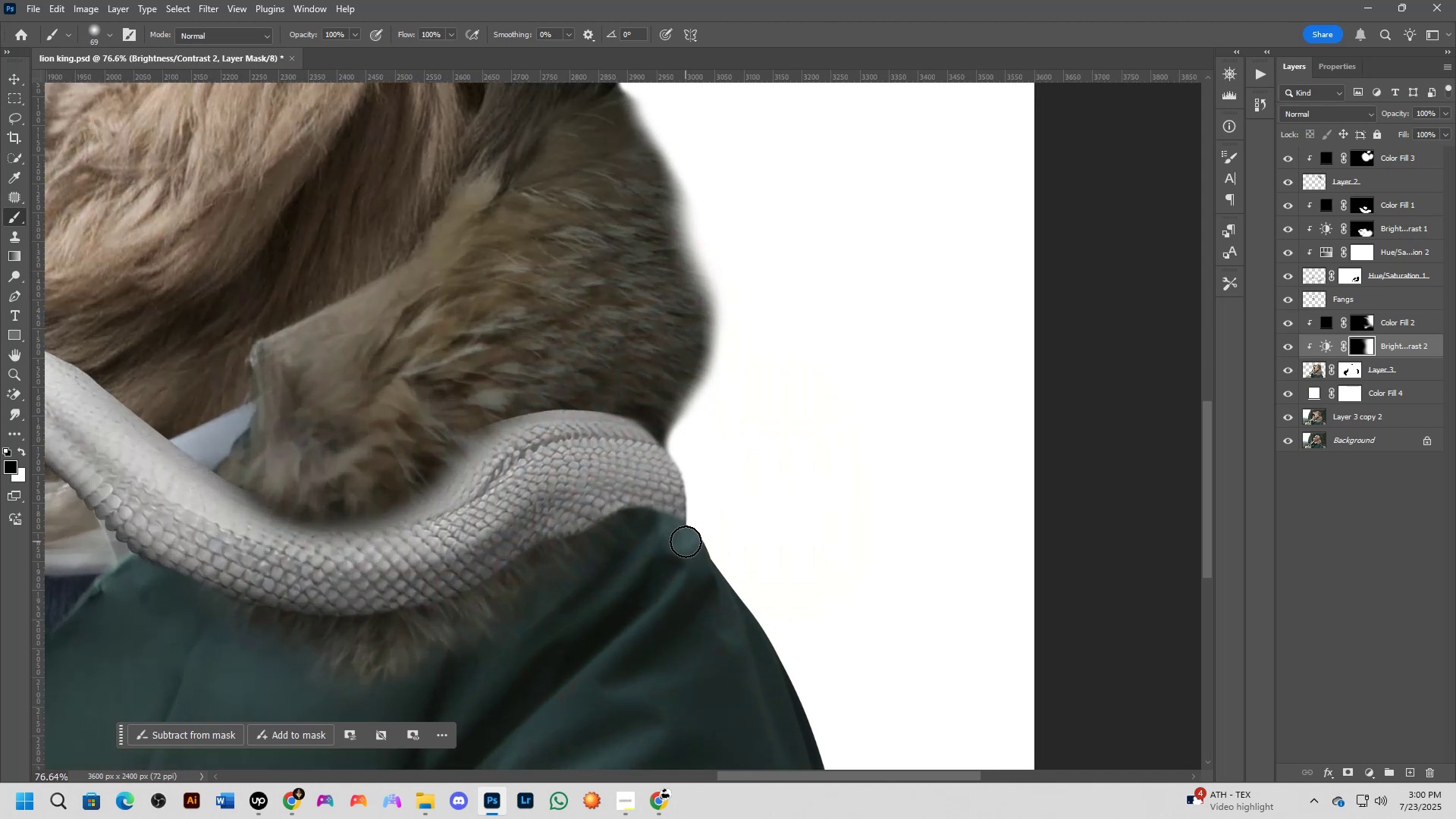 
key(Control+ControlLeft)
 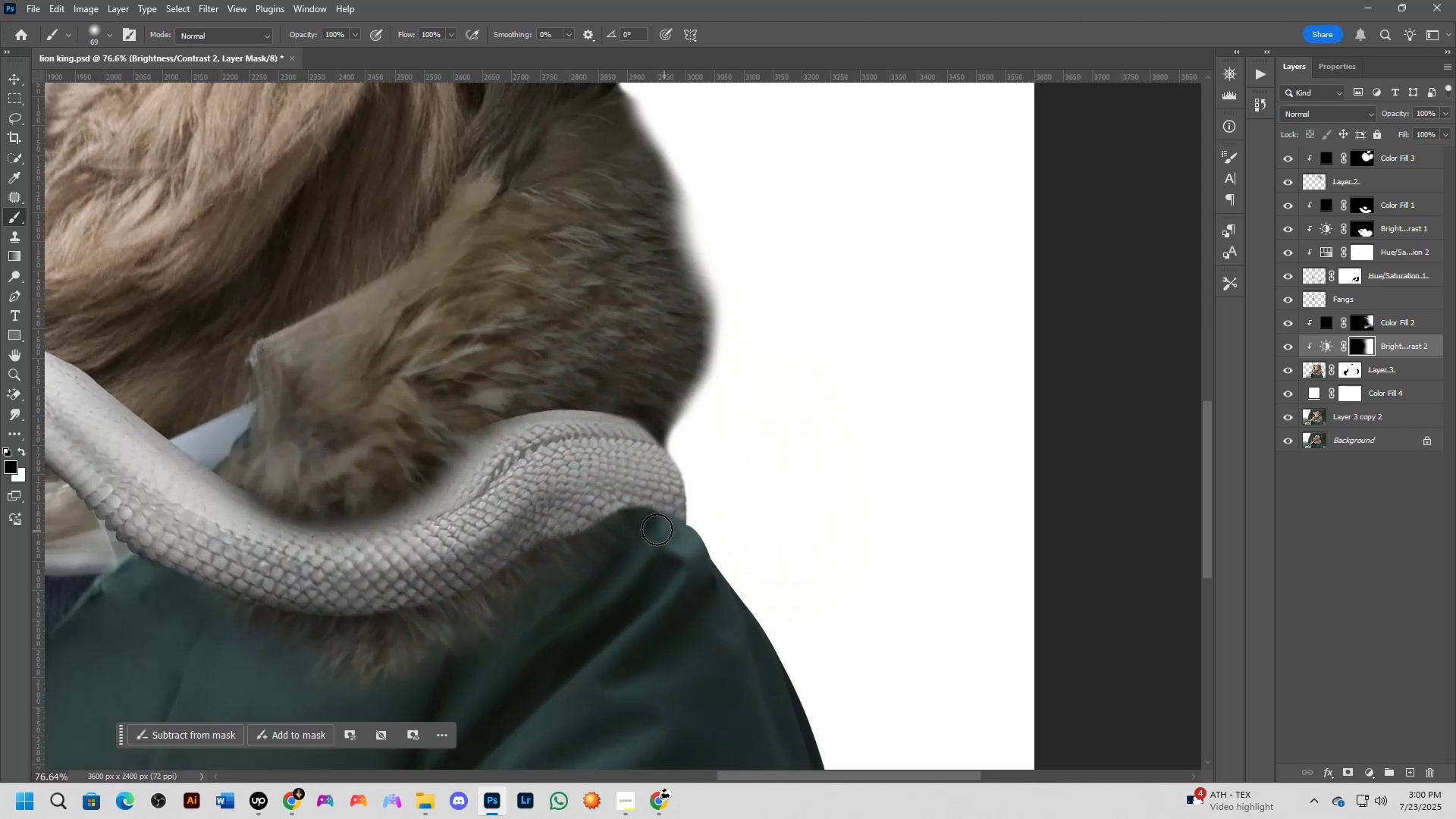 
key(Control+Z)
 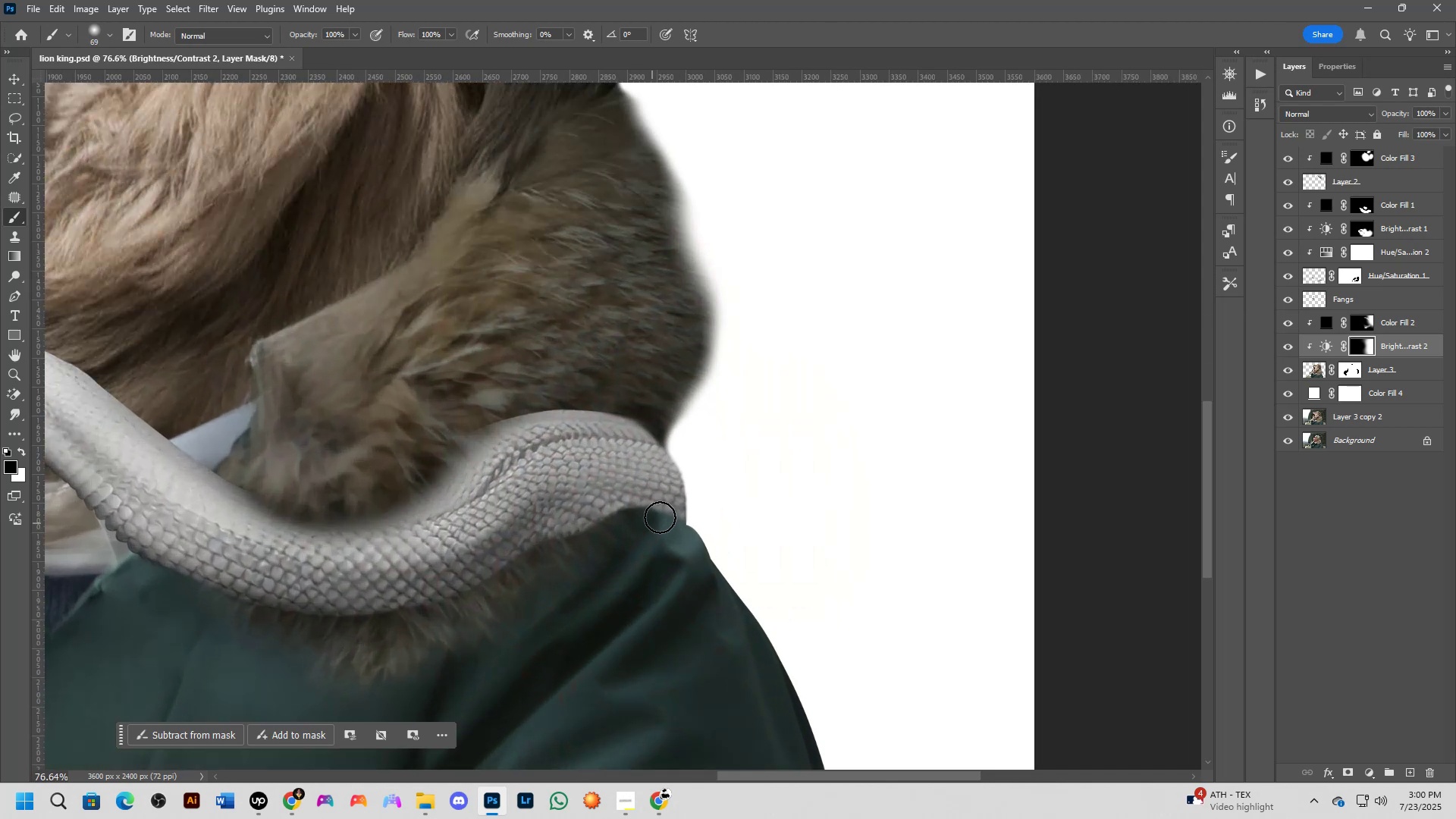 
scroll: coordinate [678, 486], scroll_direction: down, amount: 8.0
 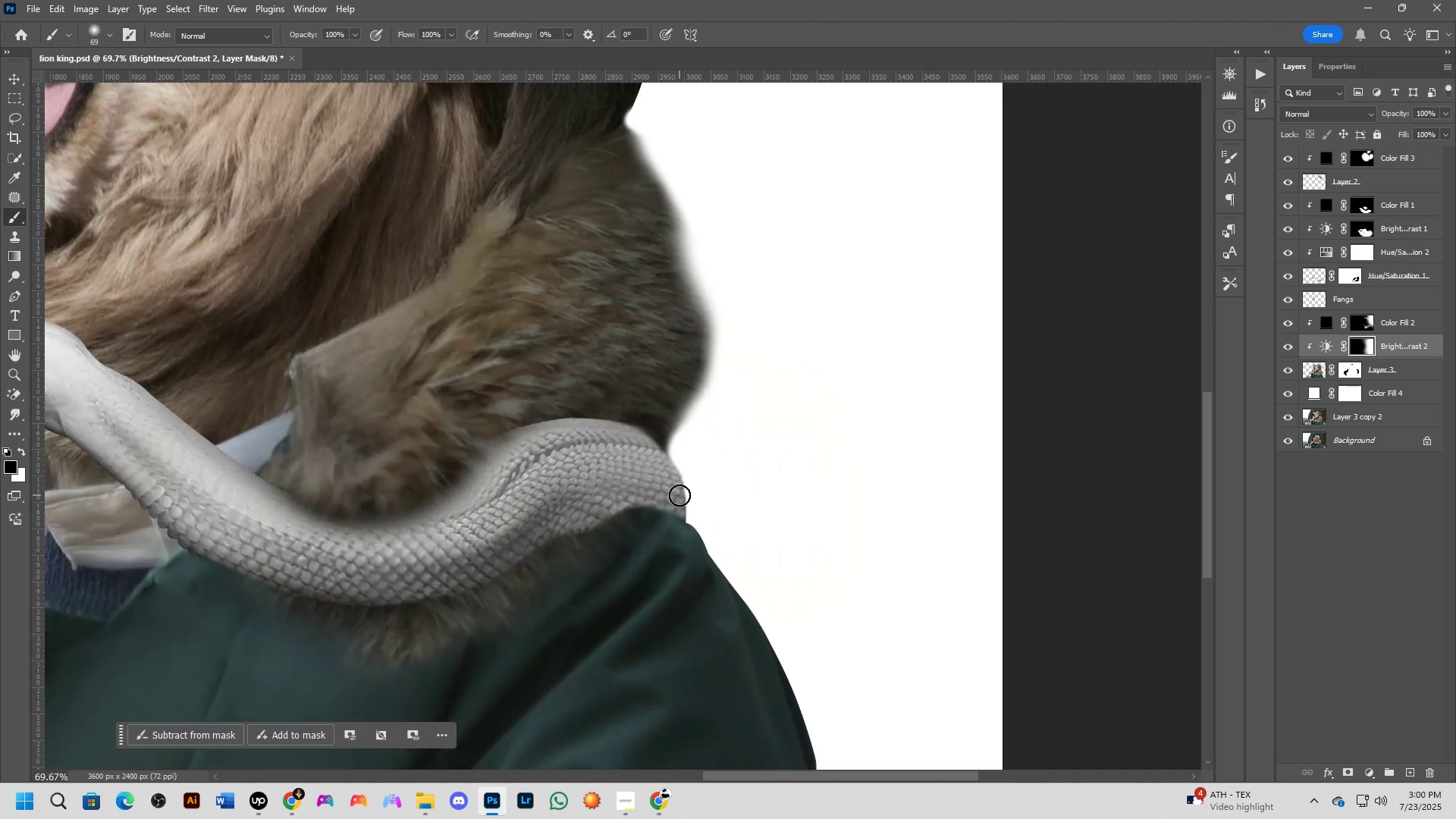 
key(Control+Z)
 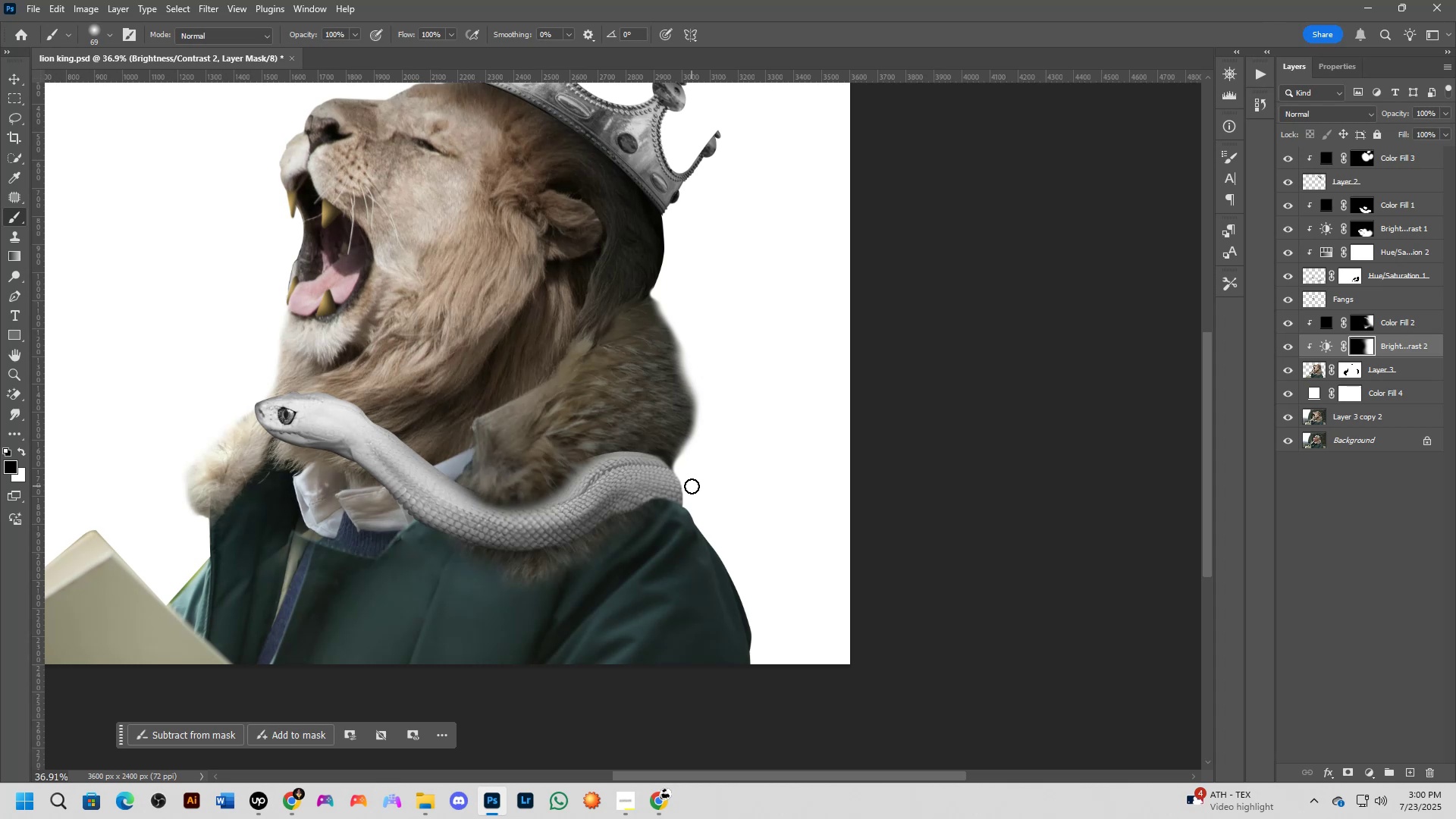 
wait(19.05)
 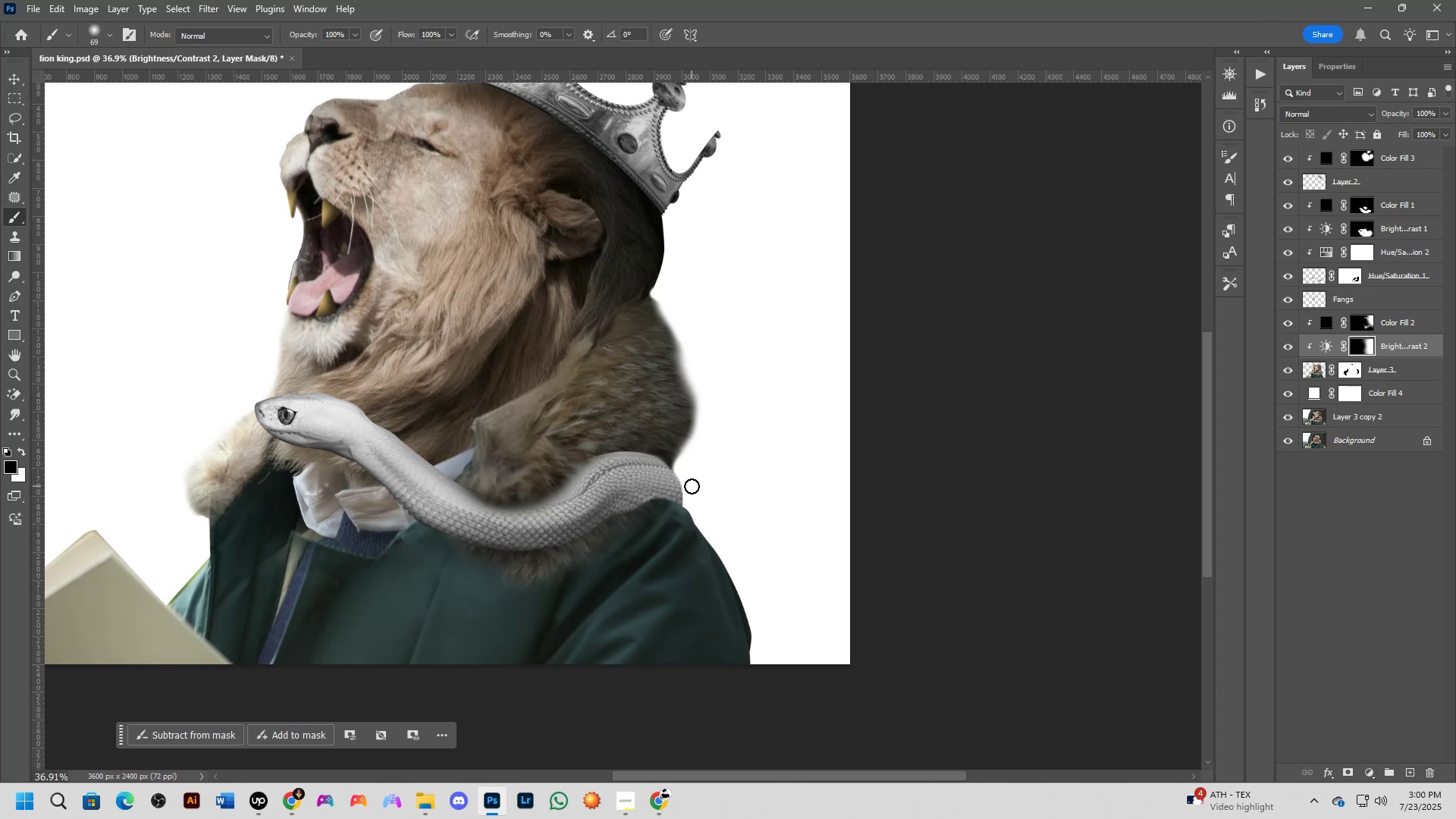 
scroll: coordinate [701, 425], scroll_direction: down, amount: 3.0
 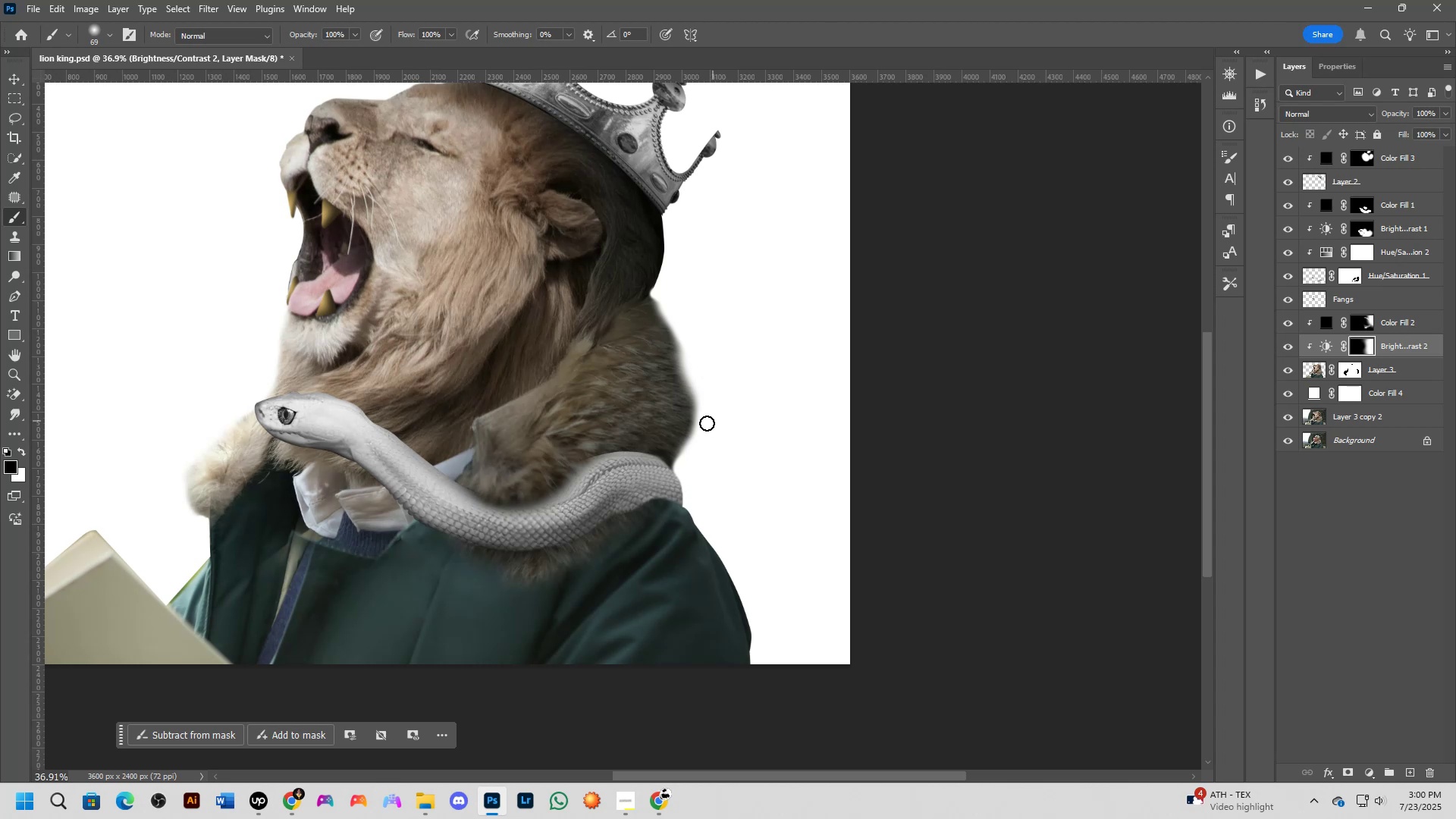 
hold_key(key=Space, duration=0.55)
 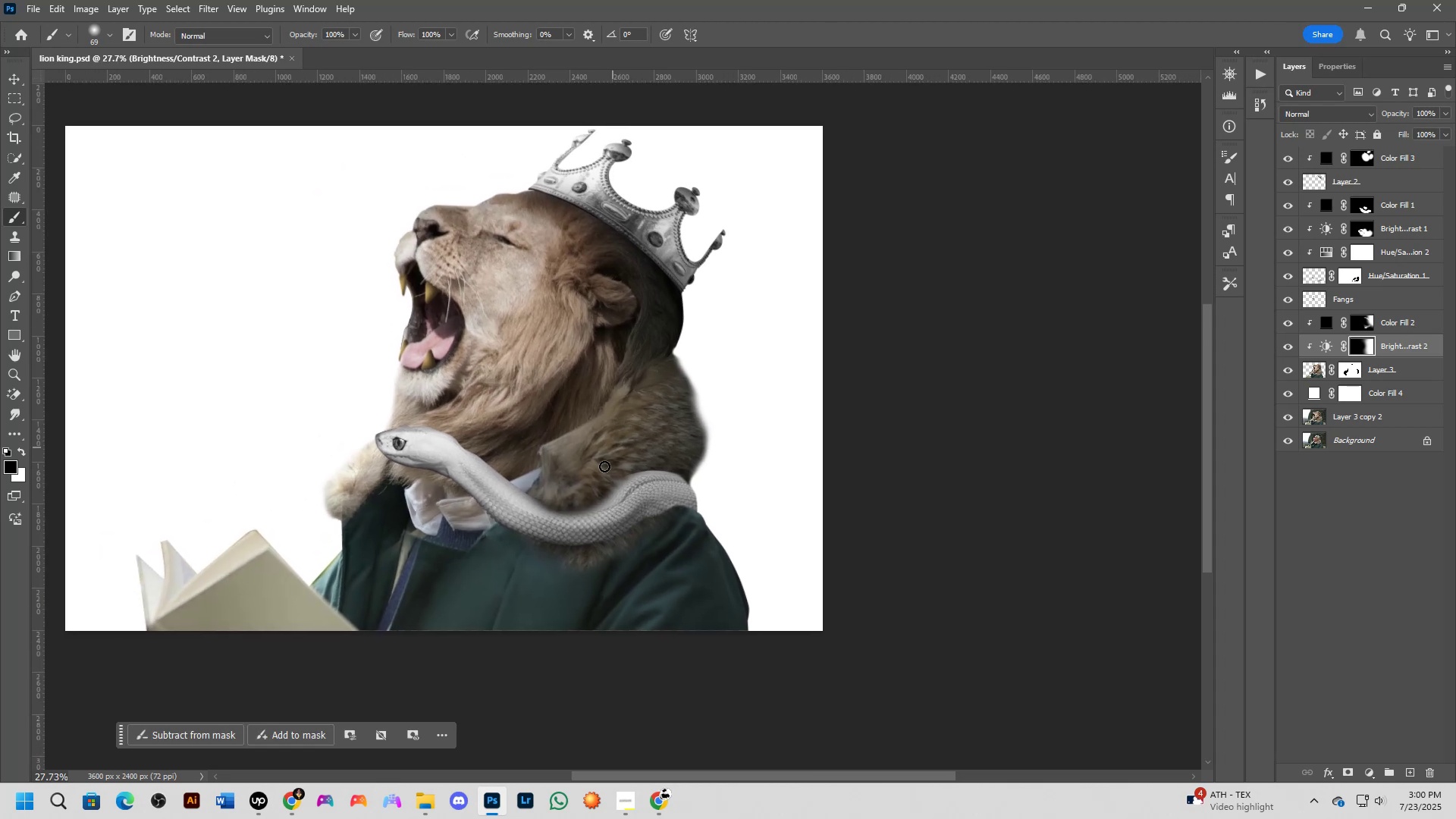 
left_click_drag(start_coordinate=[611, 397], to_coordinate=[621, 423])
 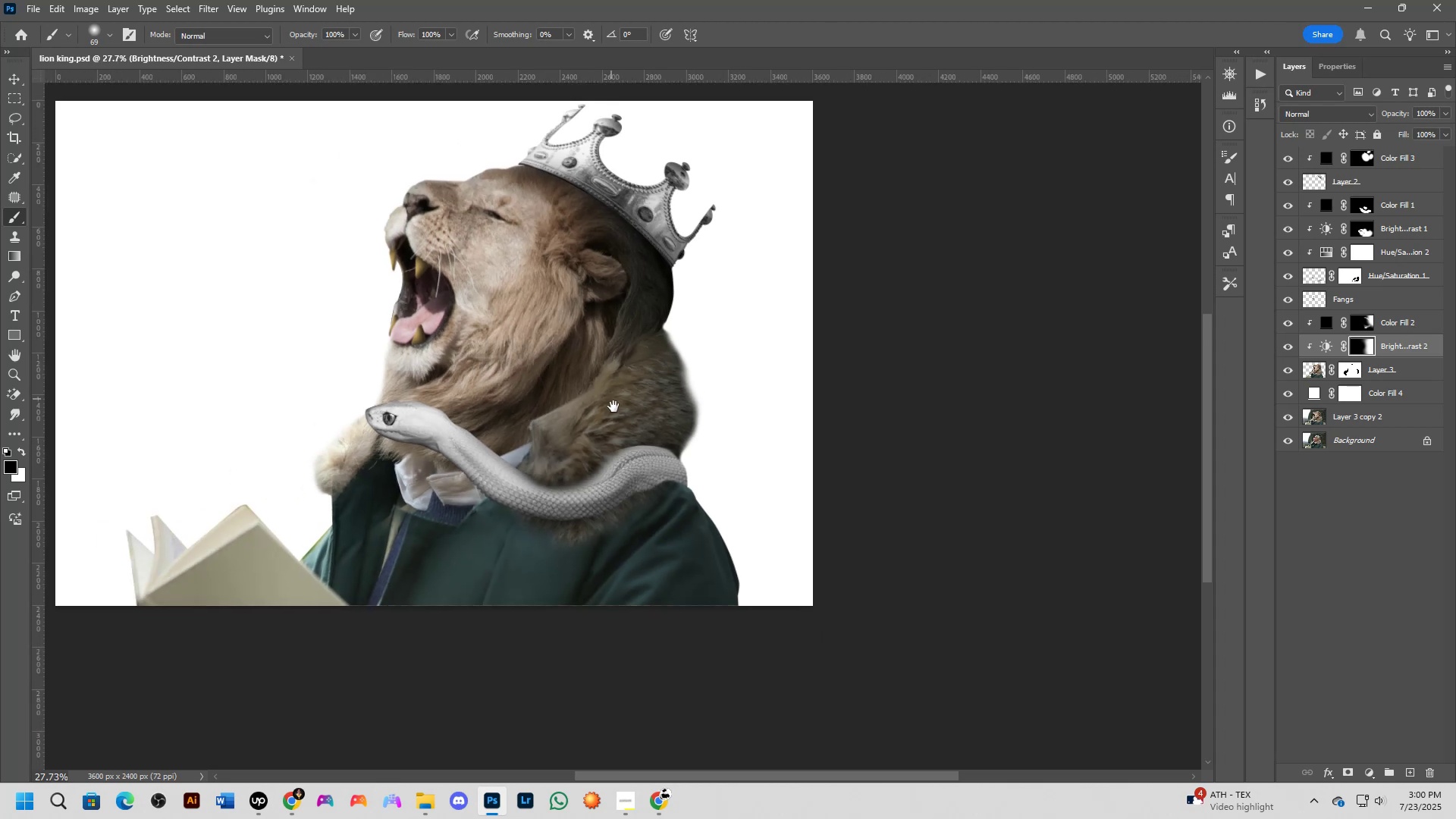 
scroll: coordinate [573, 522], scroll_direction: up, amount: 8.0
 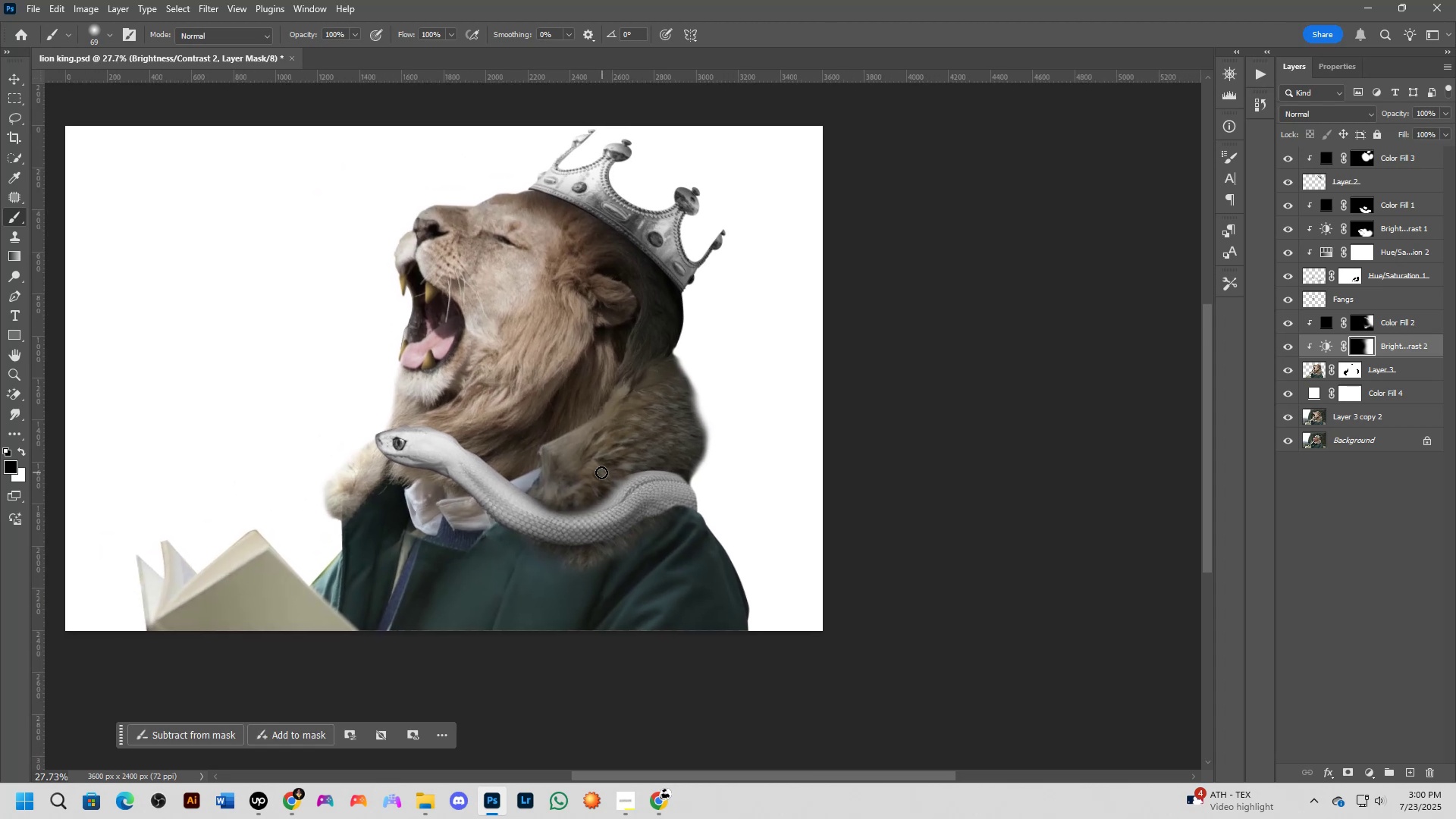 
hold_key(key=ControlLeft, duration=0.53)
left_click([582, 534])
 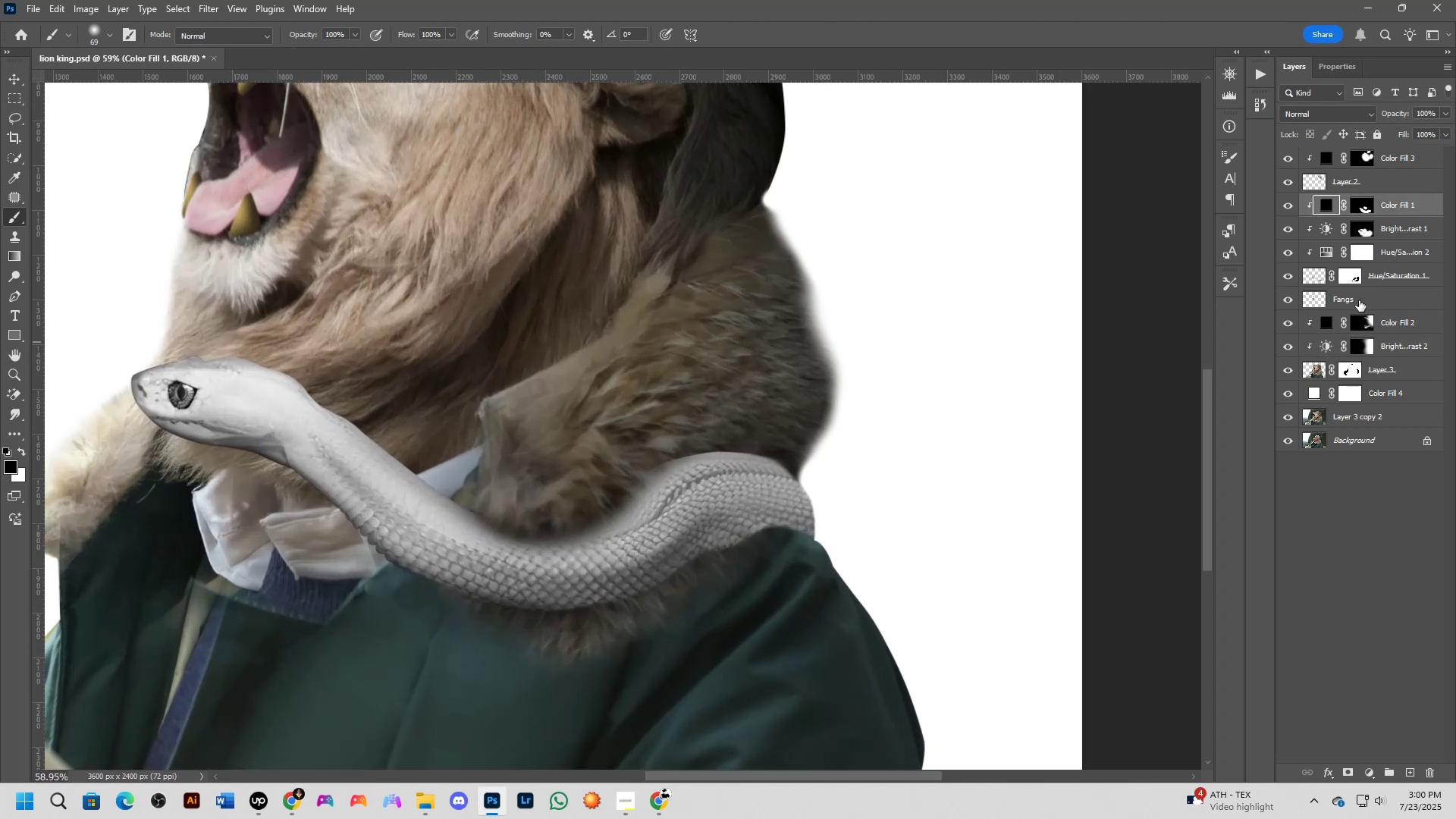 
left_click([1367, 211])
 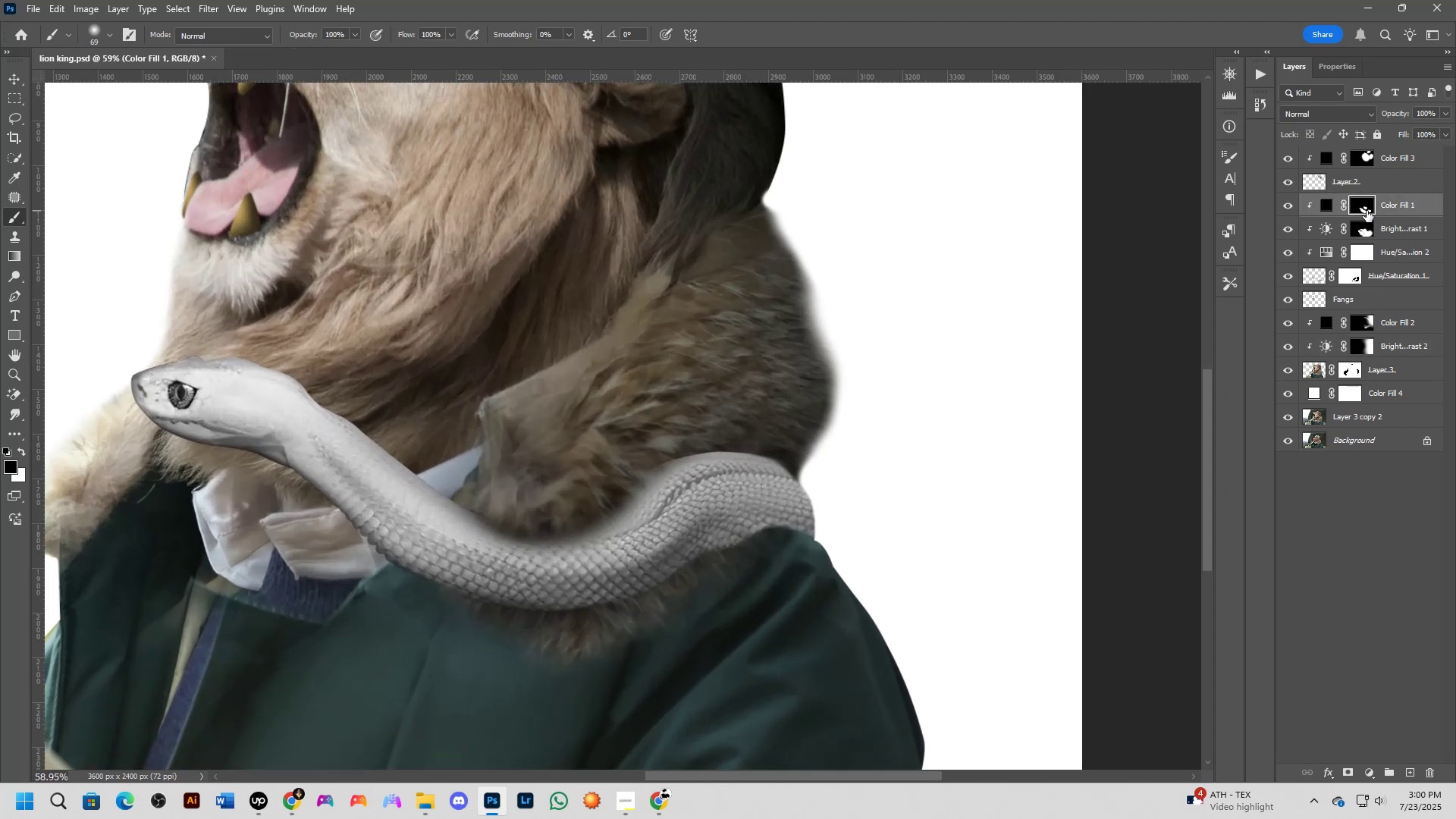 
left_click_drag(start_coordinate=[1296, 206], to_coordinate=[1292, 205])
 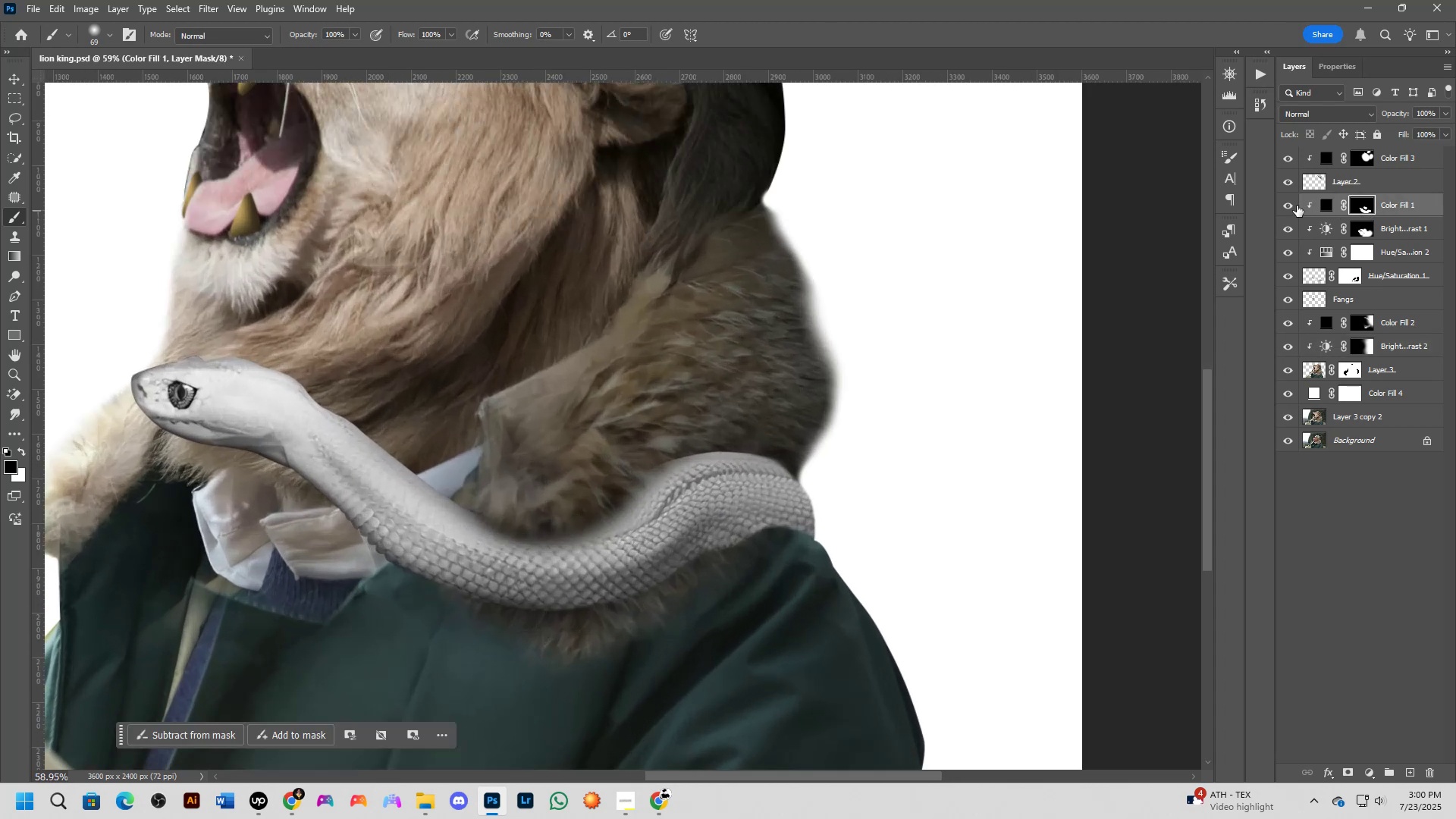 
double_click([1291, 205])
 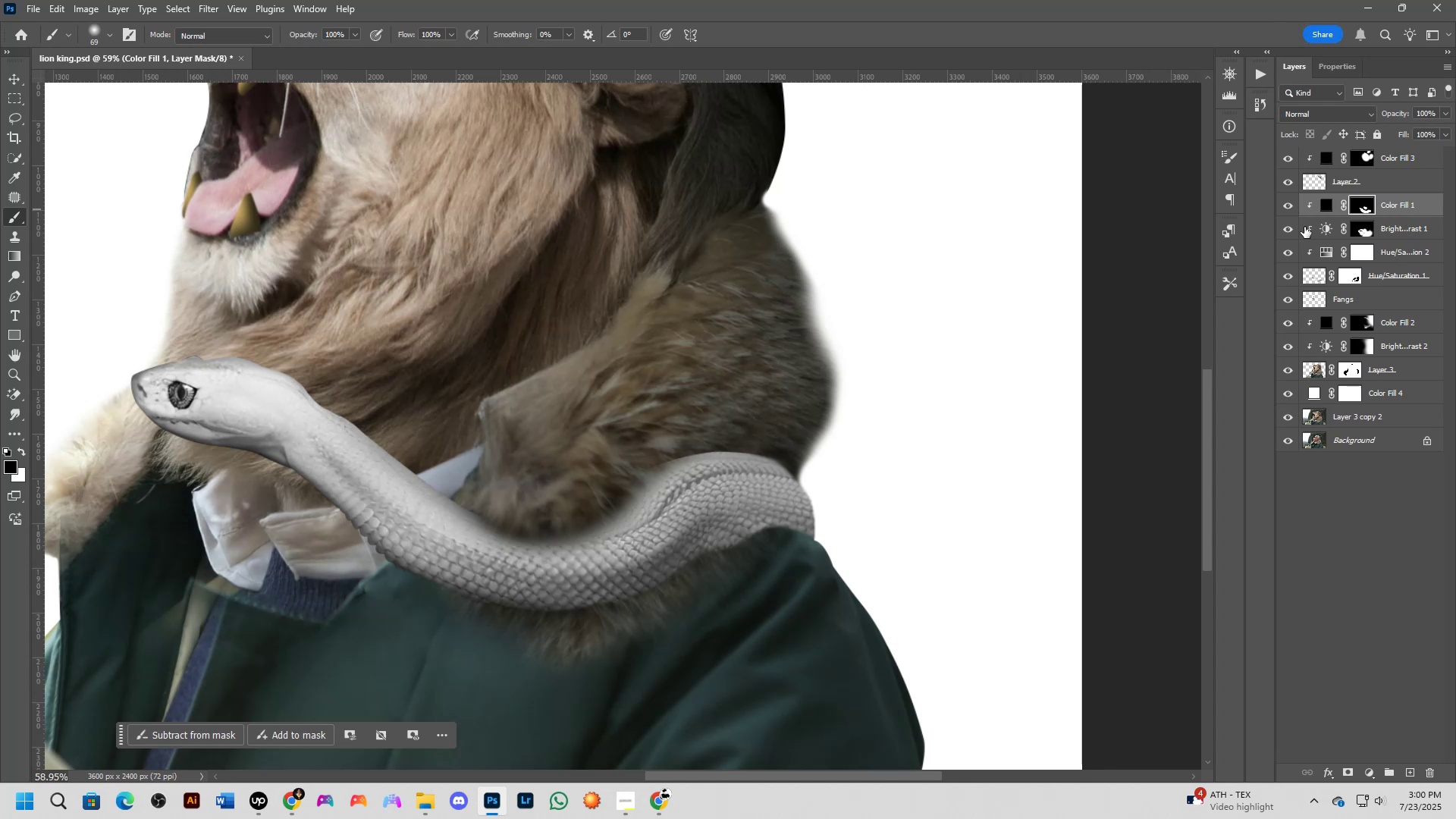 
left_click([1288, 202])
 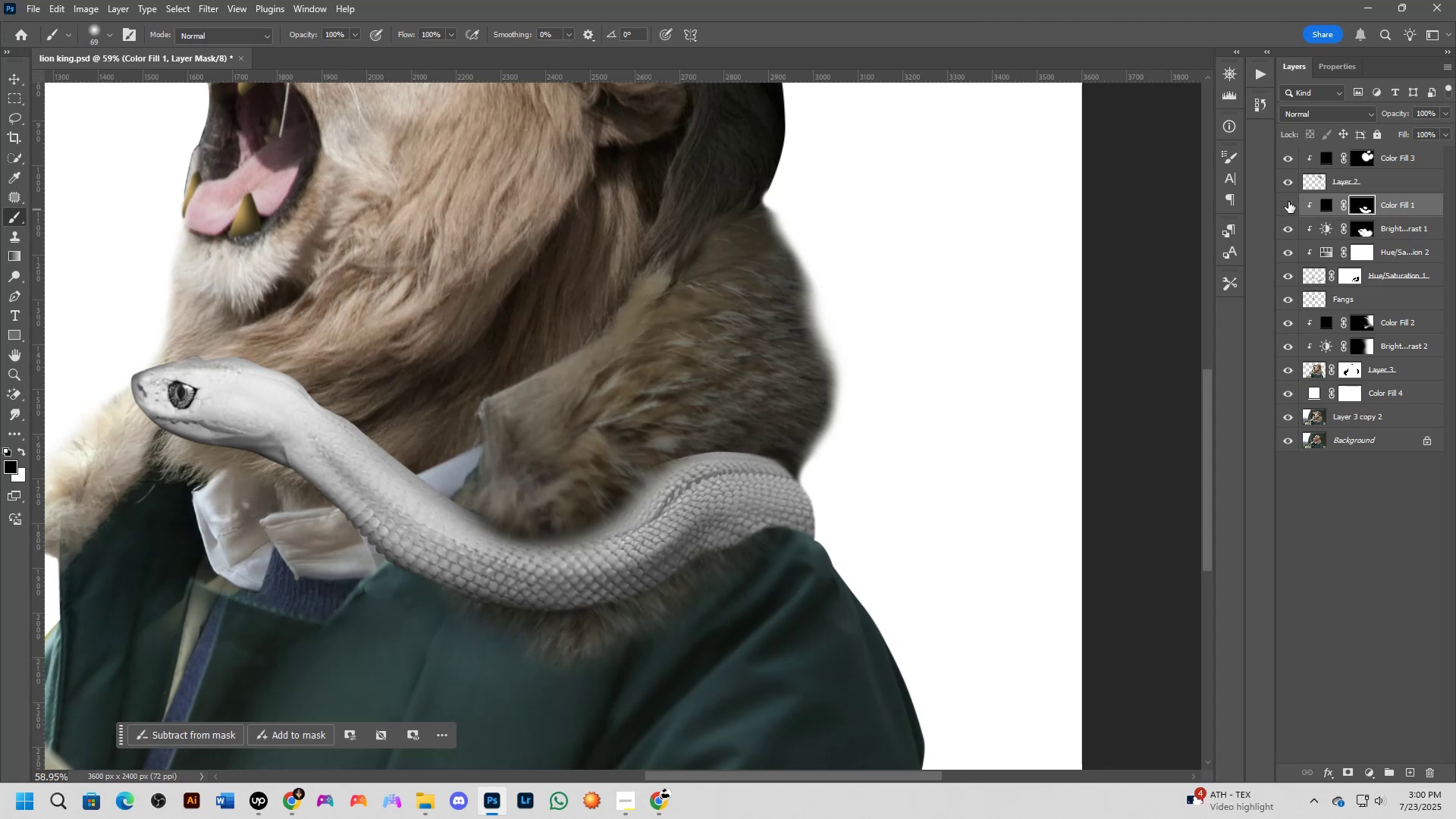 
left_click([1288, 202])
 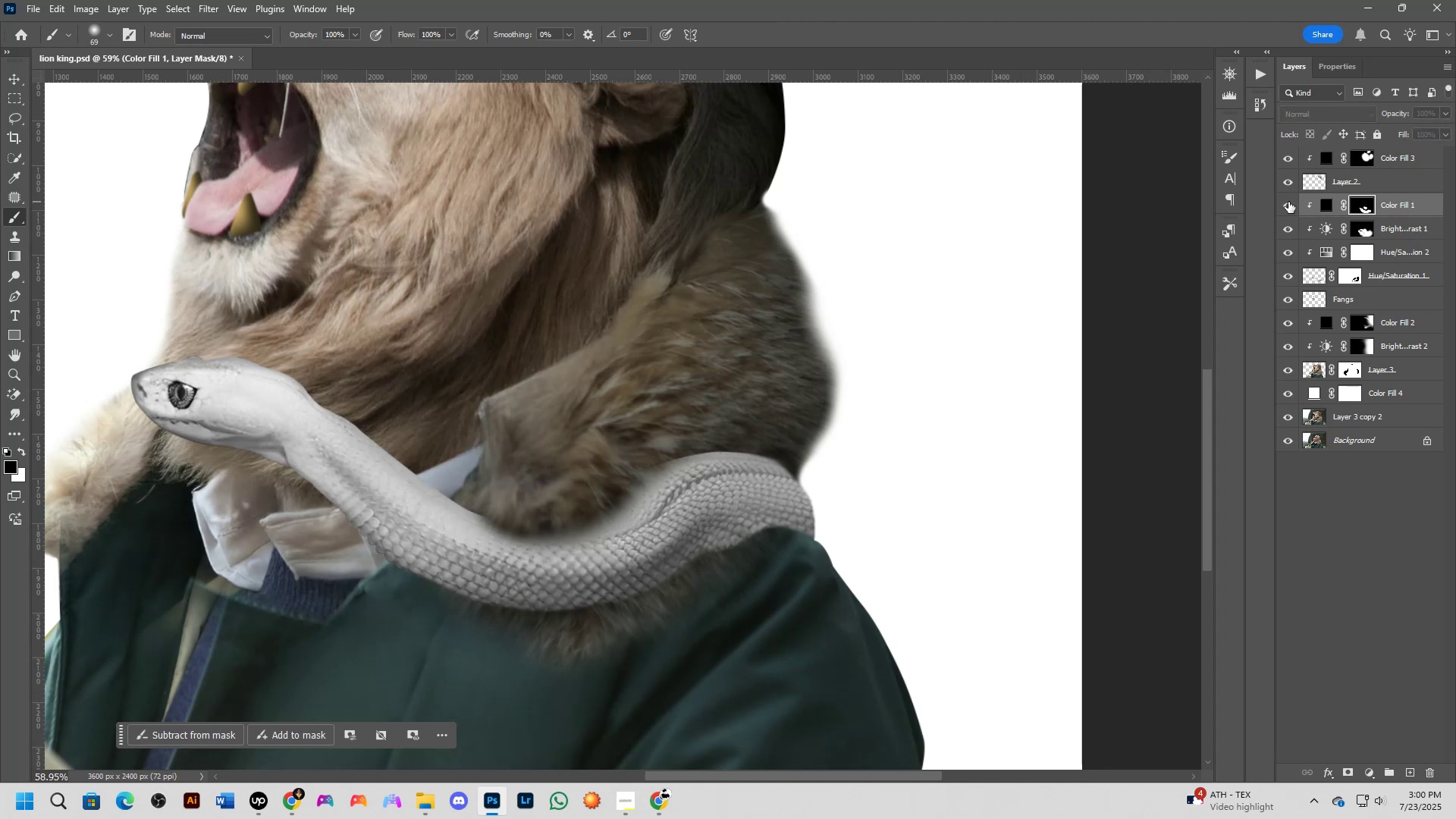 
hold_key(key=ControlLeft, duration=0.43)
left_click([566, 516])
 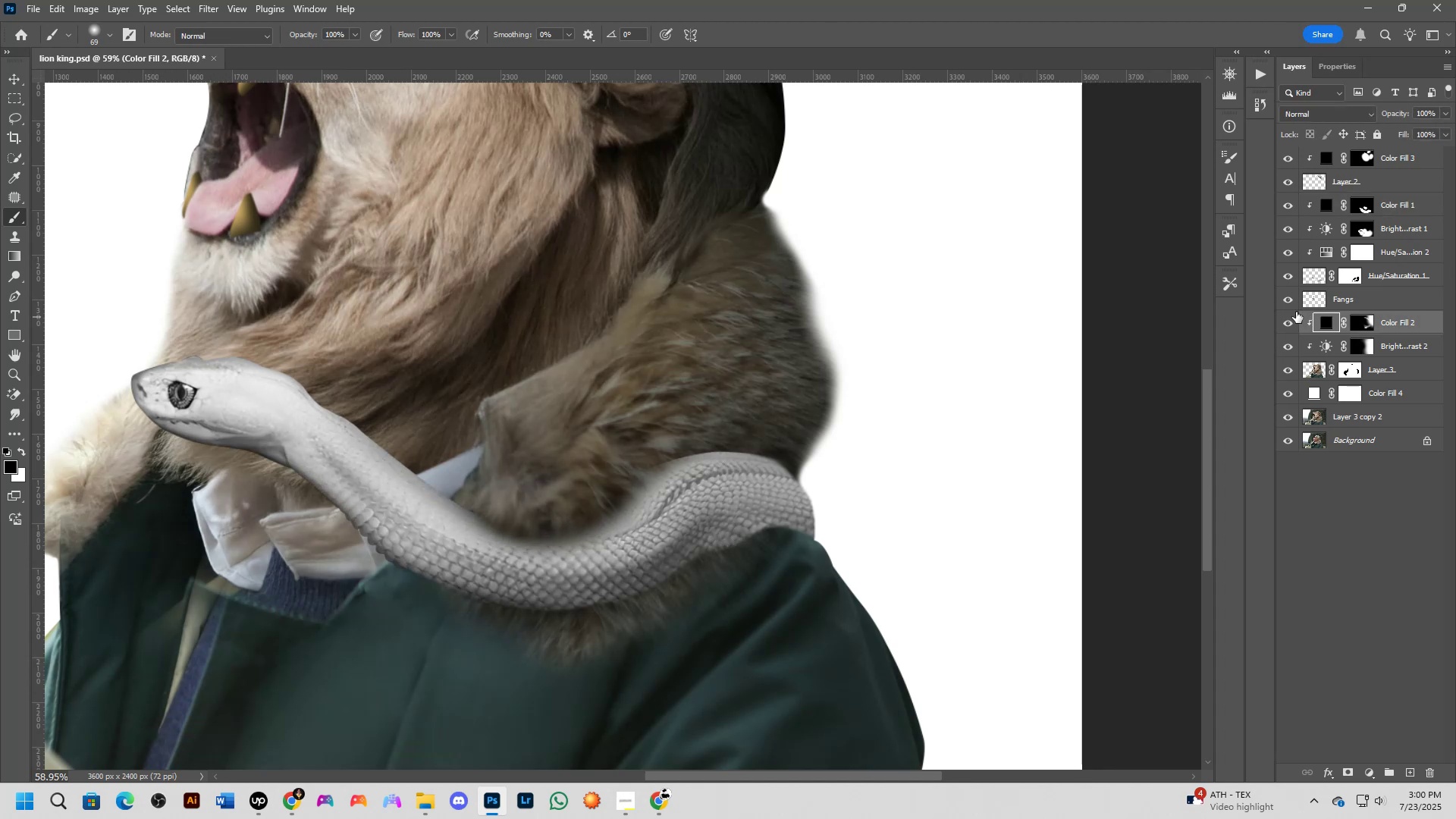 
double_click([1291, 322])
 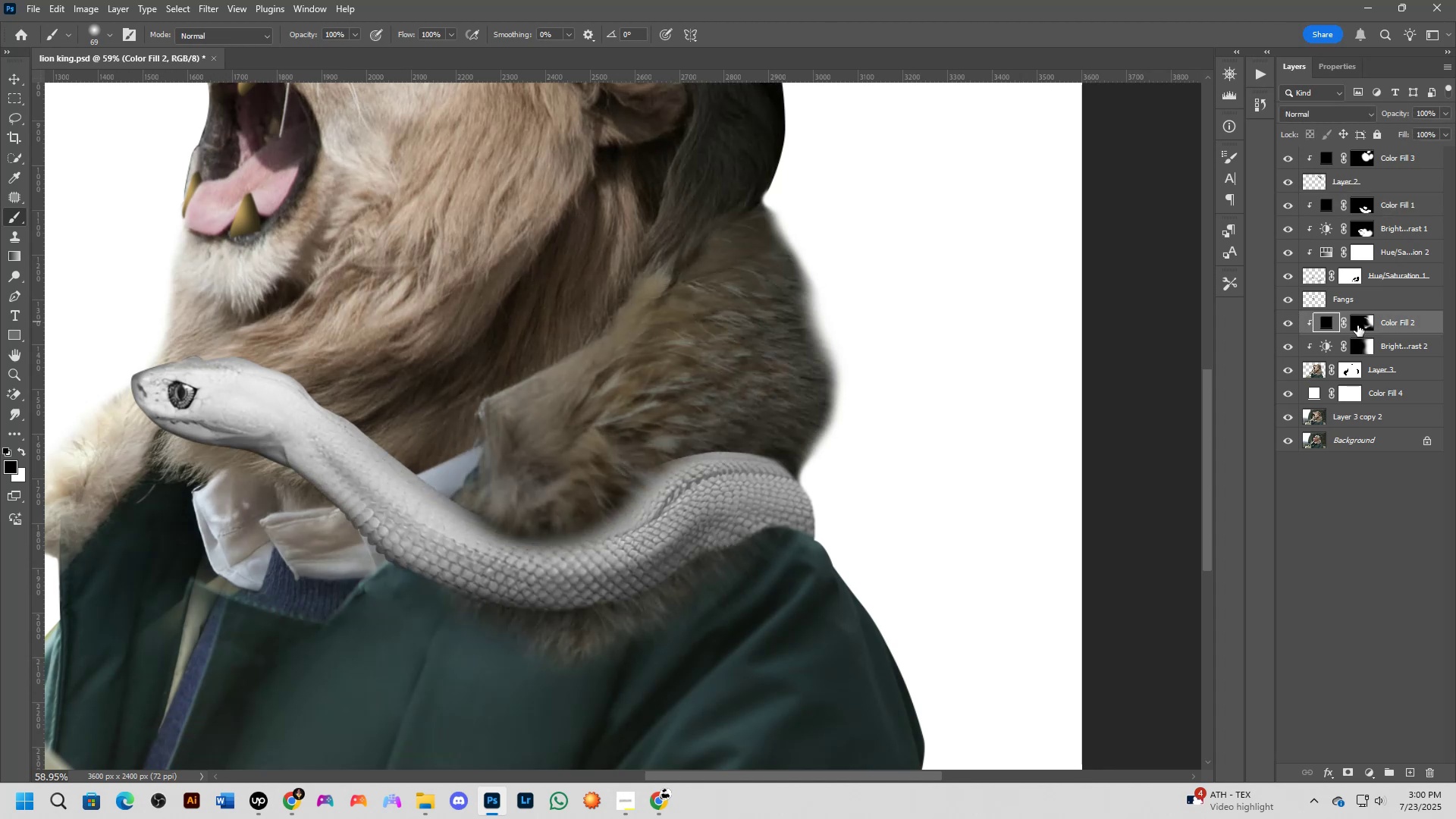 
hold_key(key=AltLeft, duration=0.54)
 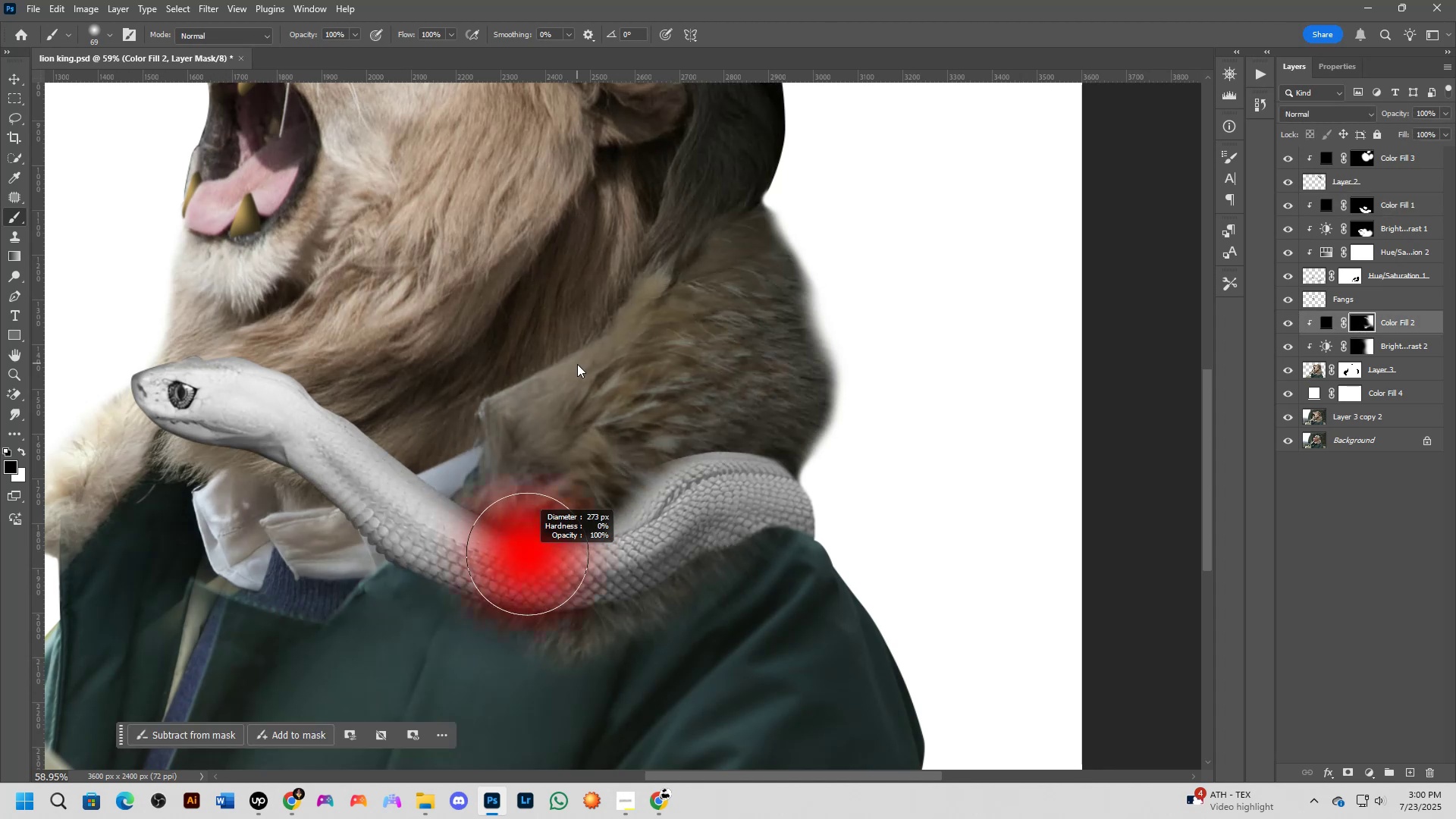 
left_click_drag(start_coordinate=[530, 556], to_coordinate=[558, 565])
 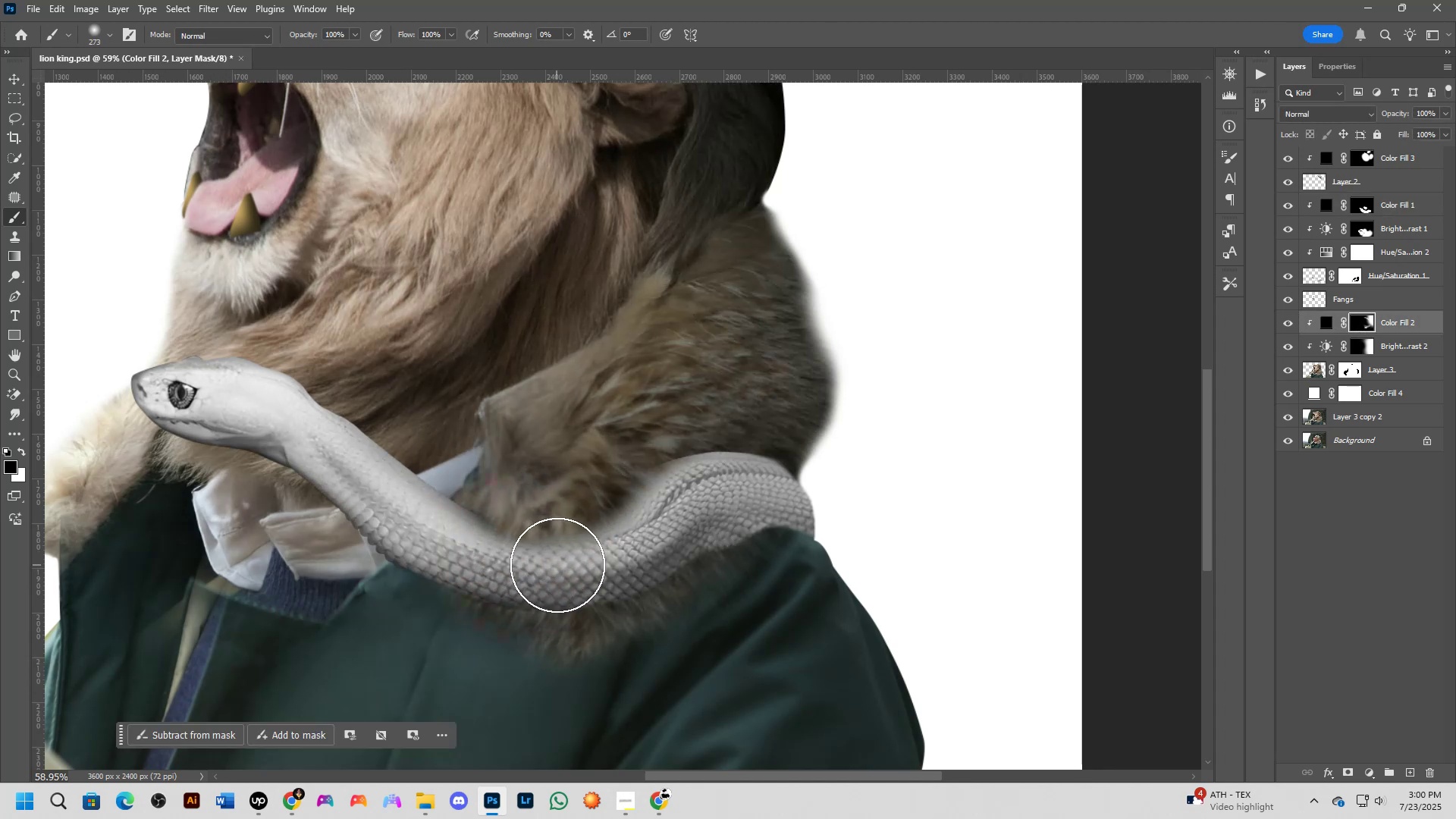 
key(Control+ControlLeft)
 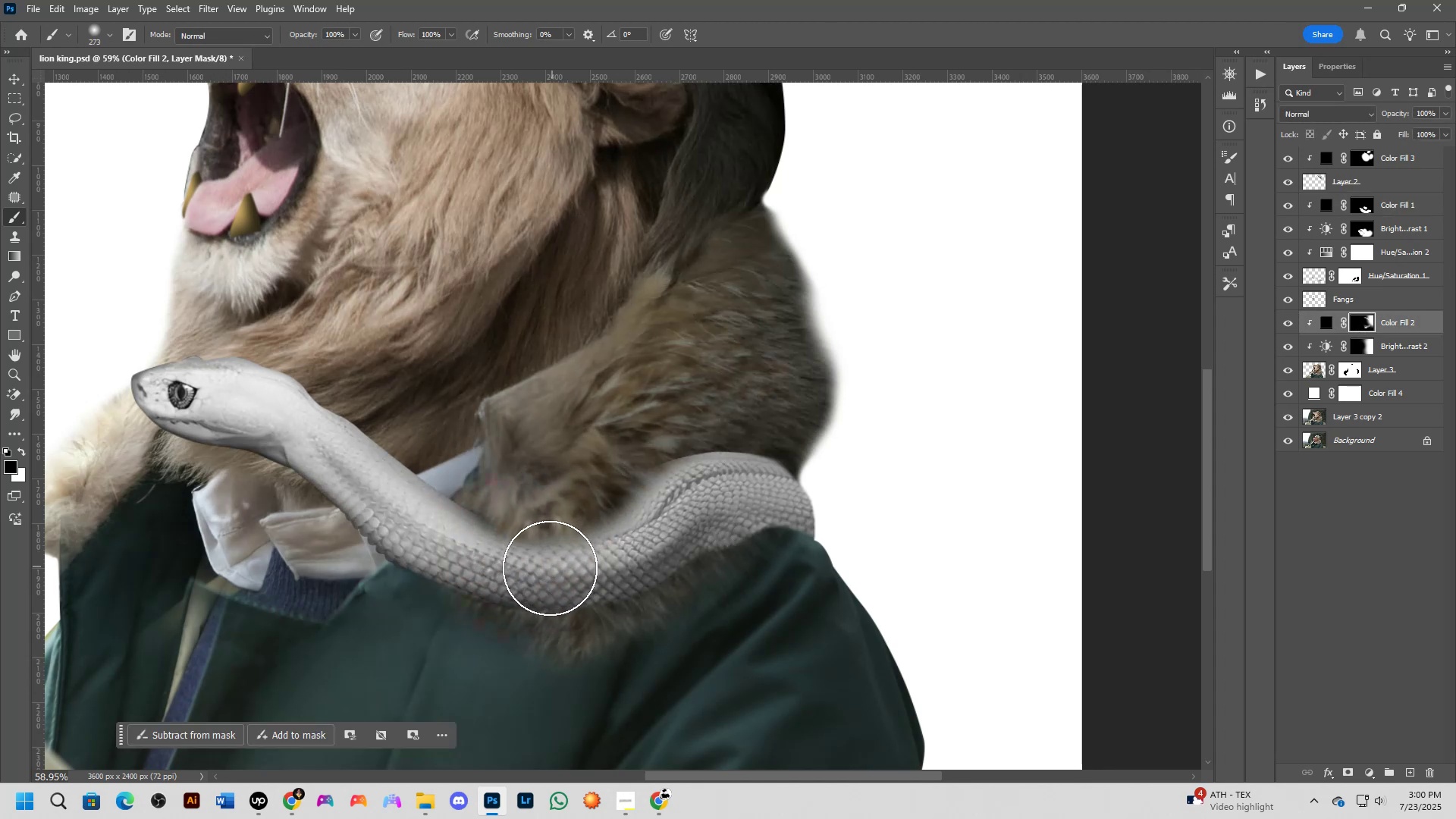 
key(Control+Z)
 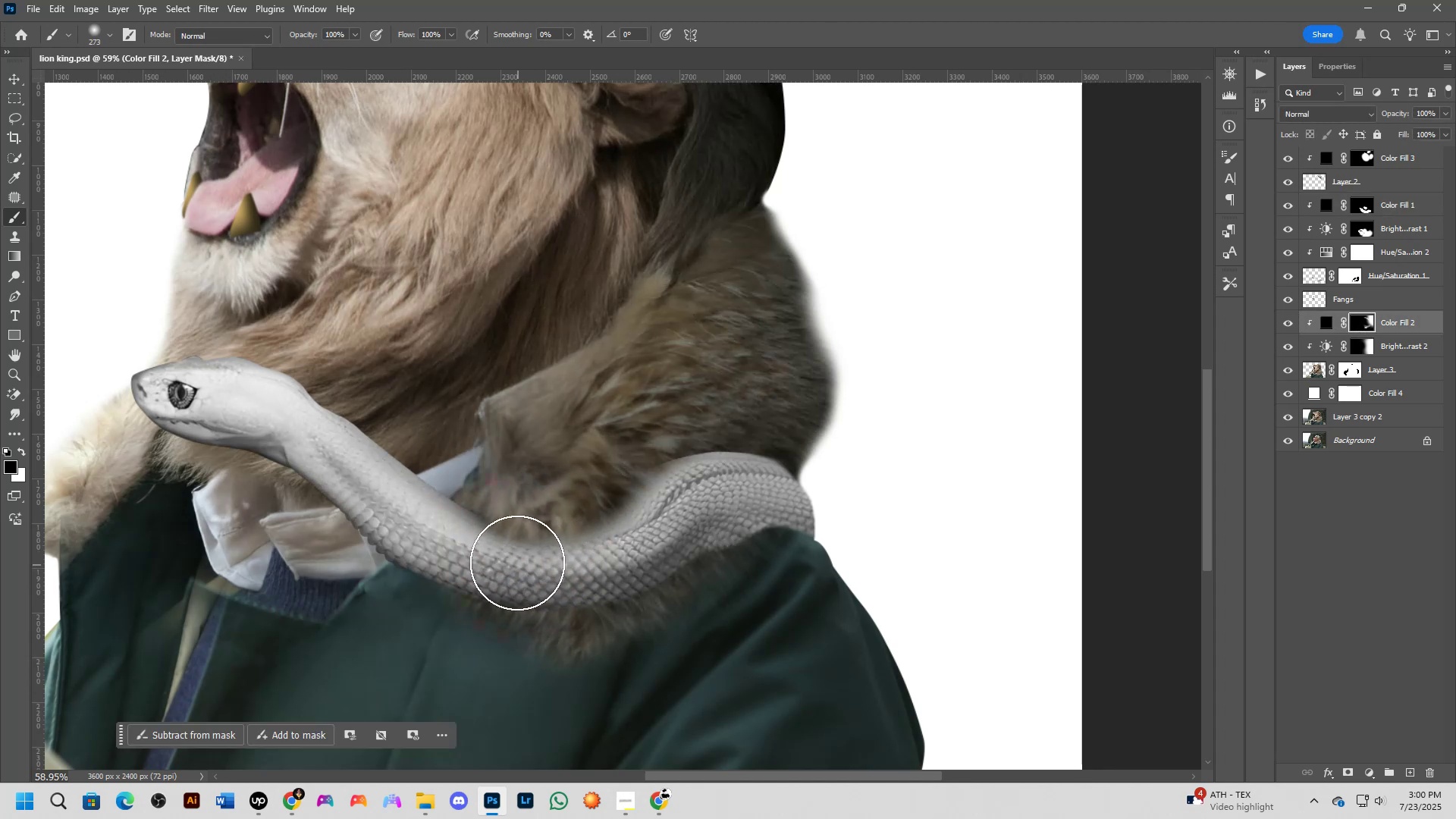 
hold_key(key=AltLeft, duration=0.4)
 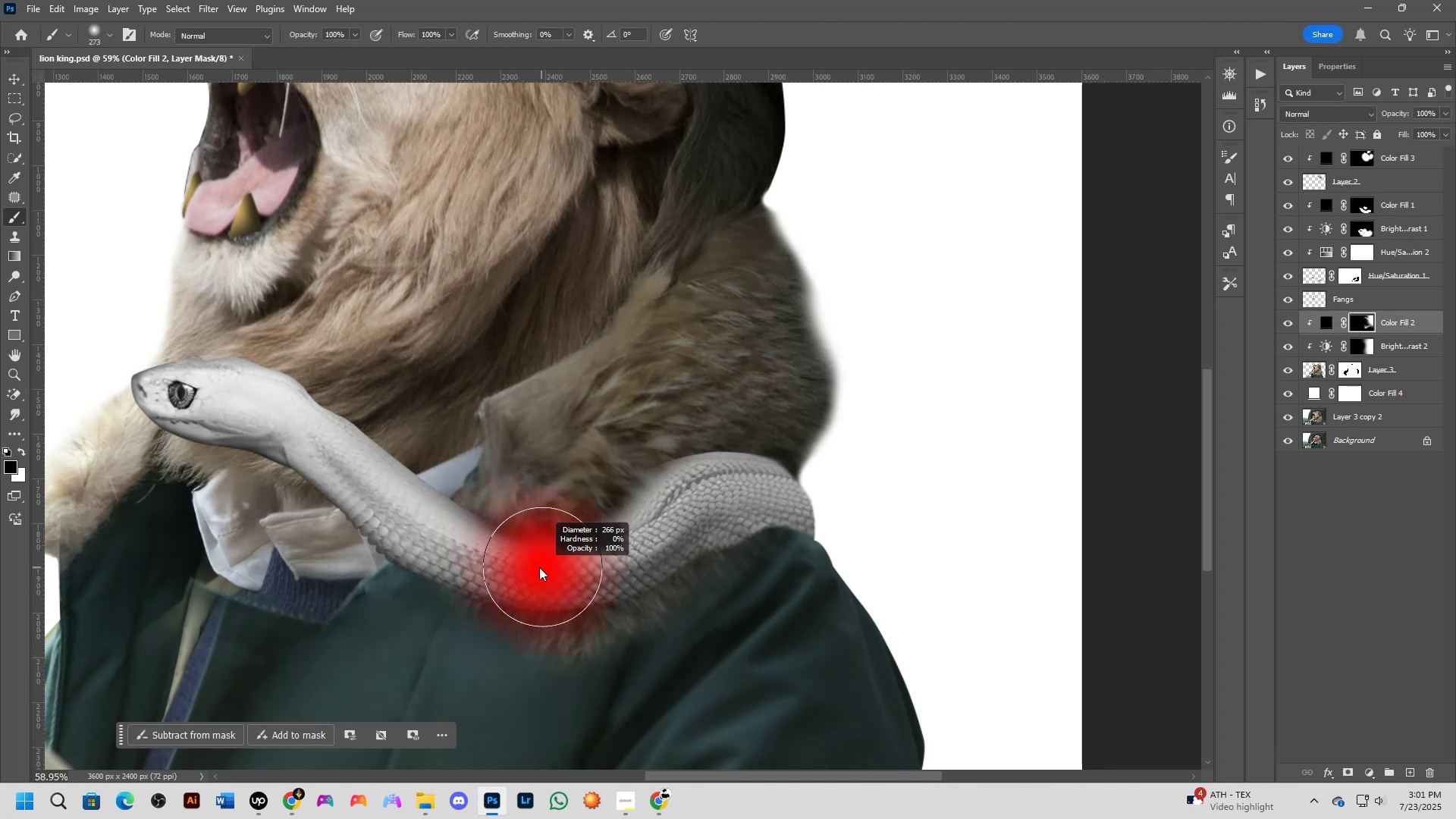 
key(Alt+AltLeft)
 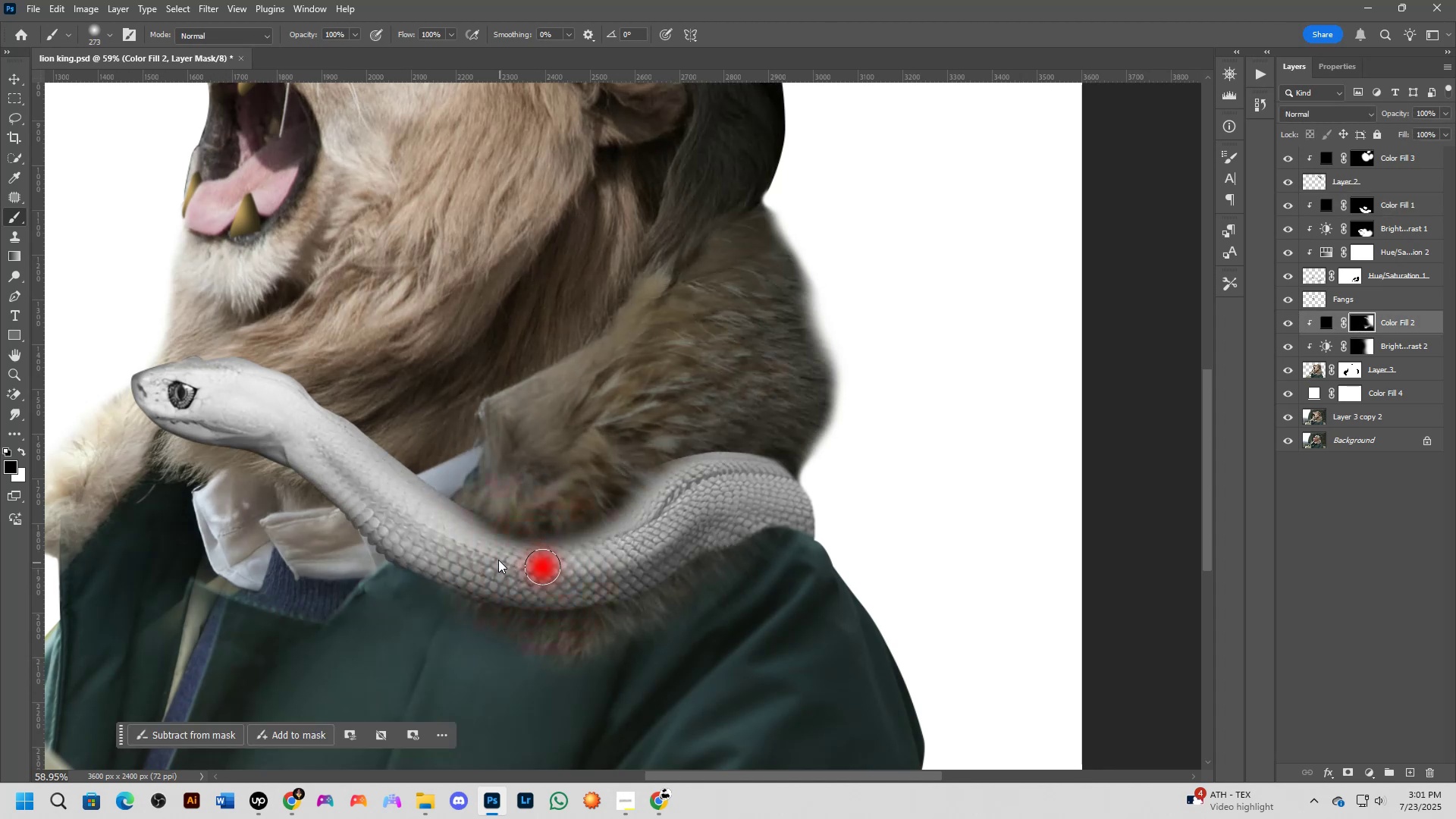 
left_click_drag(start_coordinate=[465, 542], to_coordinate=[664, 501])
 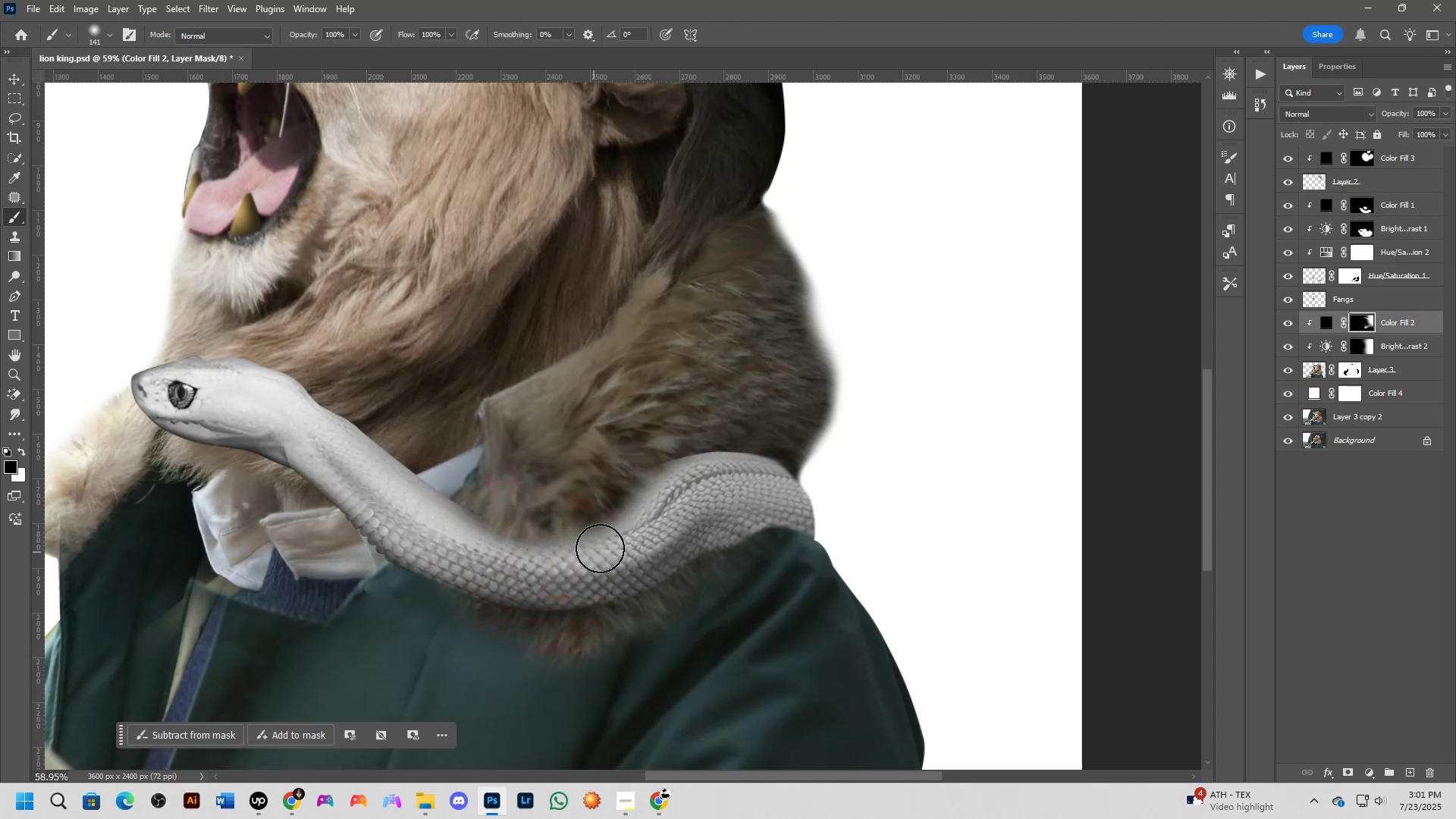 
scroll: coordinate [670, 525], scroll_direction: down, amount: 10.0
 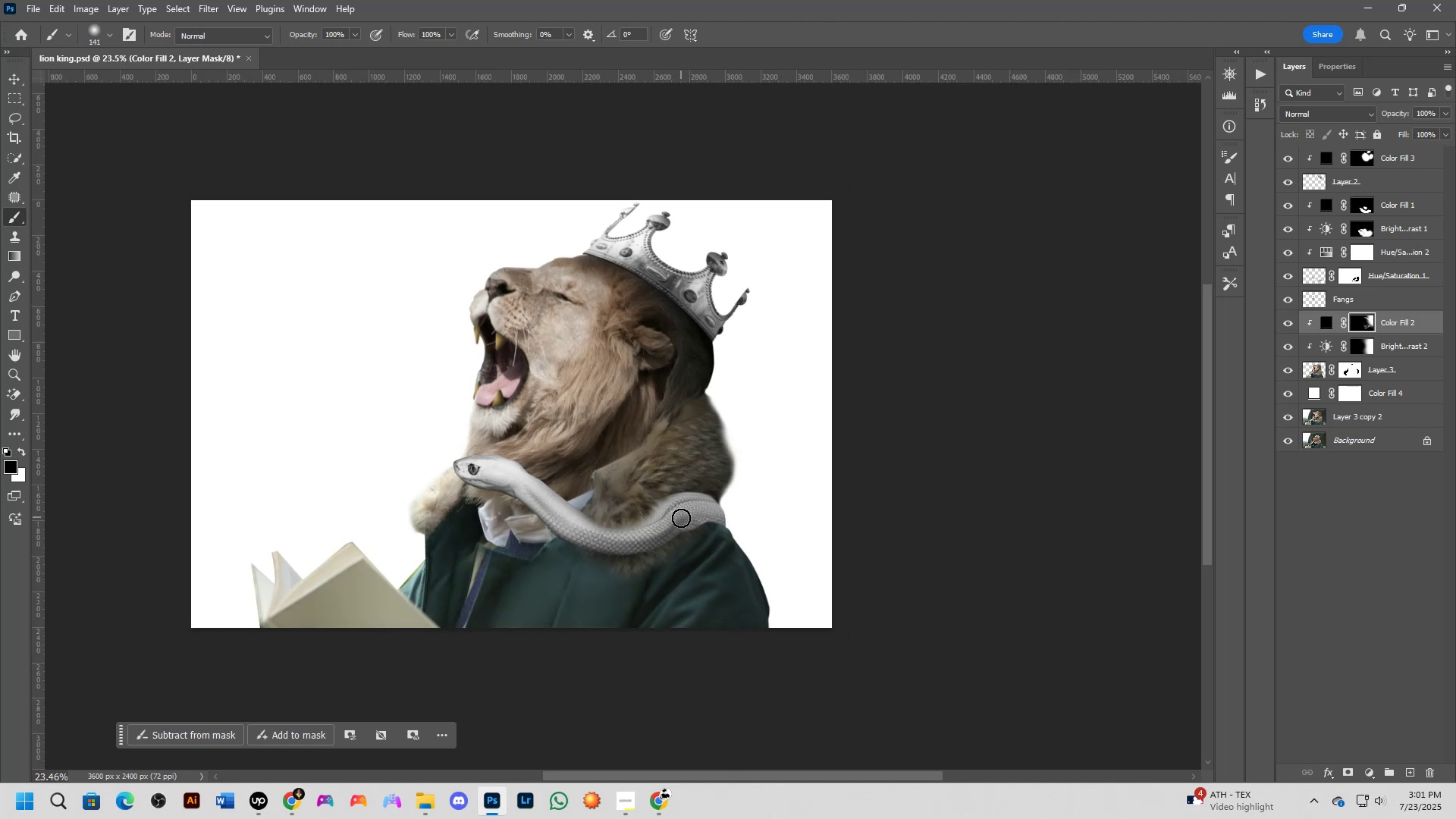 
scroll: coordinate [458, 482], scroll_direction: up, amount: 6.0
 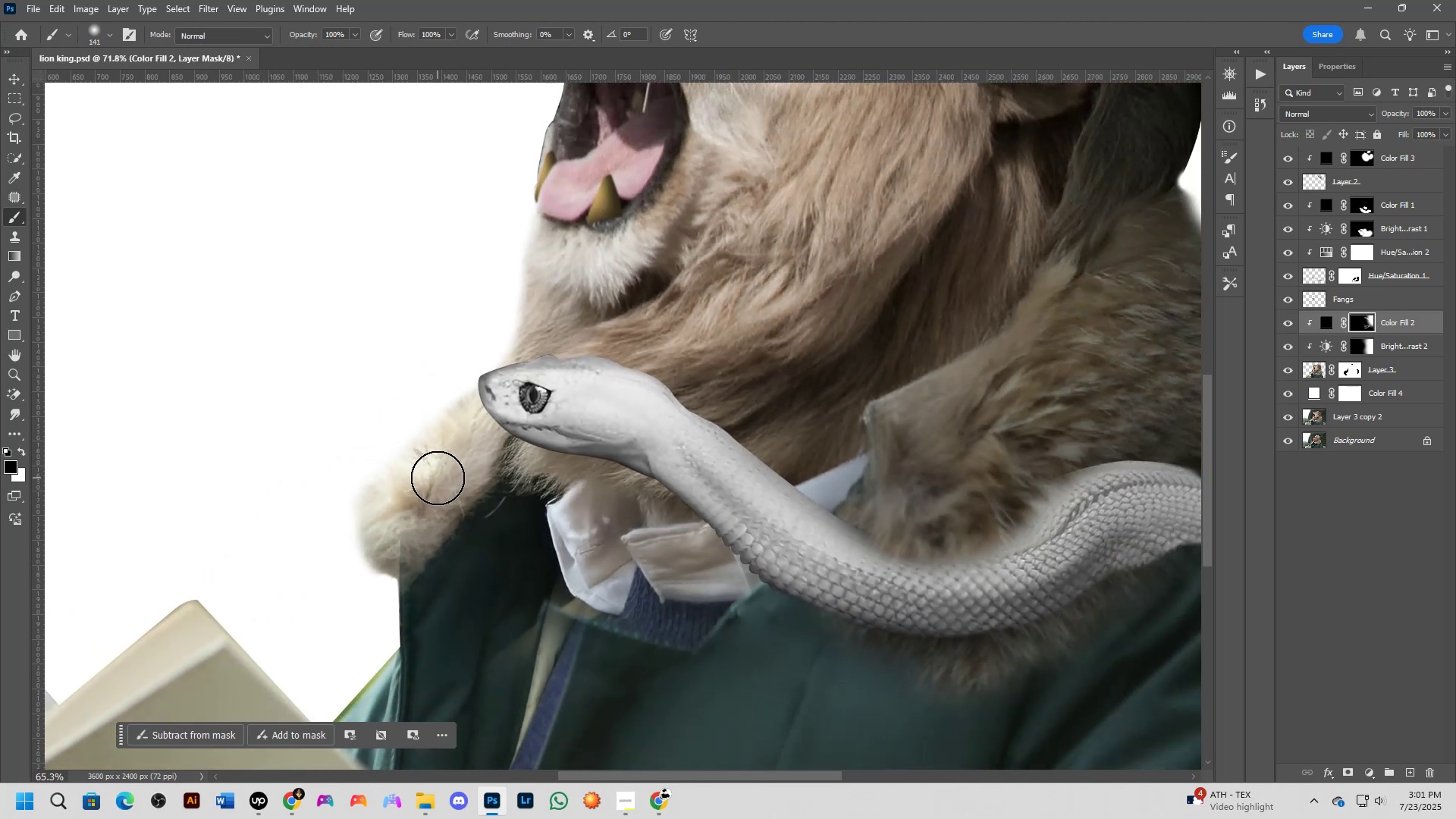 
hold_key(key=Space, duration=0.45)
 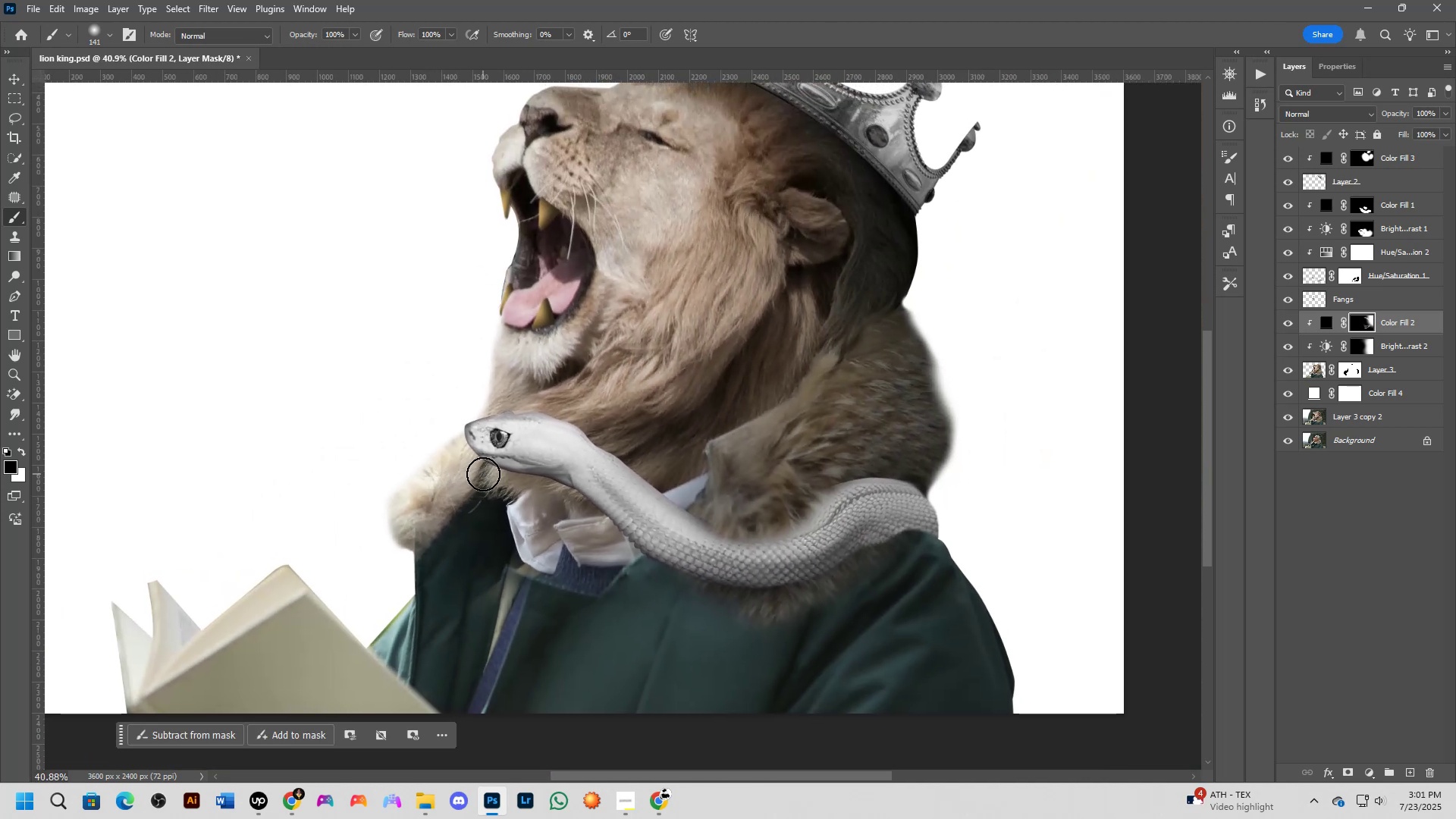 
left_click_drag(start_coordinate=[485, 464], to_coordinate=[483, 474])
 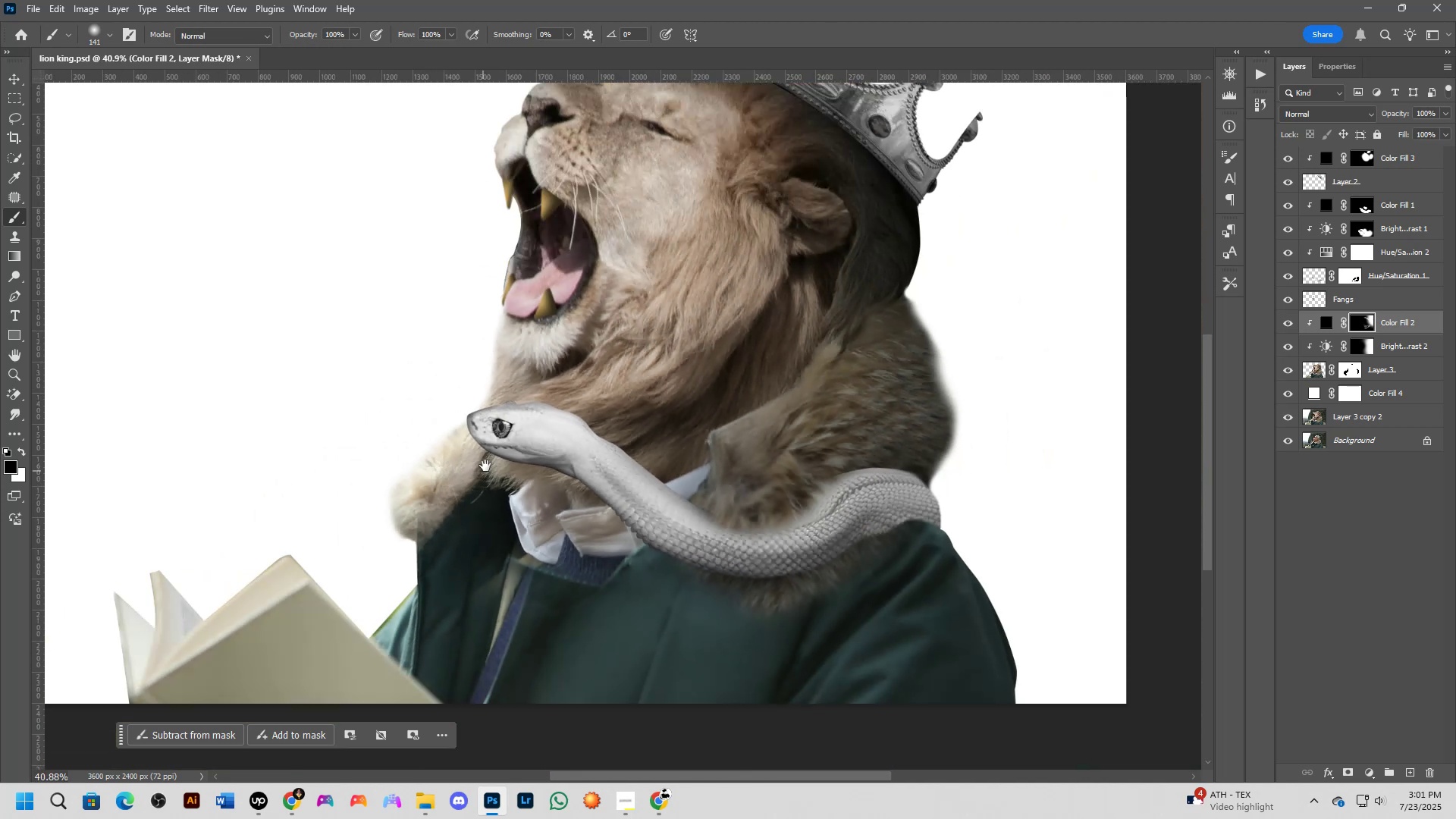 
scroll: coordinate [482, 479], scroll_direction: down, amount: 3.0
 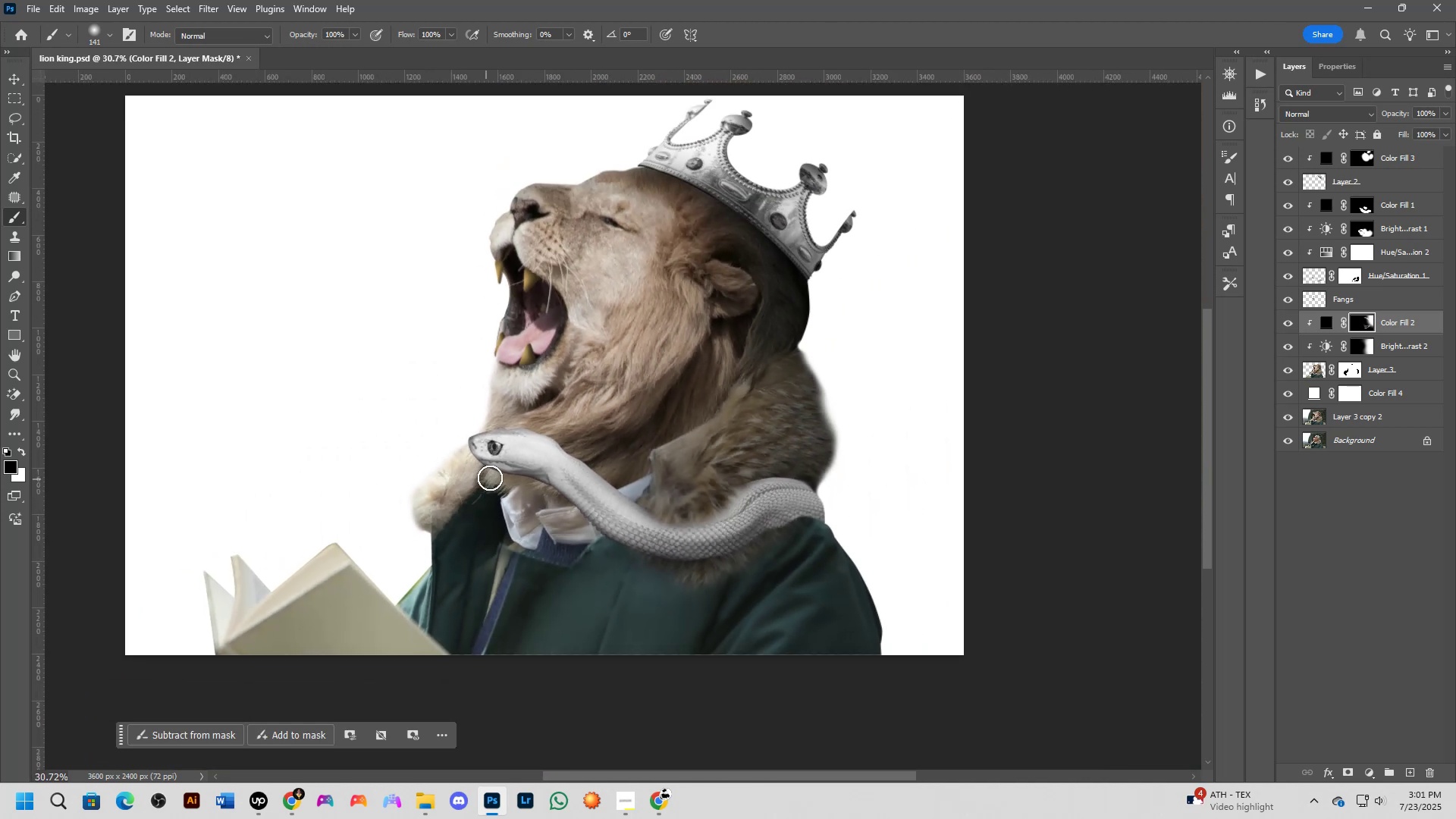 
scroll: coordinate [865, 400], scroll_direction: up, amount: 2.0
 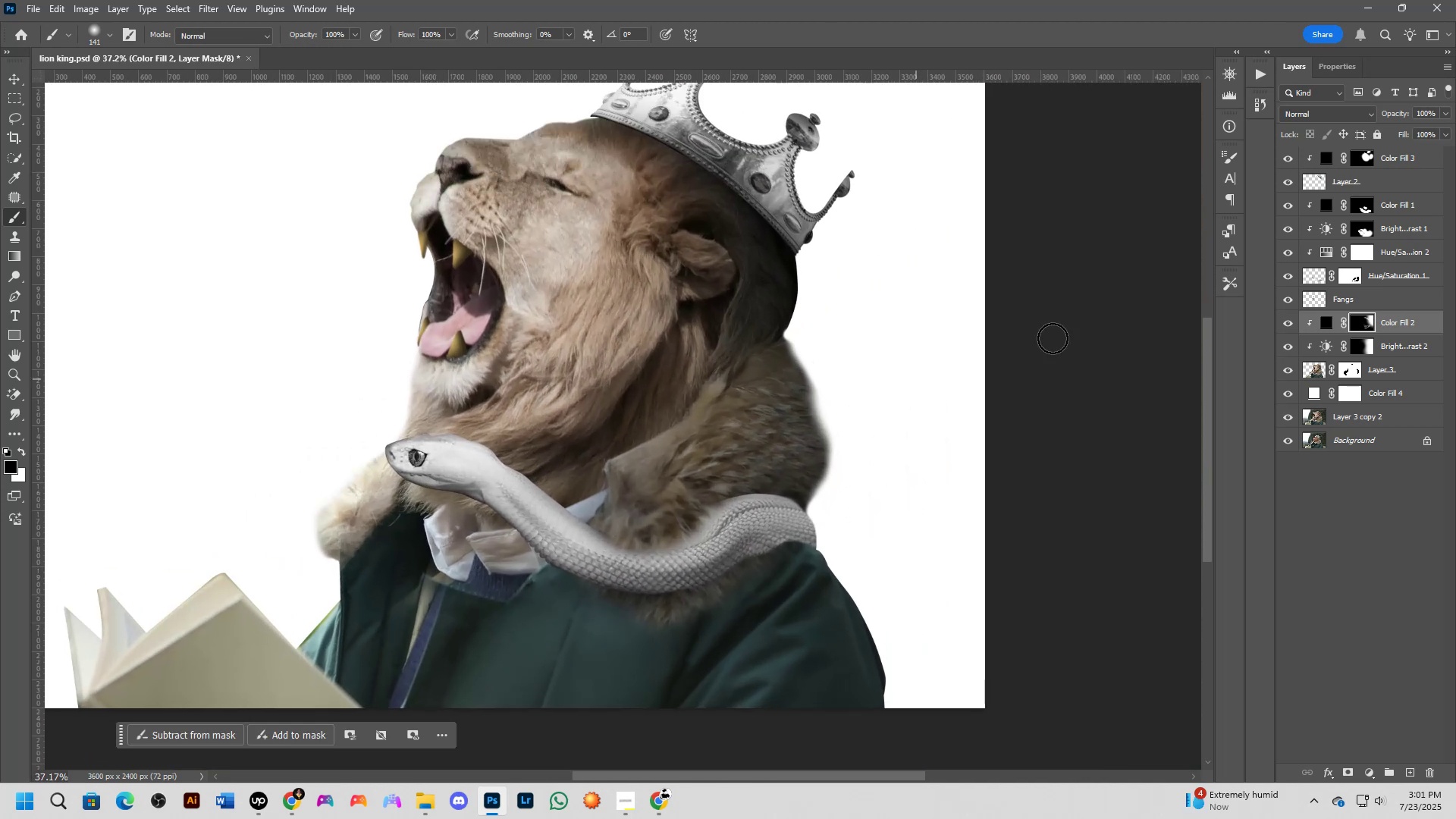 
hold_key(key=ControlLeft, duration=0.78)
left_click([466, 464])
 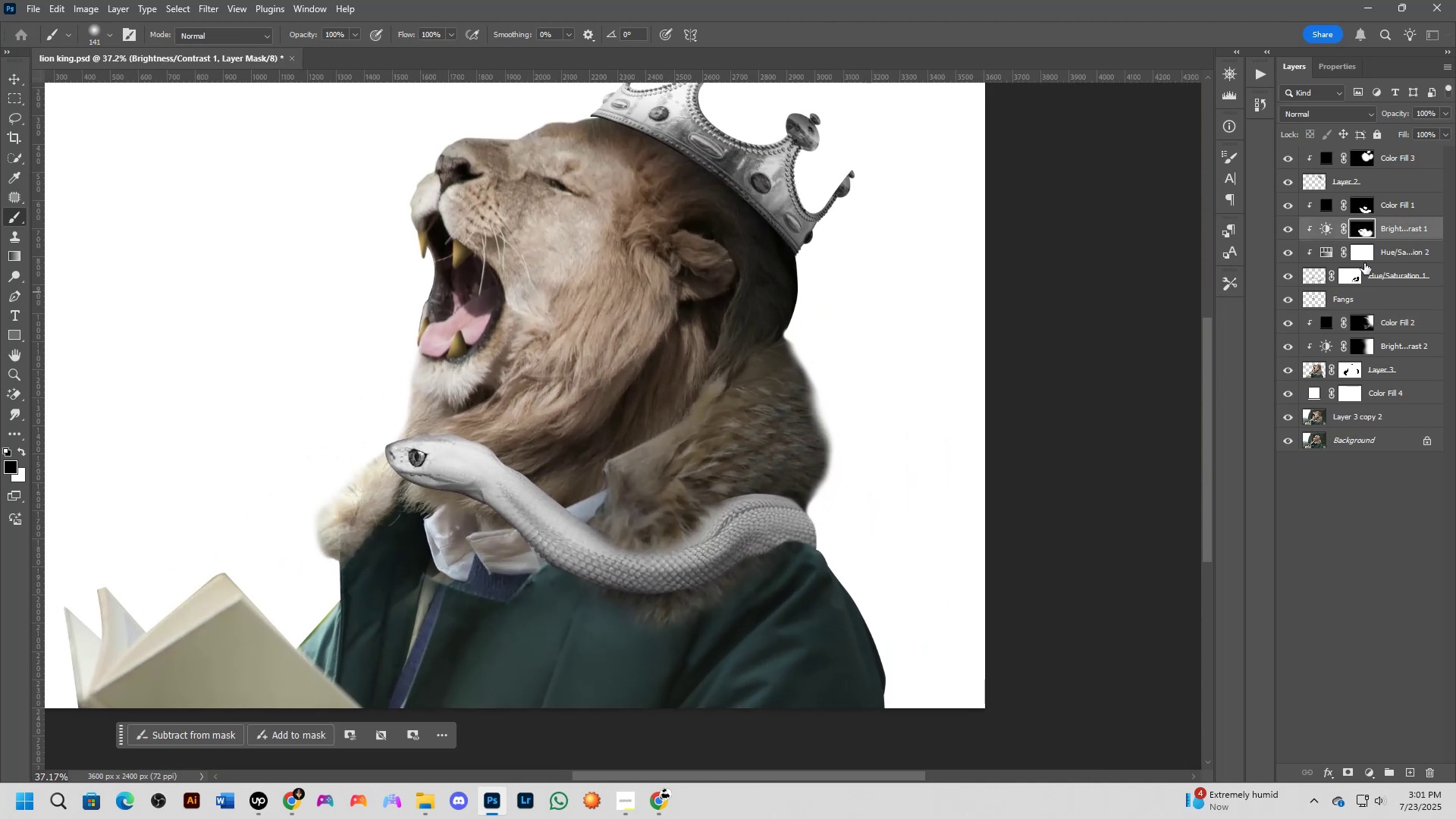 
left_click([1317, 279])
 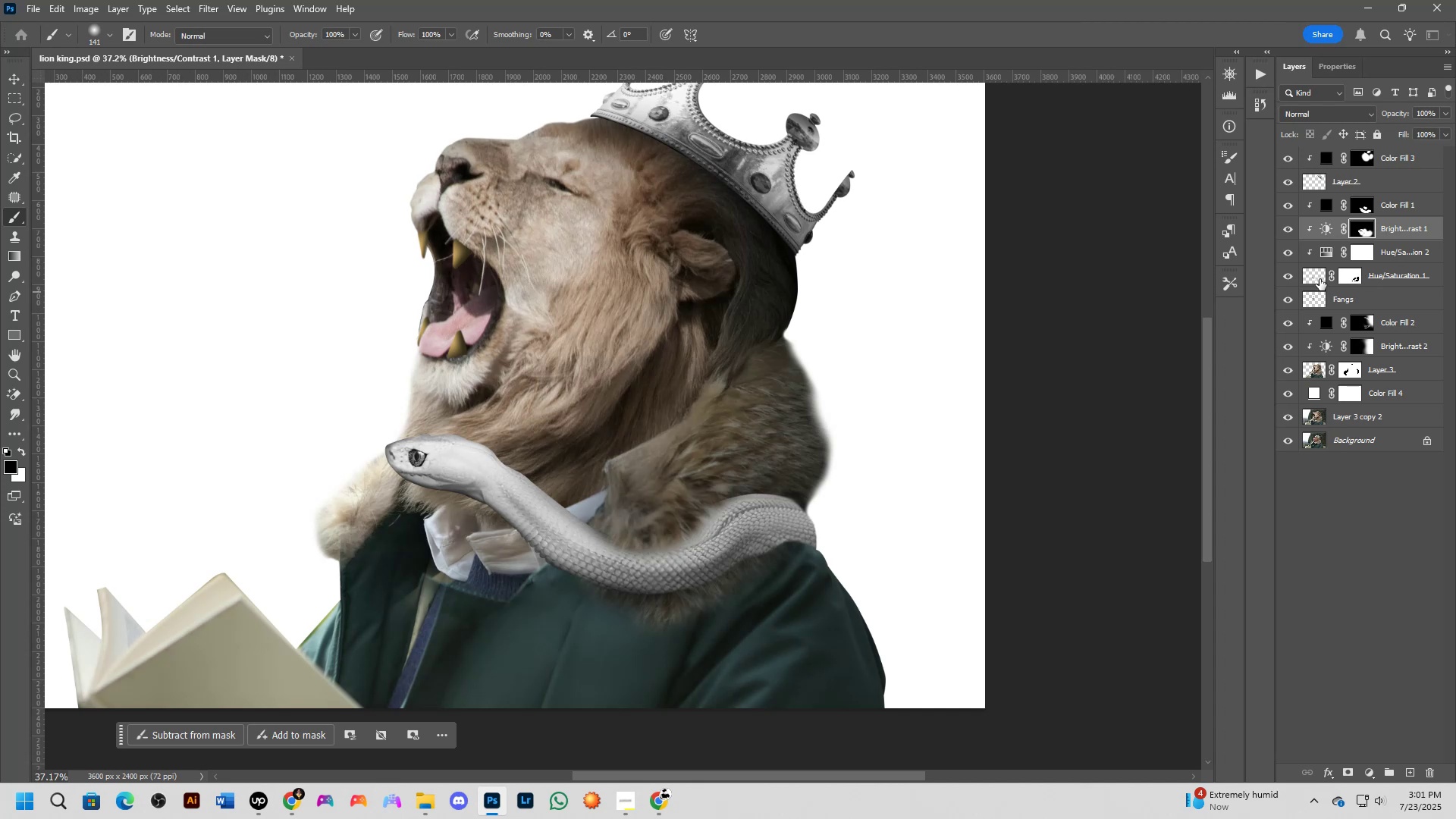 
scroll: coordinate [500, 473], scroll_direction: up, amount: 13.0
 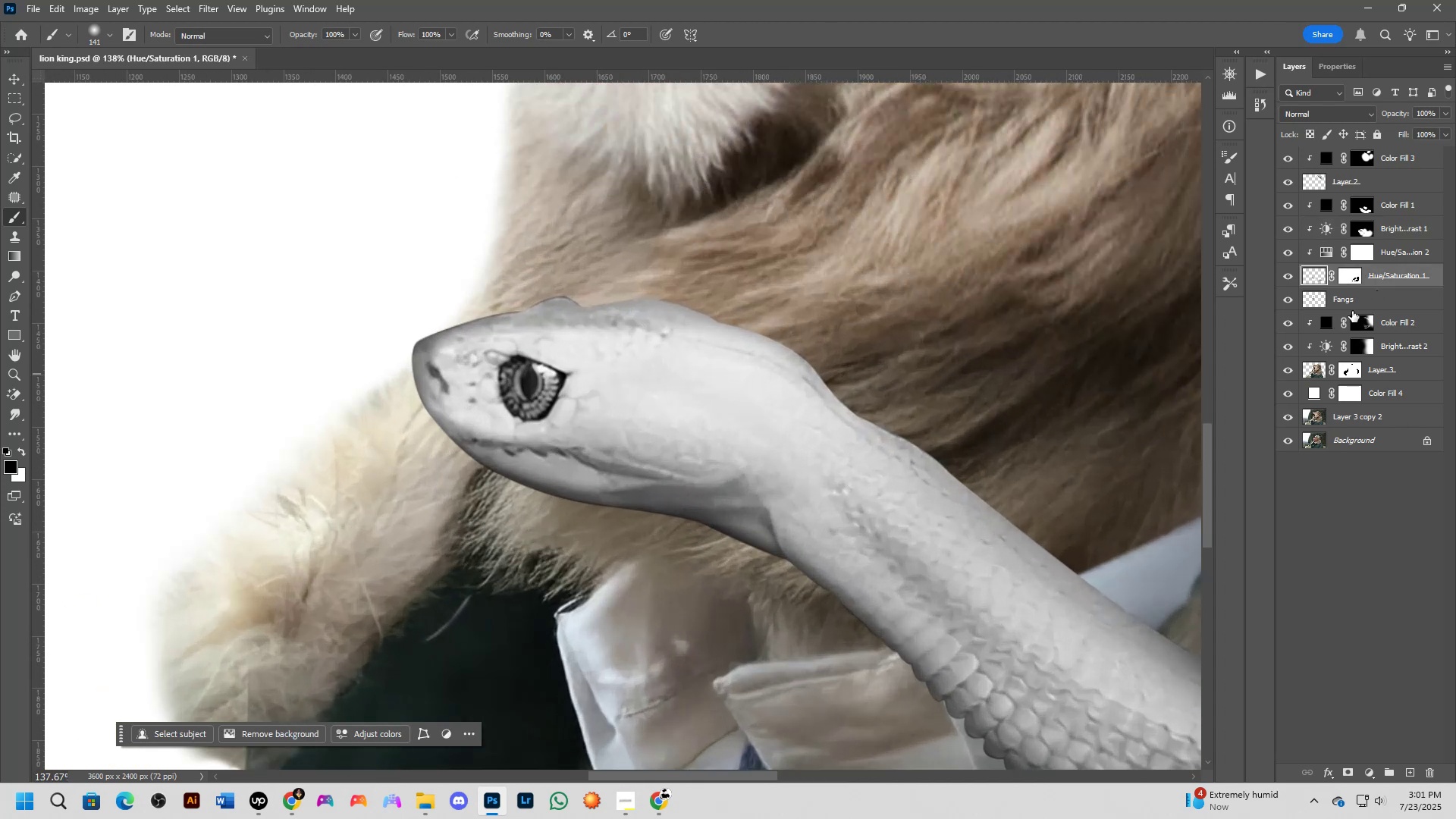 
left_click([1392, 300])
 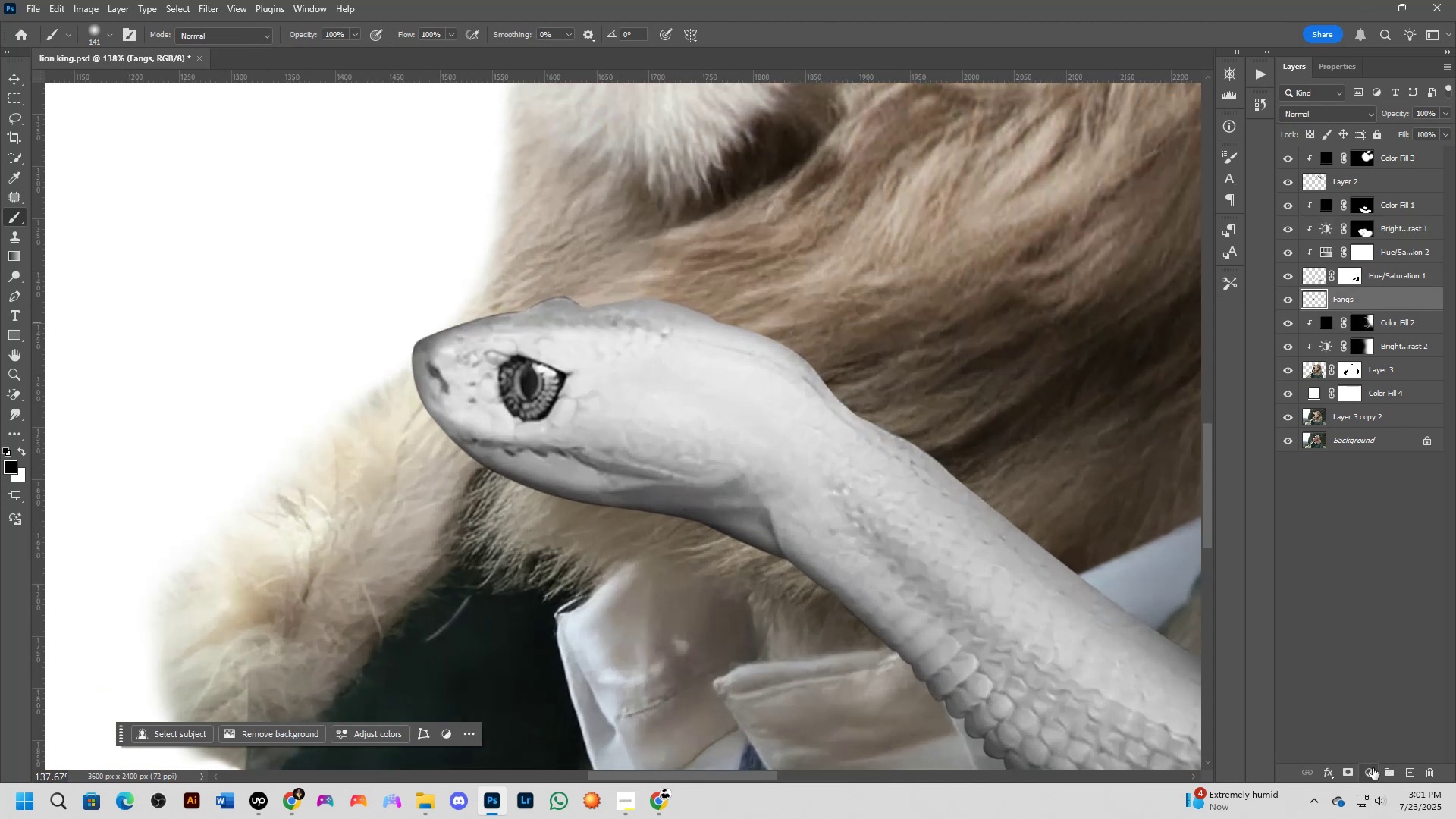 
key(B)
 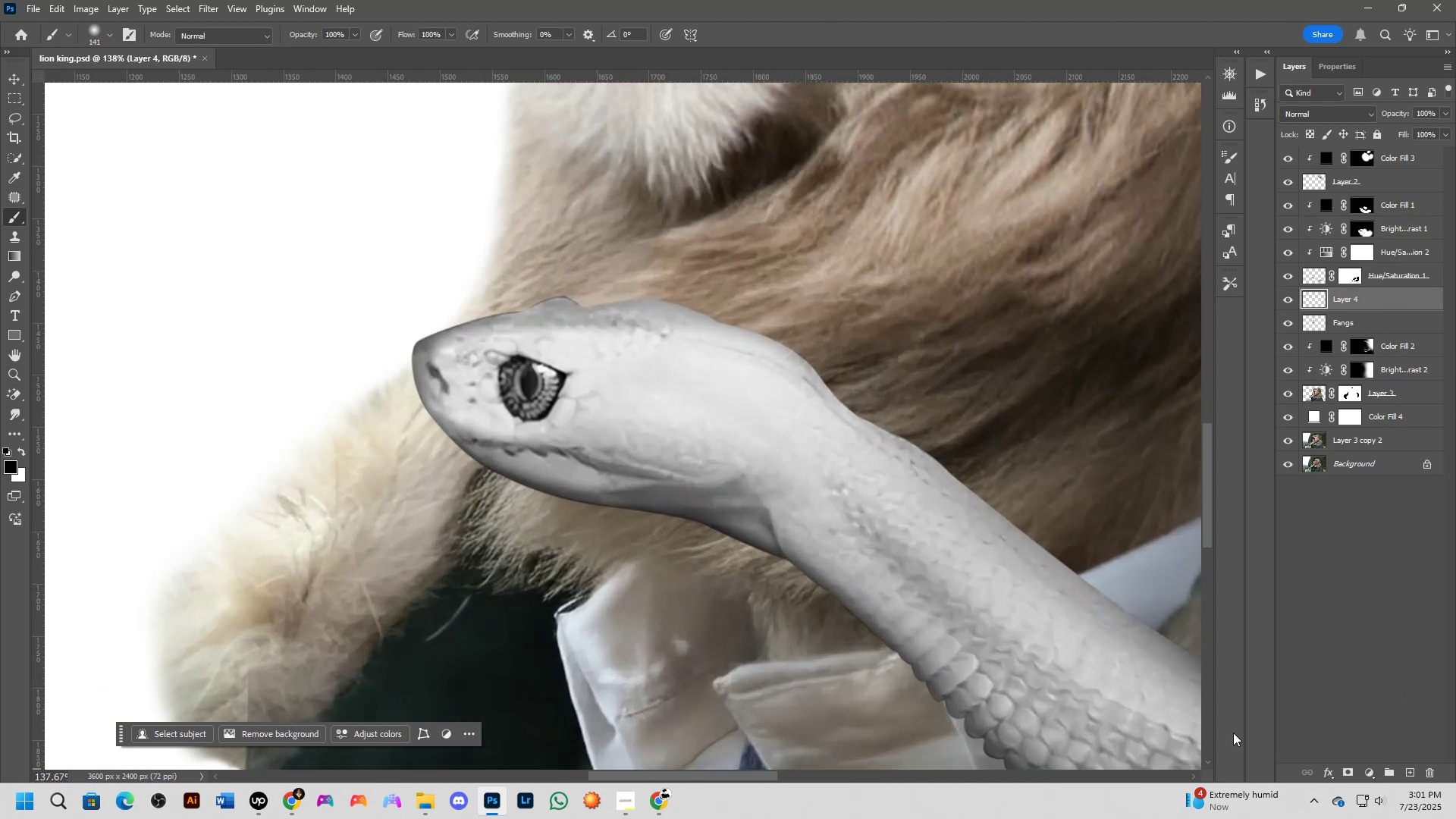 
scroll: coordinate [370, 385], scroll_direction: up, amount: 4.0
 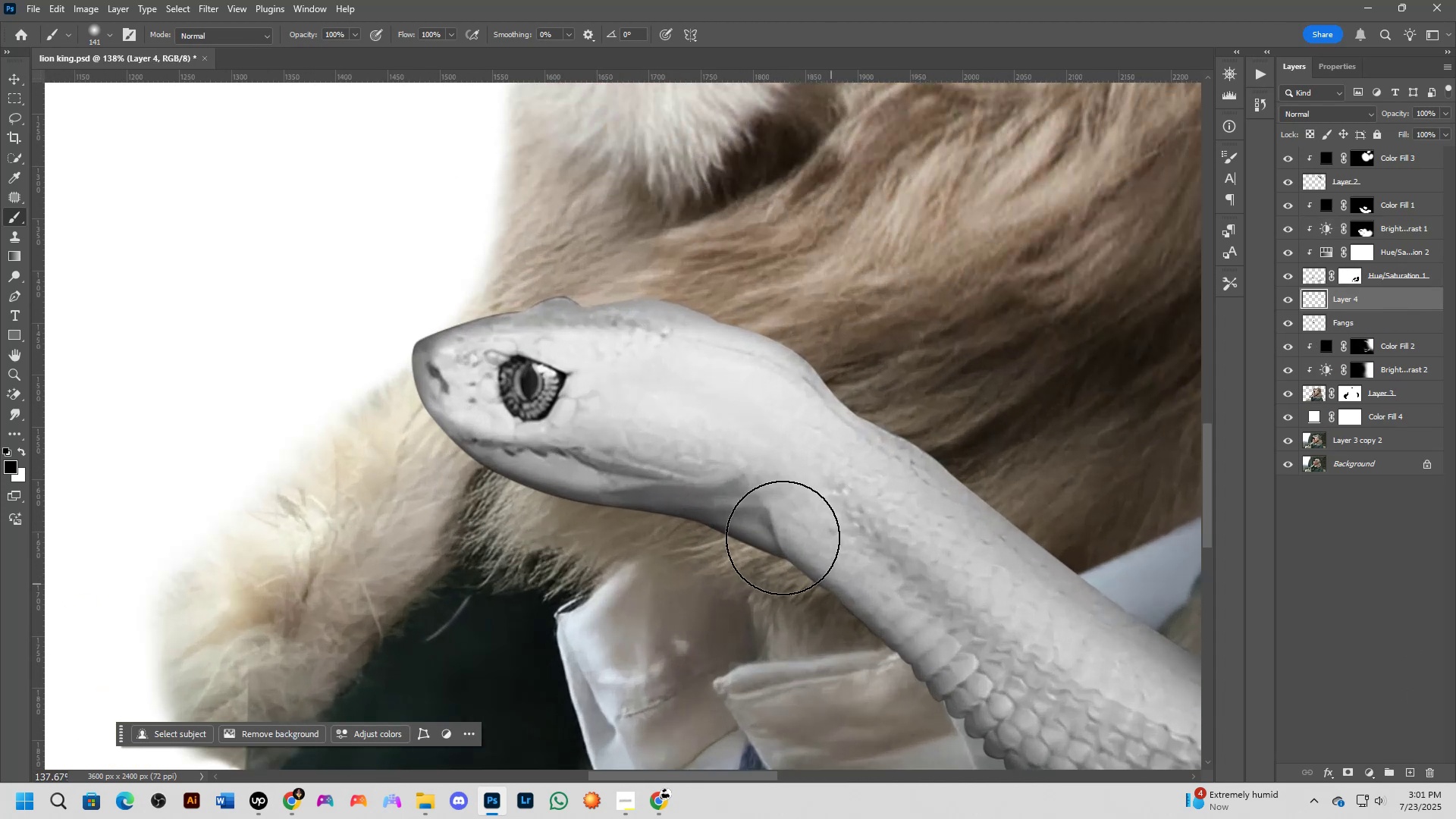 
hold_key(key=AltLeft, duration=1.1)
 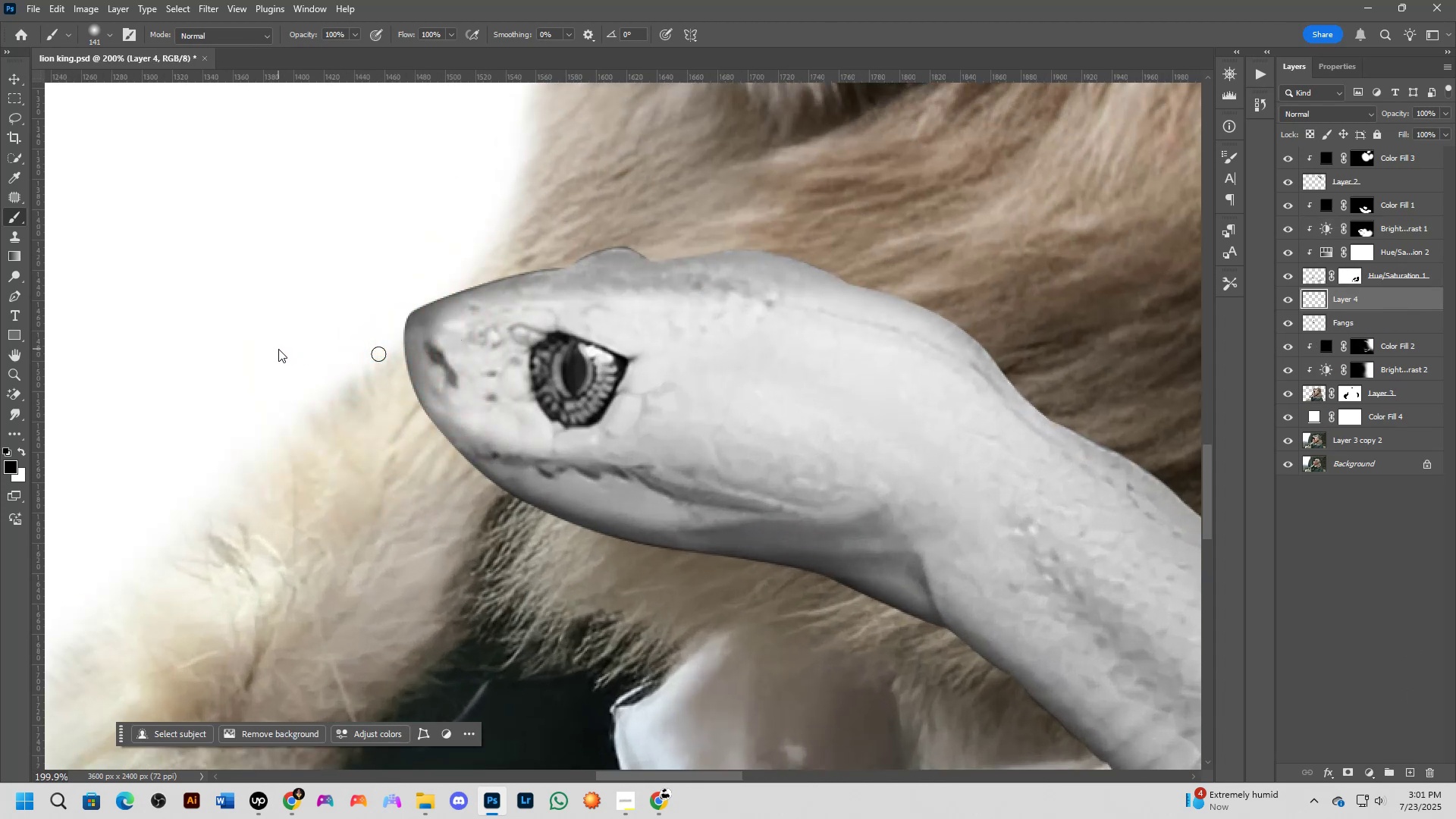 
left_click_drag(start_coordinate=[415, 372], to_coordinate=[343, 349])
 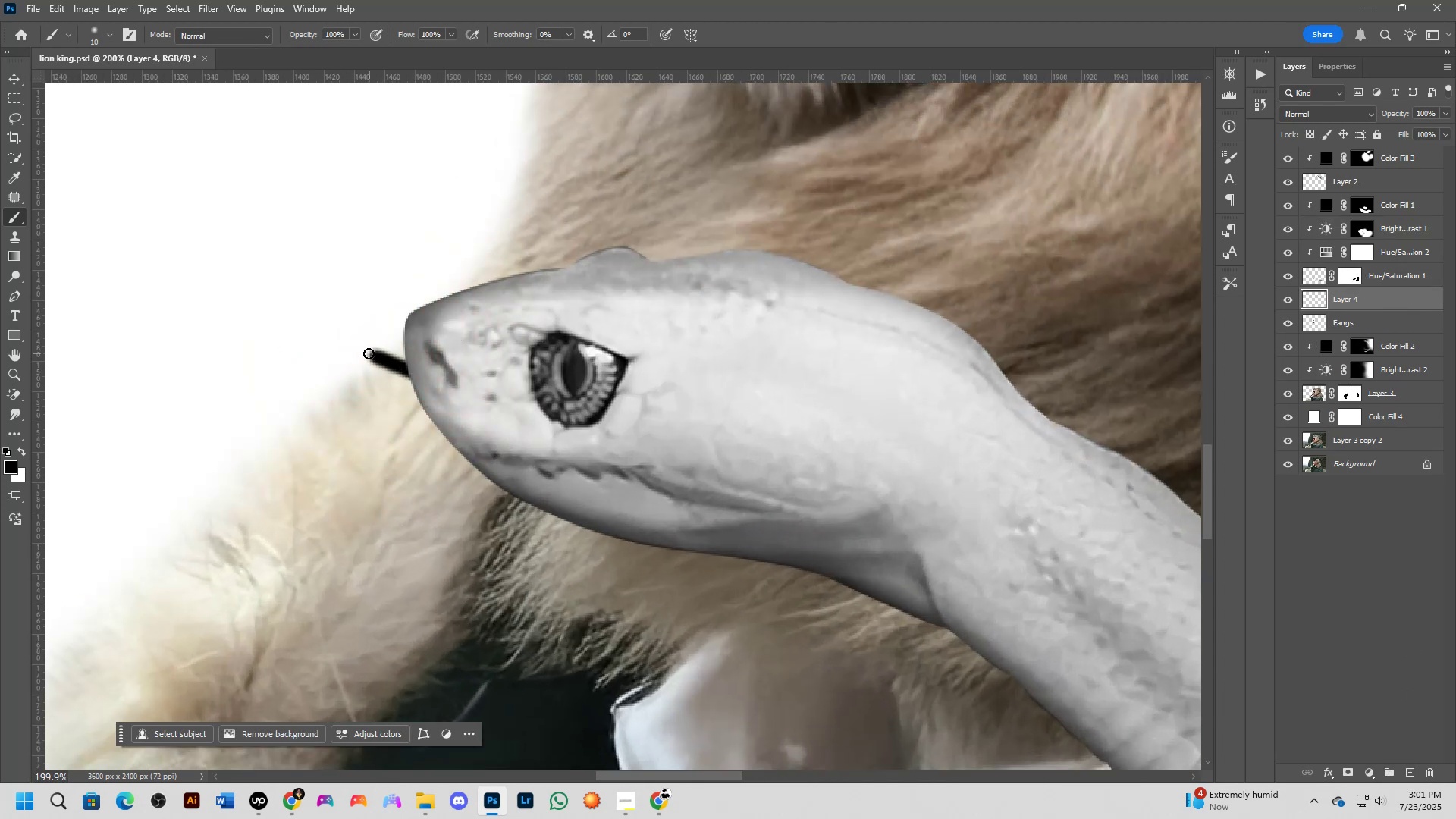 
scroll: coordinate [397, 389], scroll_direction: down, amount: 6.0
 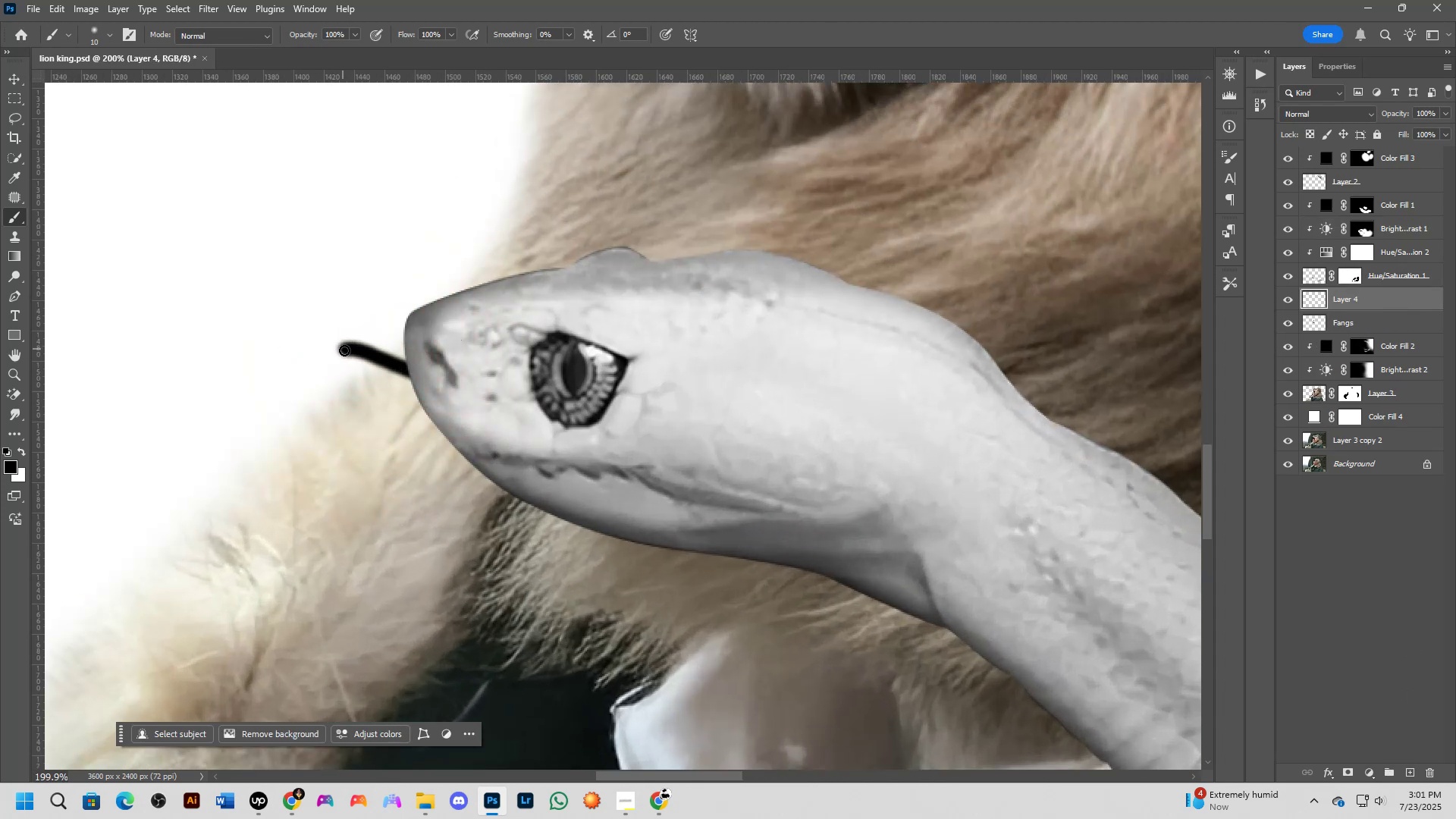 
hold_key(key=Space, duration=0.48)
 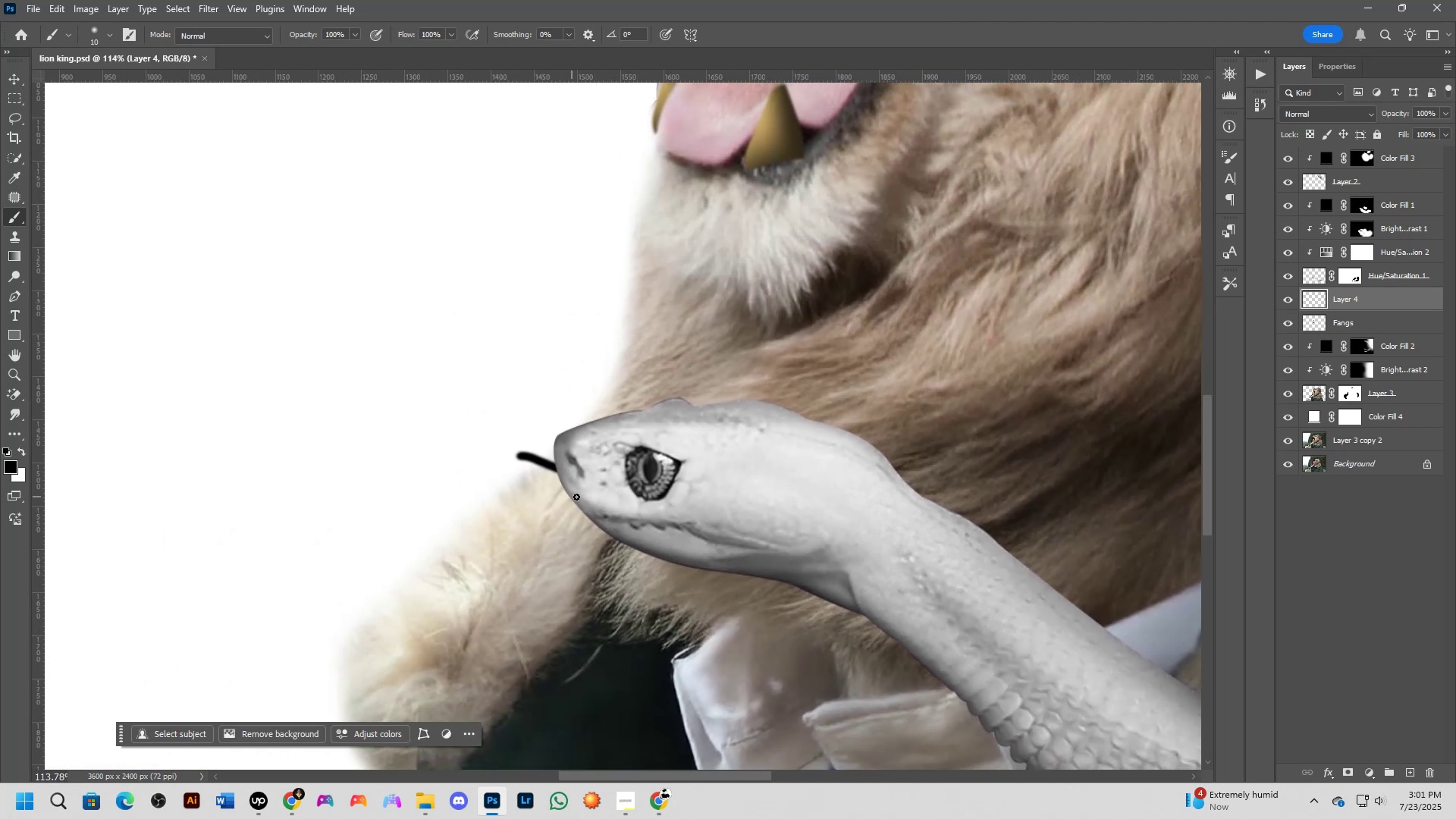 
left_click_drag(start_coordinate=[406, 400], to_coordinate=[563, 495])
 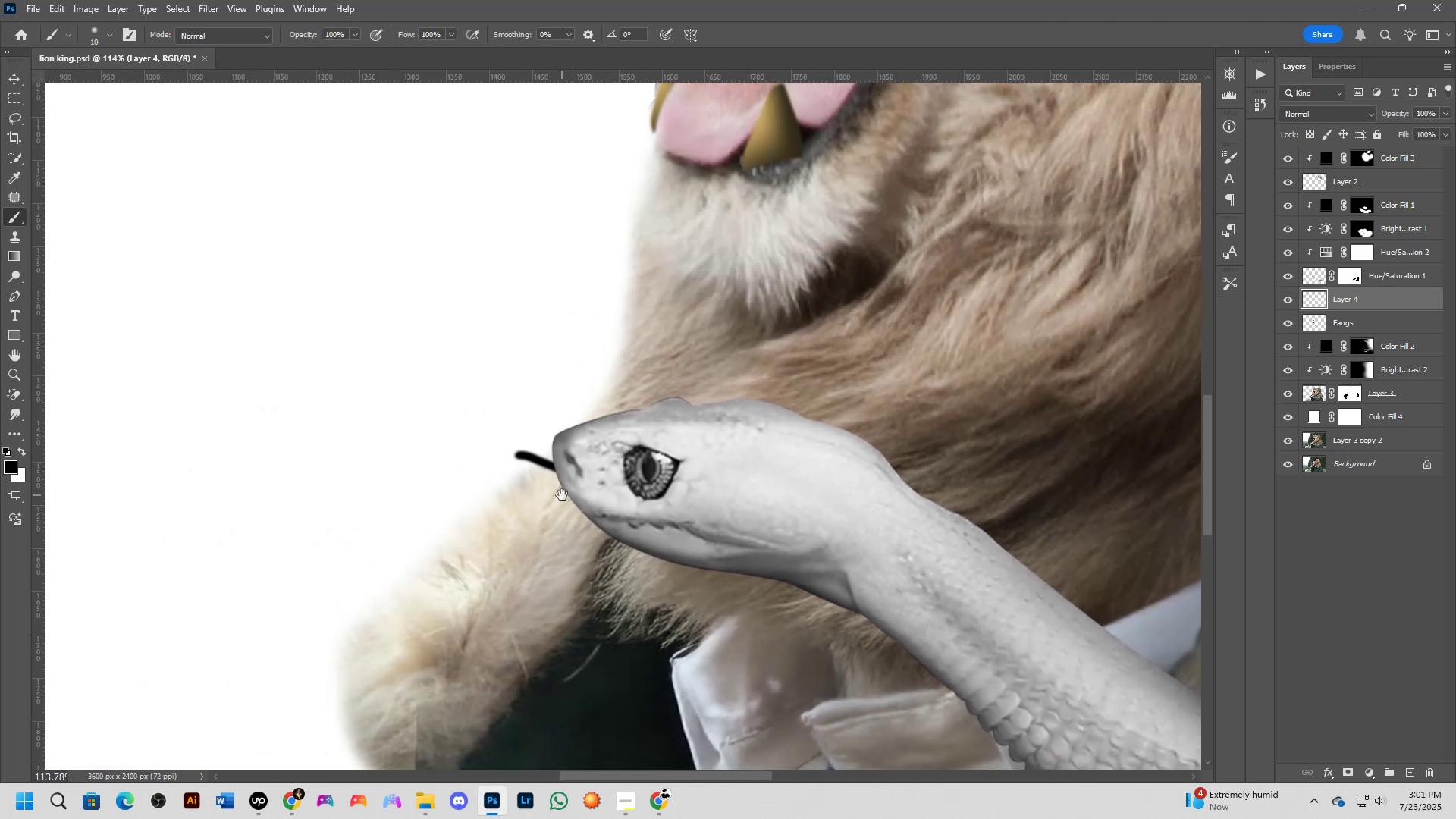 
key(Control+Z)
 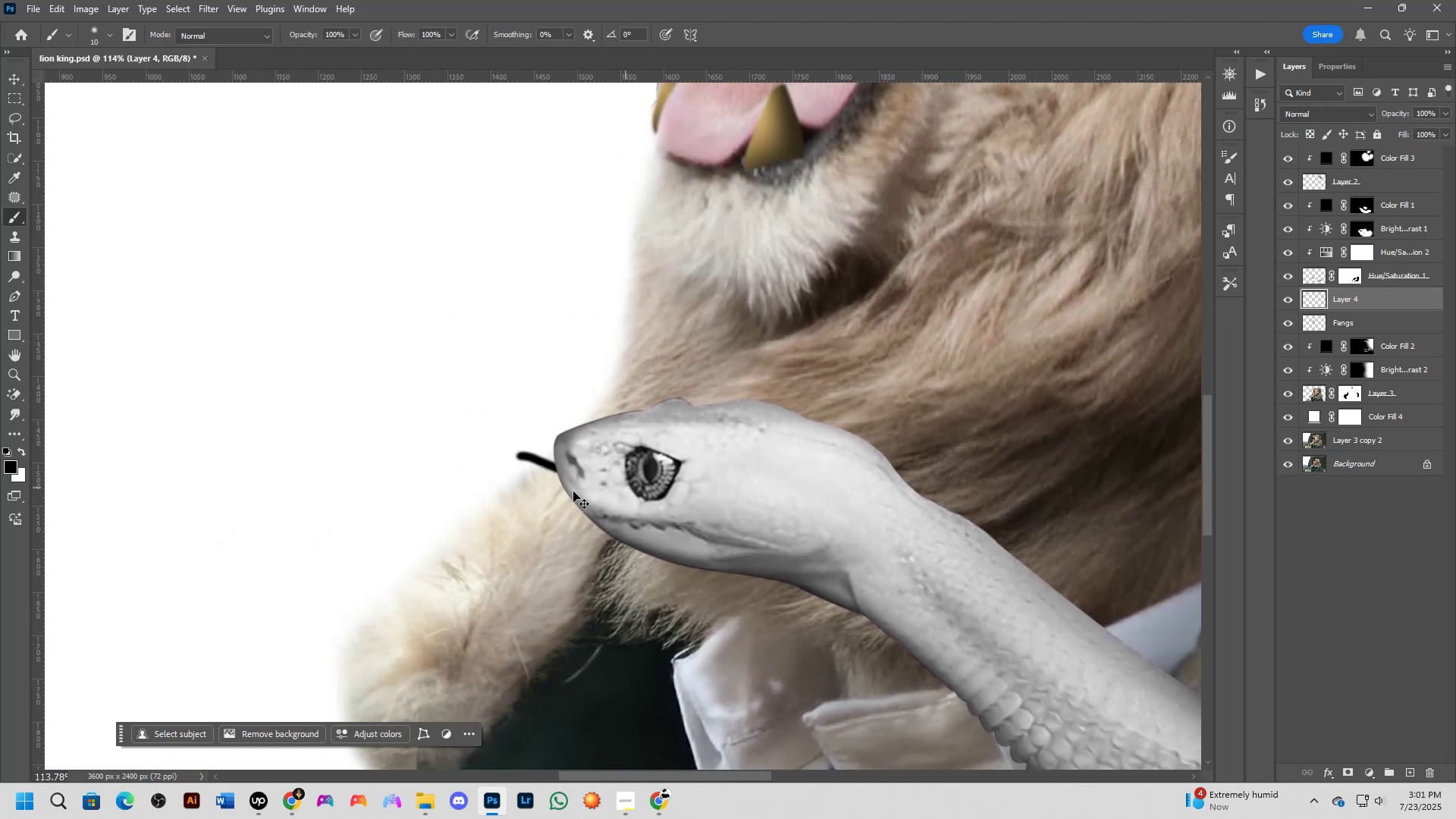 
scroll: coordinate [566, 457], scroll_direction: up, amount: 12.0
 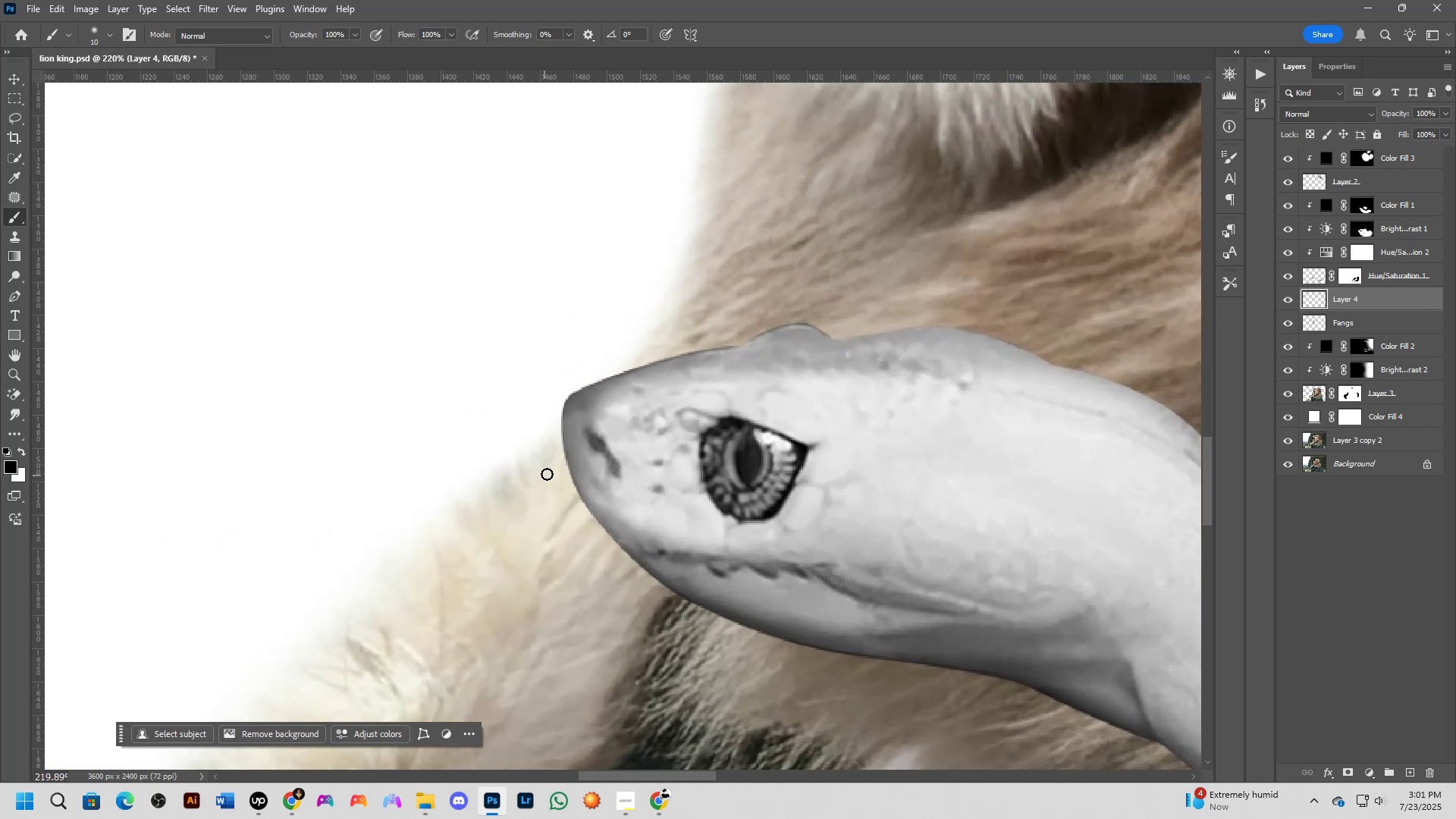 
hold_key(key=AltLeft, duration=1.34)
 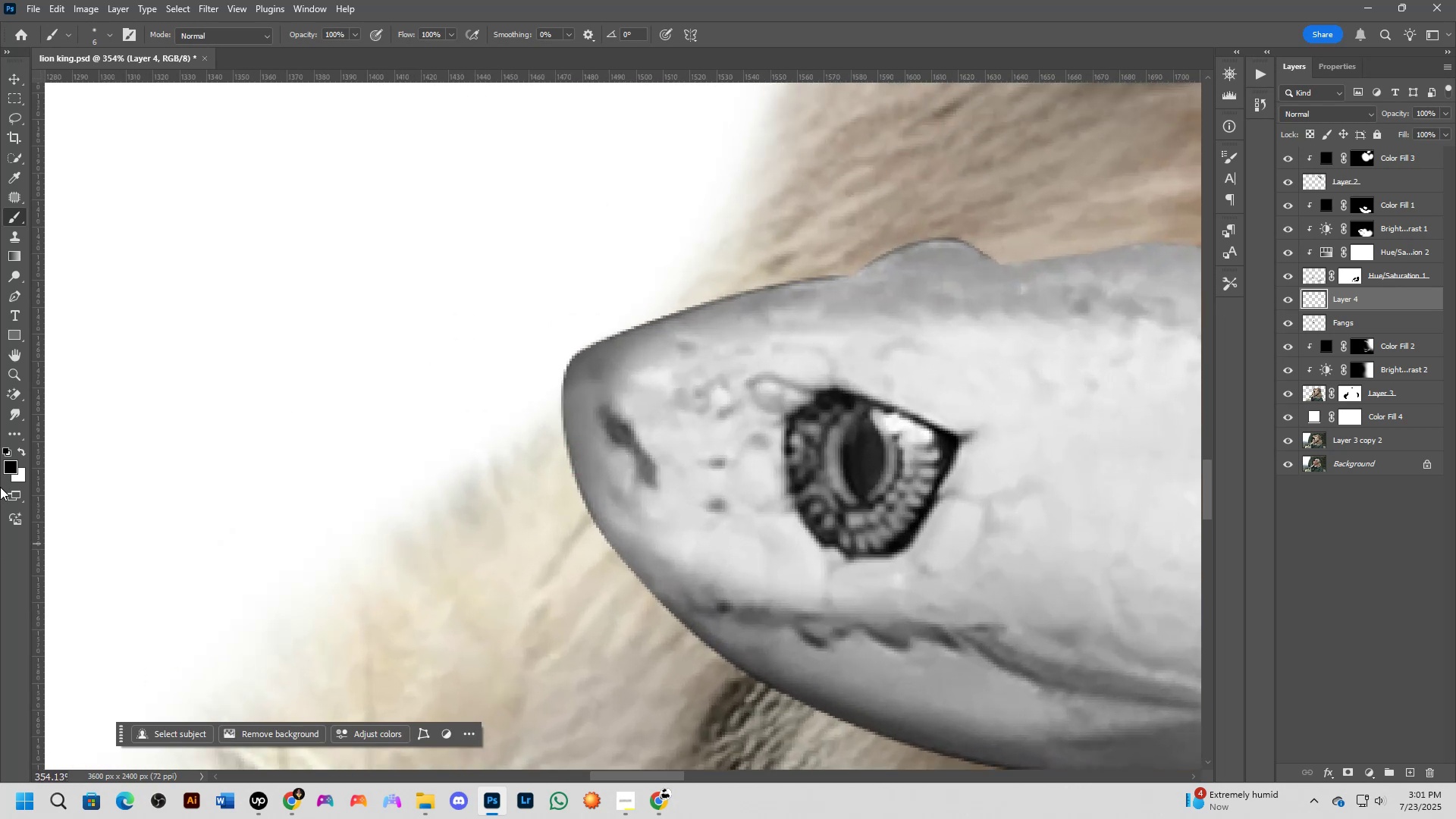 
double_click([16, 466])
 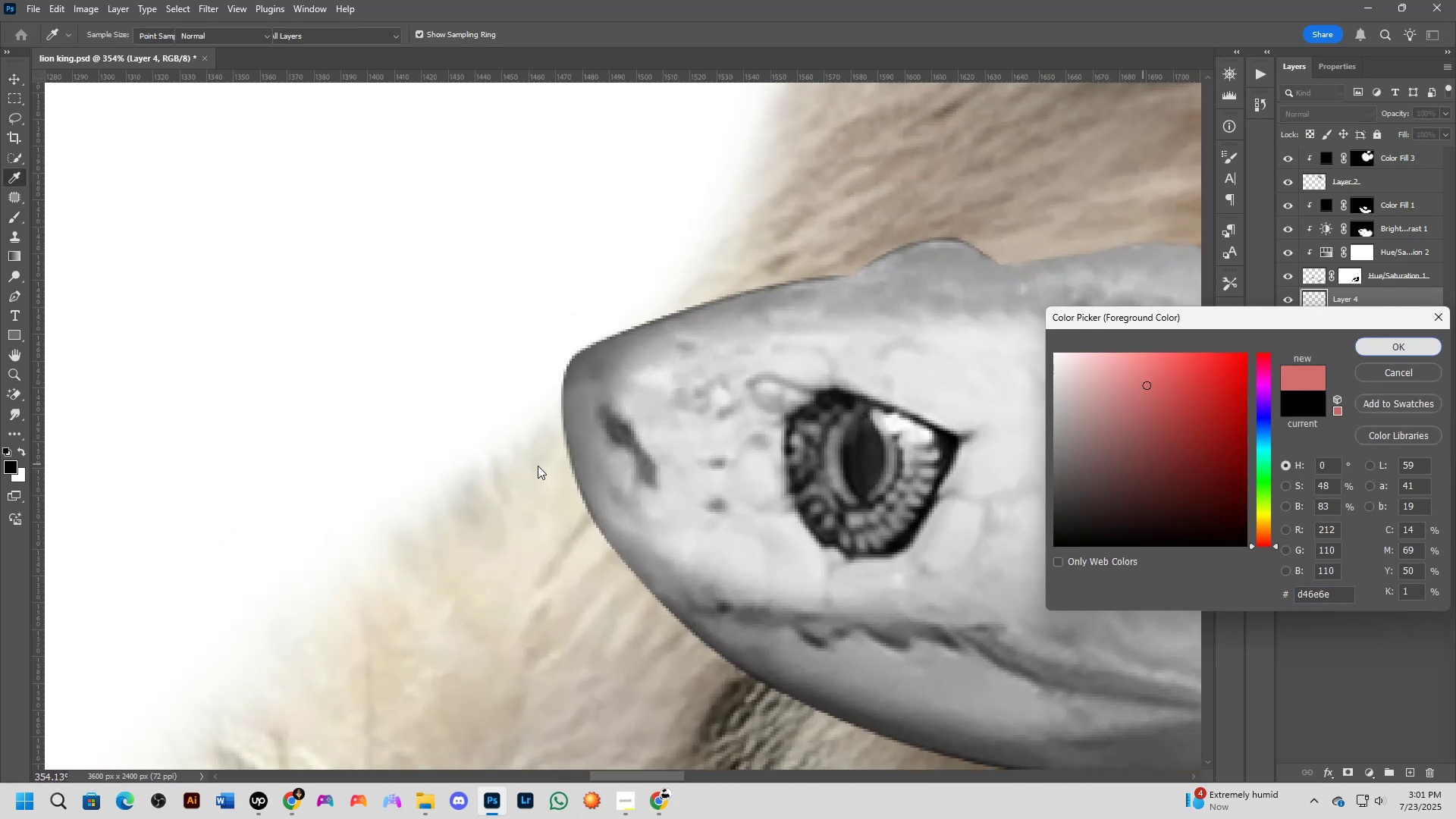 
left_click_drag(start_coordinate=[576, 458], to_coordinate=[428, 370])
 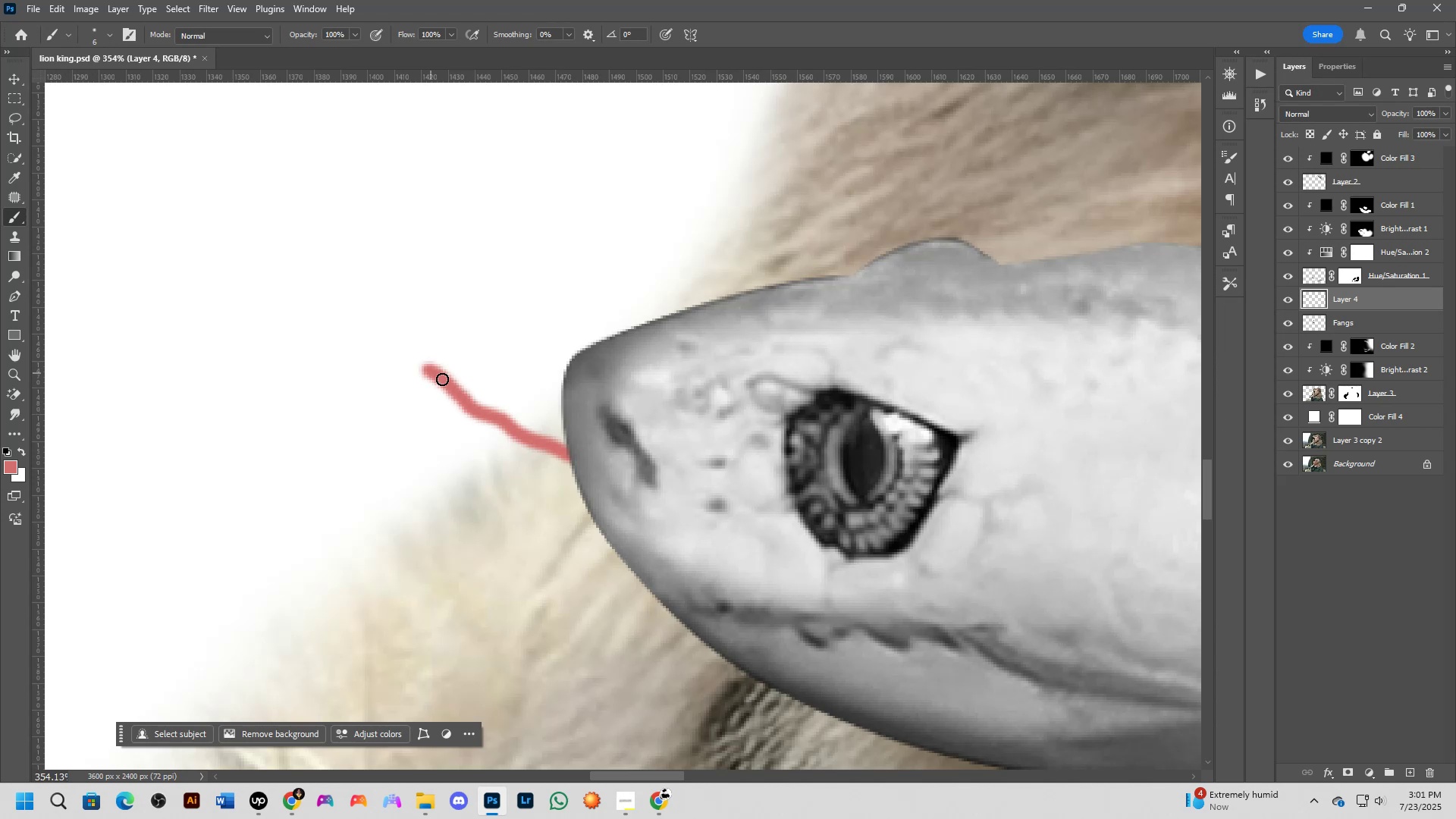 
left_click_drag(start_coordinate=[470, 411], to_coordinate=[392, 405])
 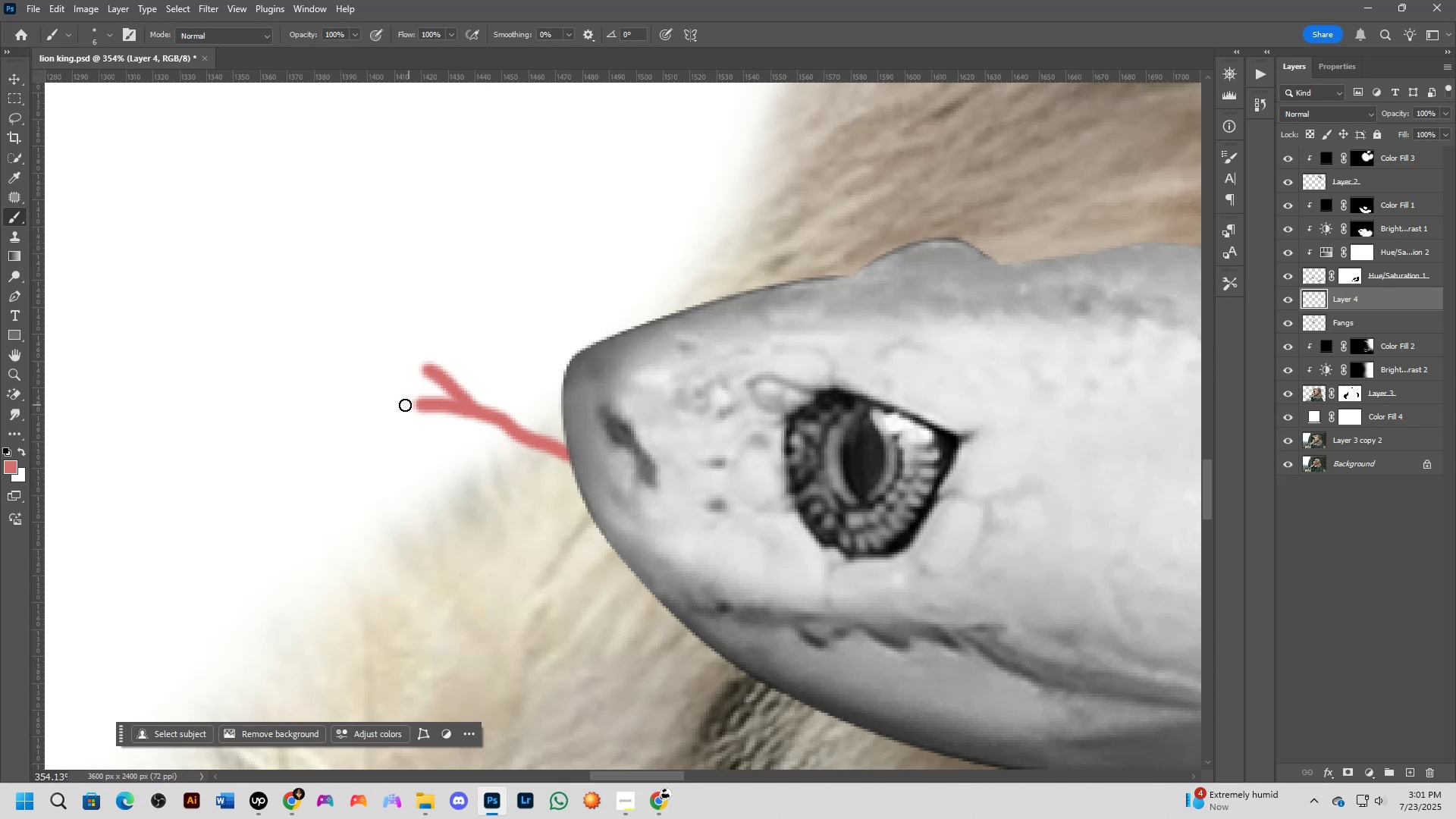 
key(Shift+ShiftLeft)
 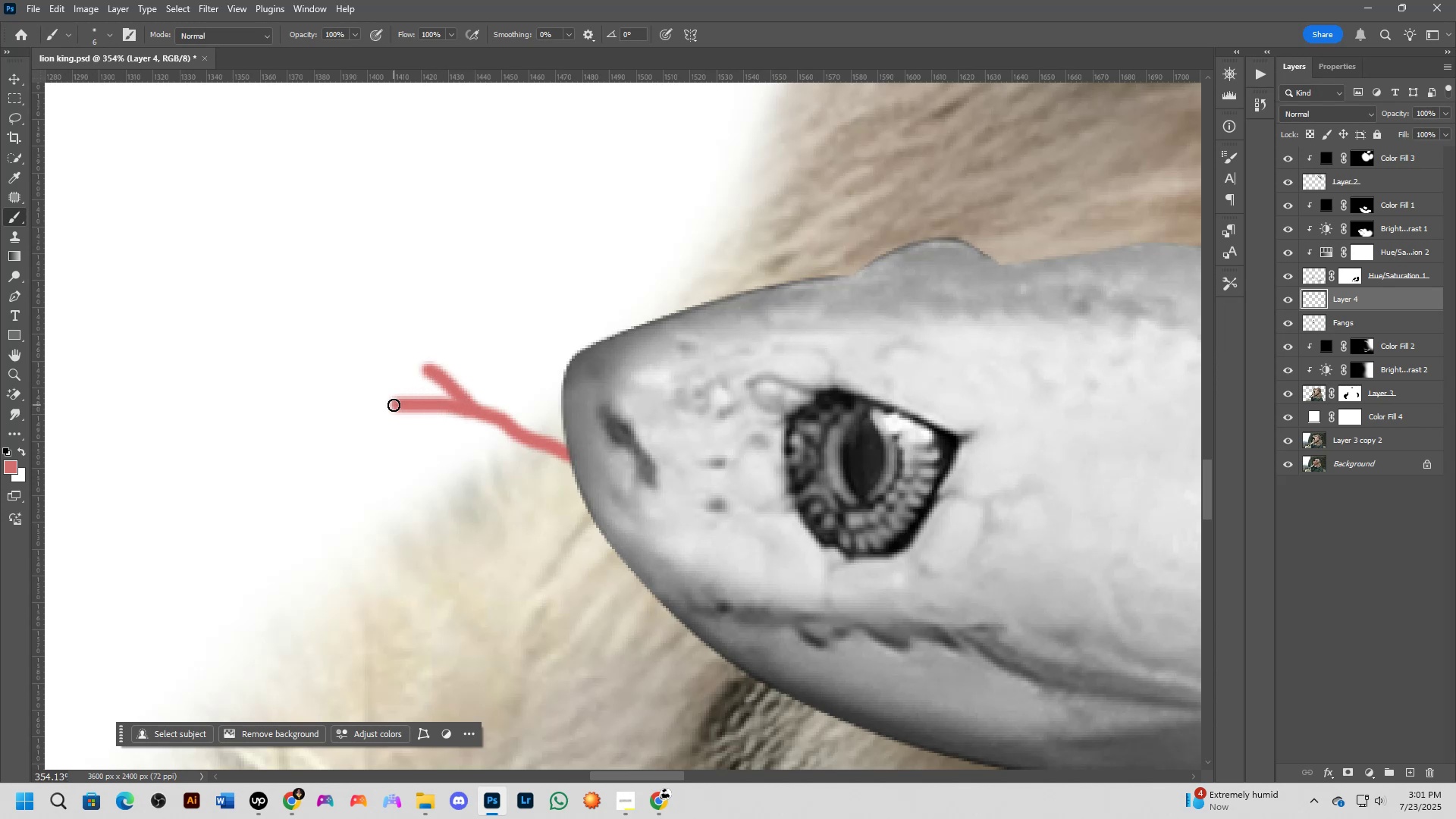 
scroll: coordinate [506, 479], scroll_direction: down, amount: 7.0
 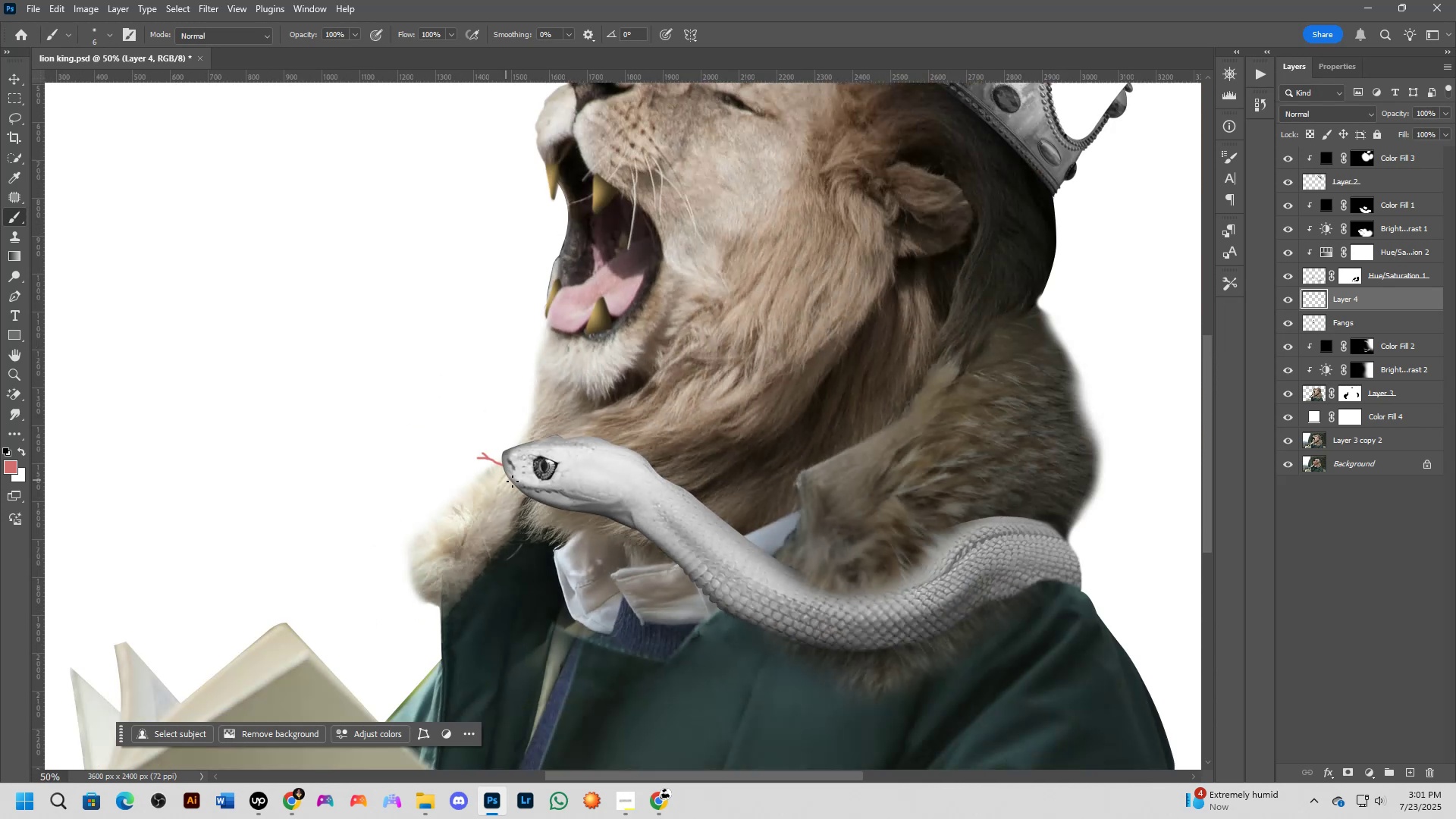 
key(Shift+ShiftLeft)
 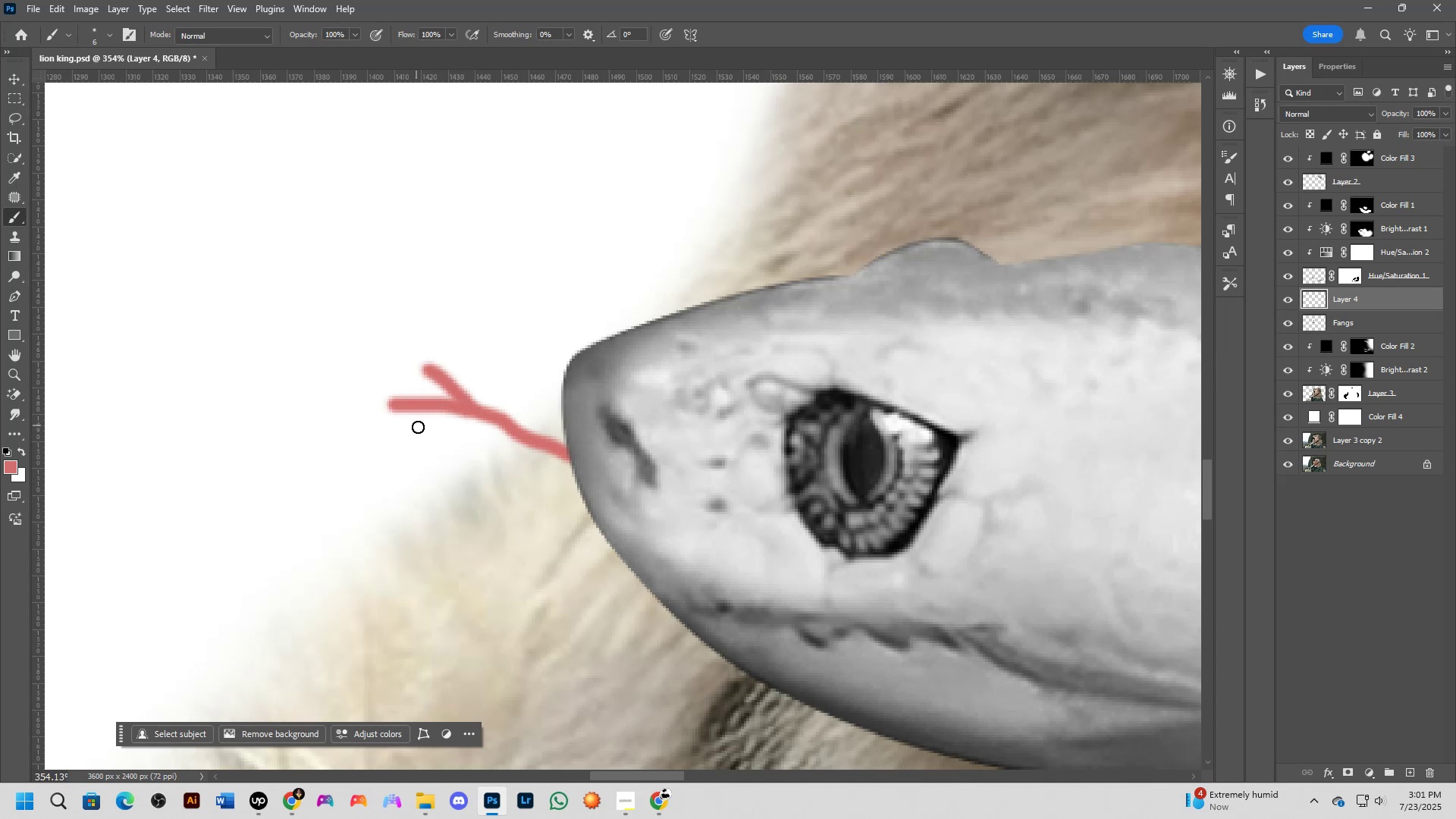 
key(Shift+ShiftLeft)
 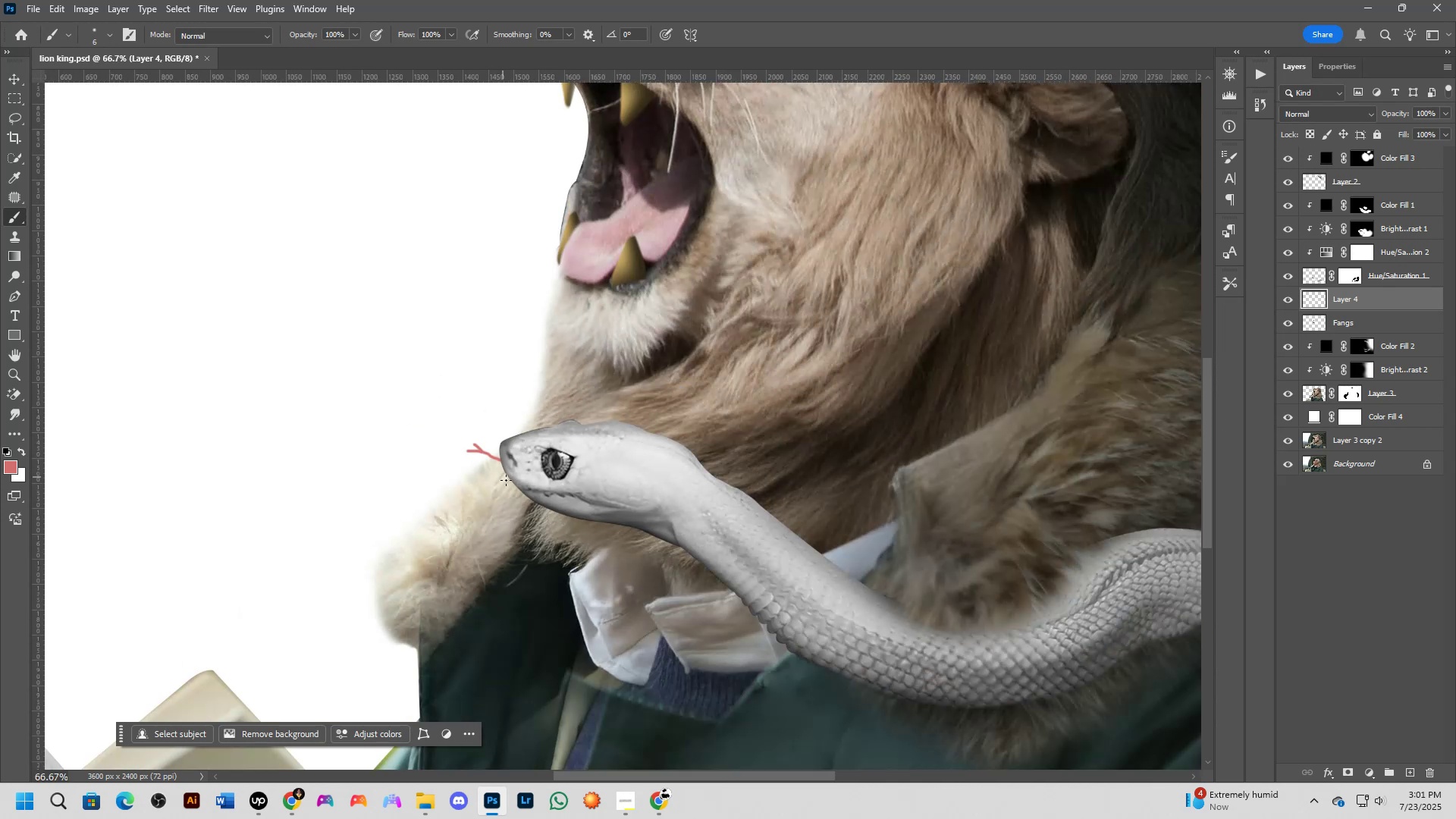 
key(Shift+ShiftLeft)
 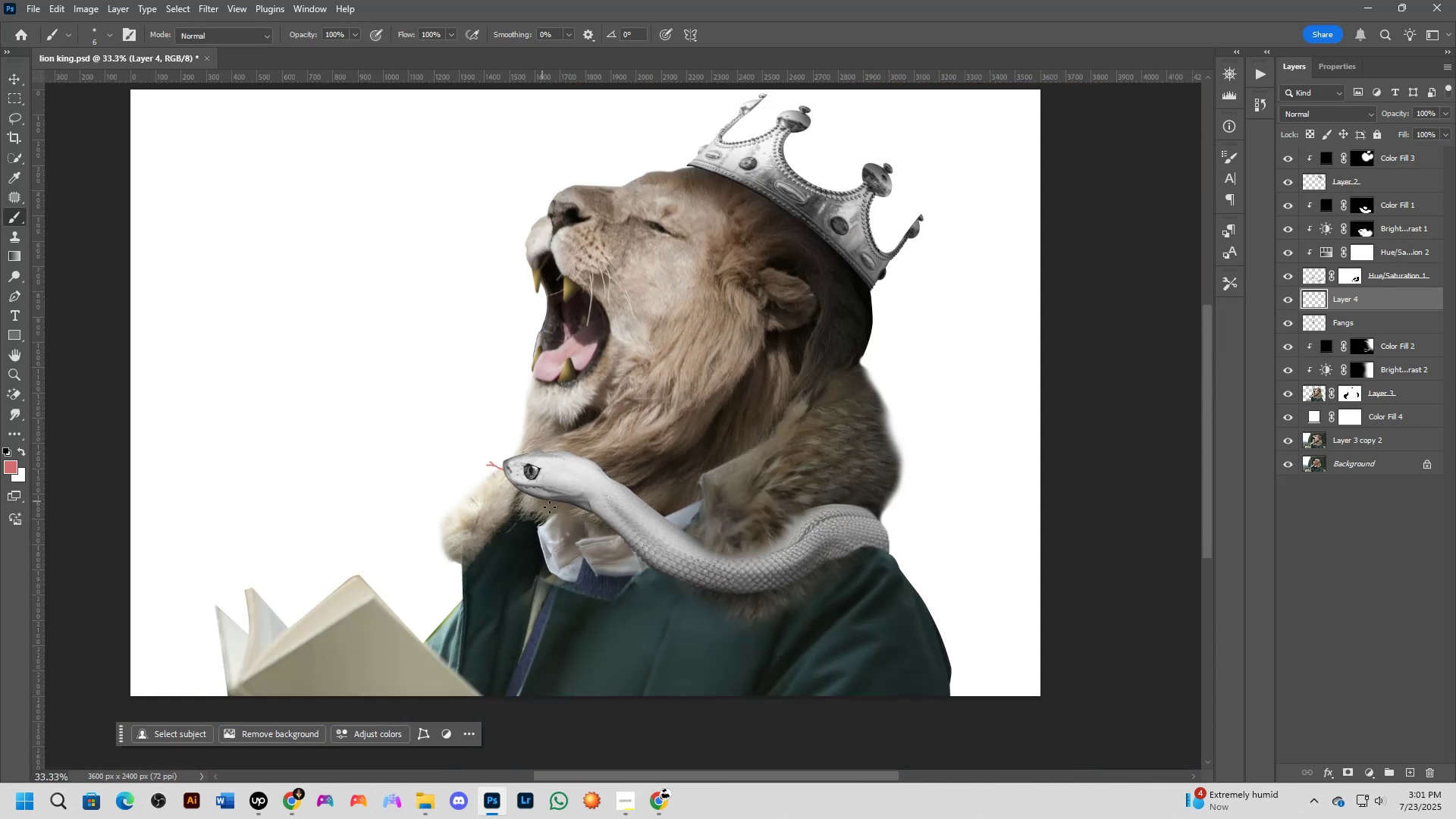 
scroll: coordinate [520, 448], scroll_direction: up, amount: 13.0
 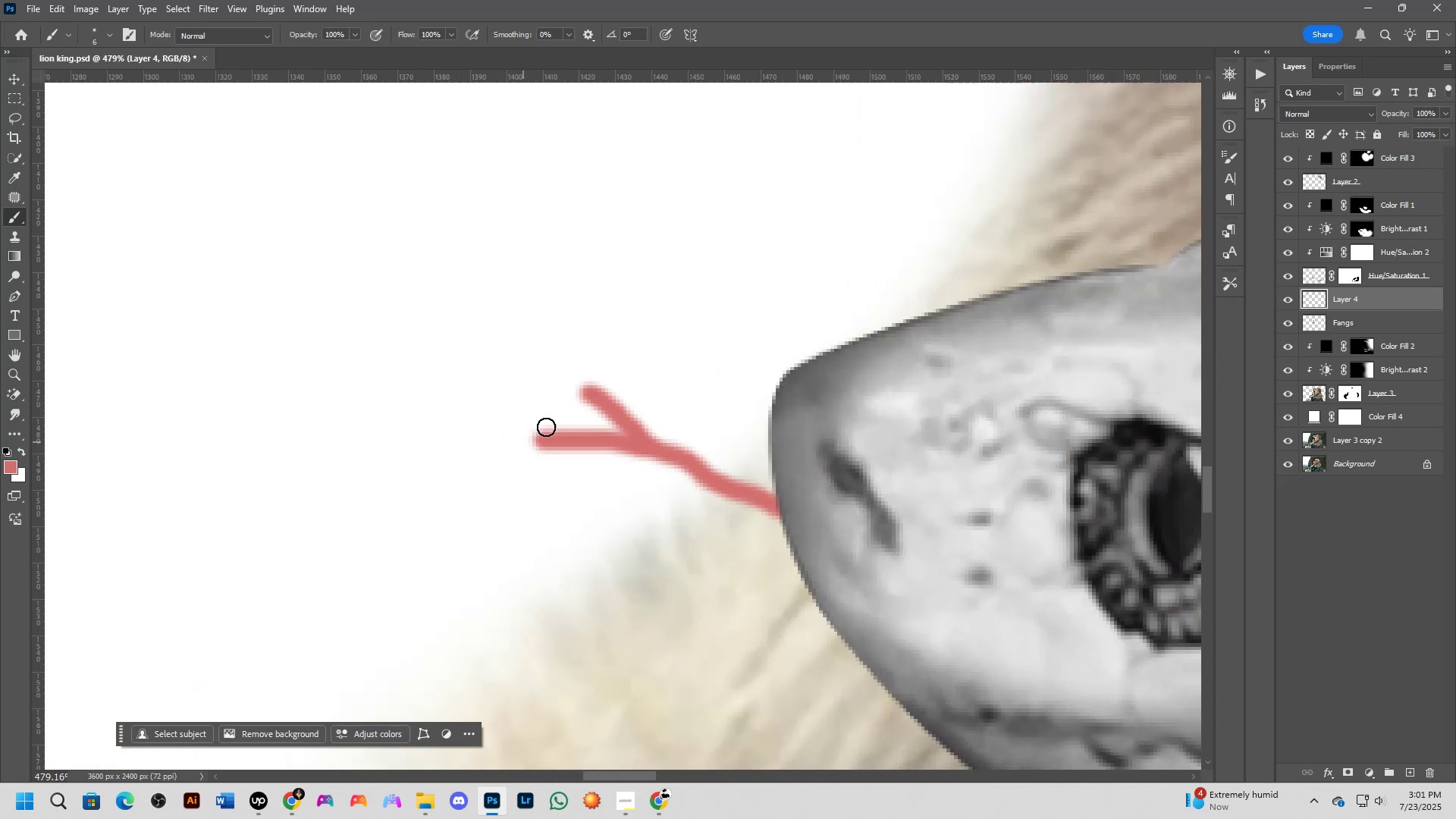 
key(Shift+ShiftLeft)
 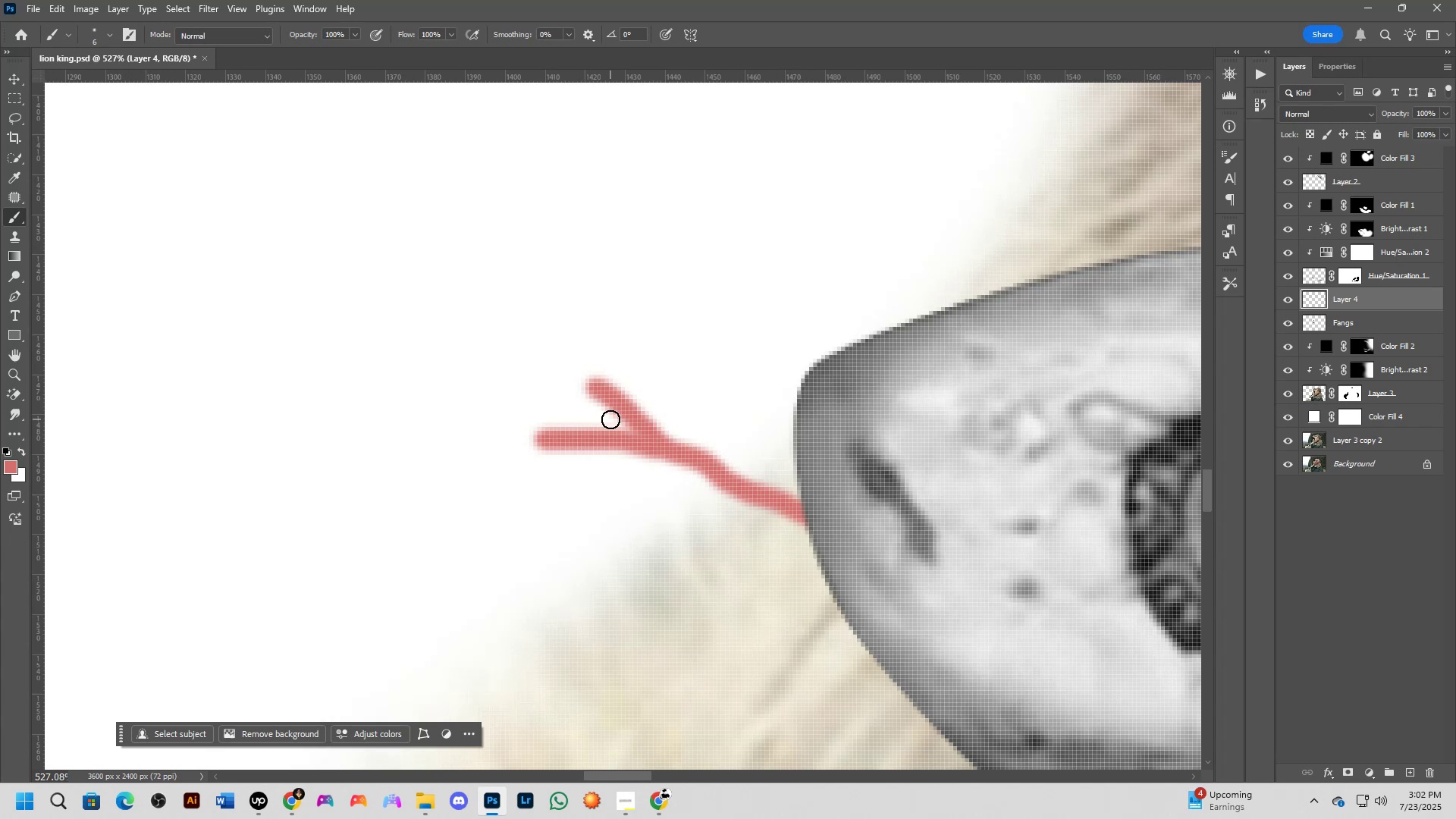 
wait(38.51)
 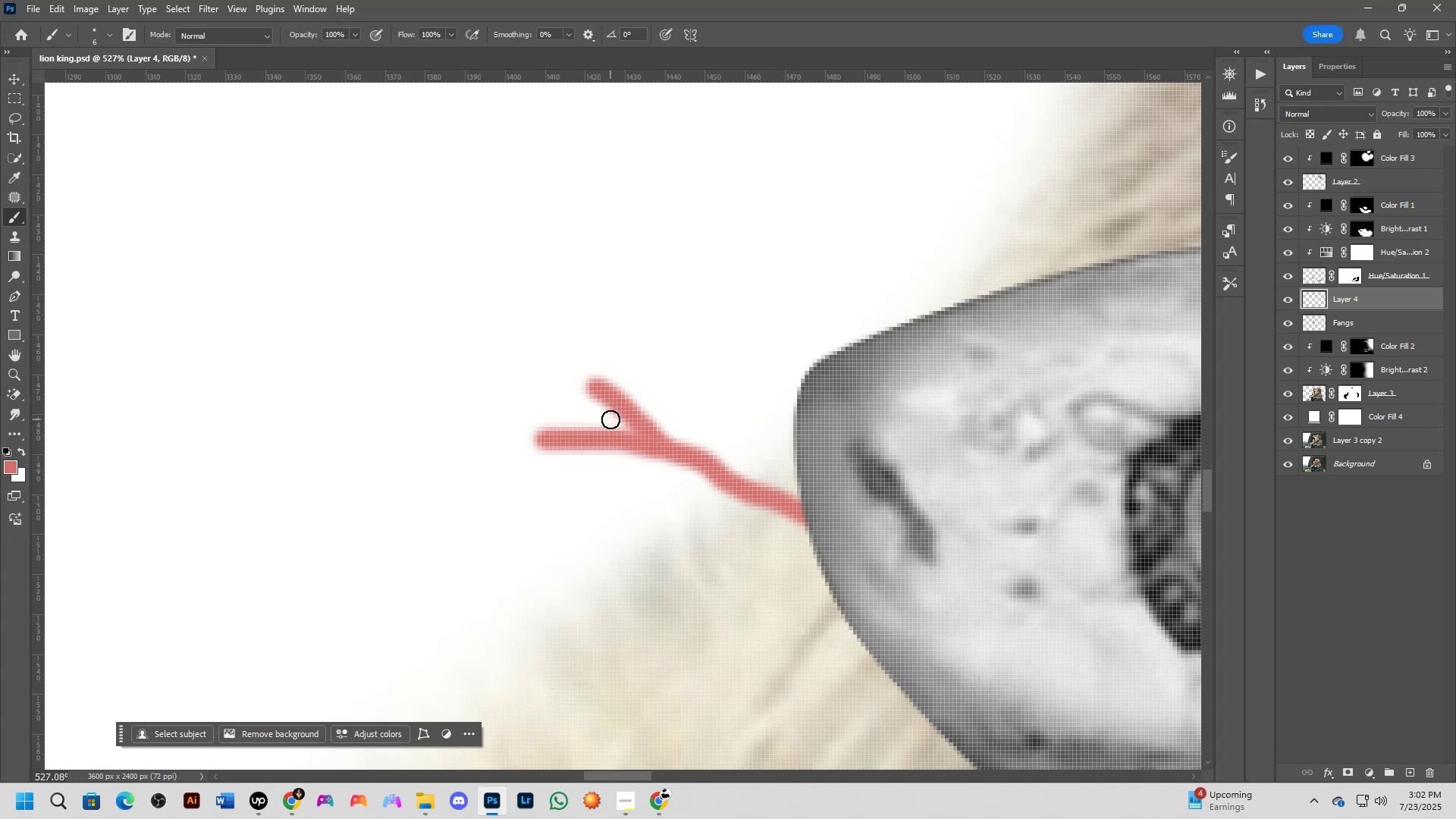 
scroll: coordinate [638, 481], scroll_direction: down, amount: 13.0
 